 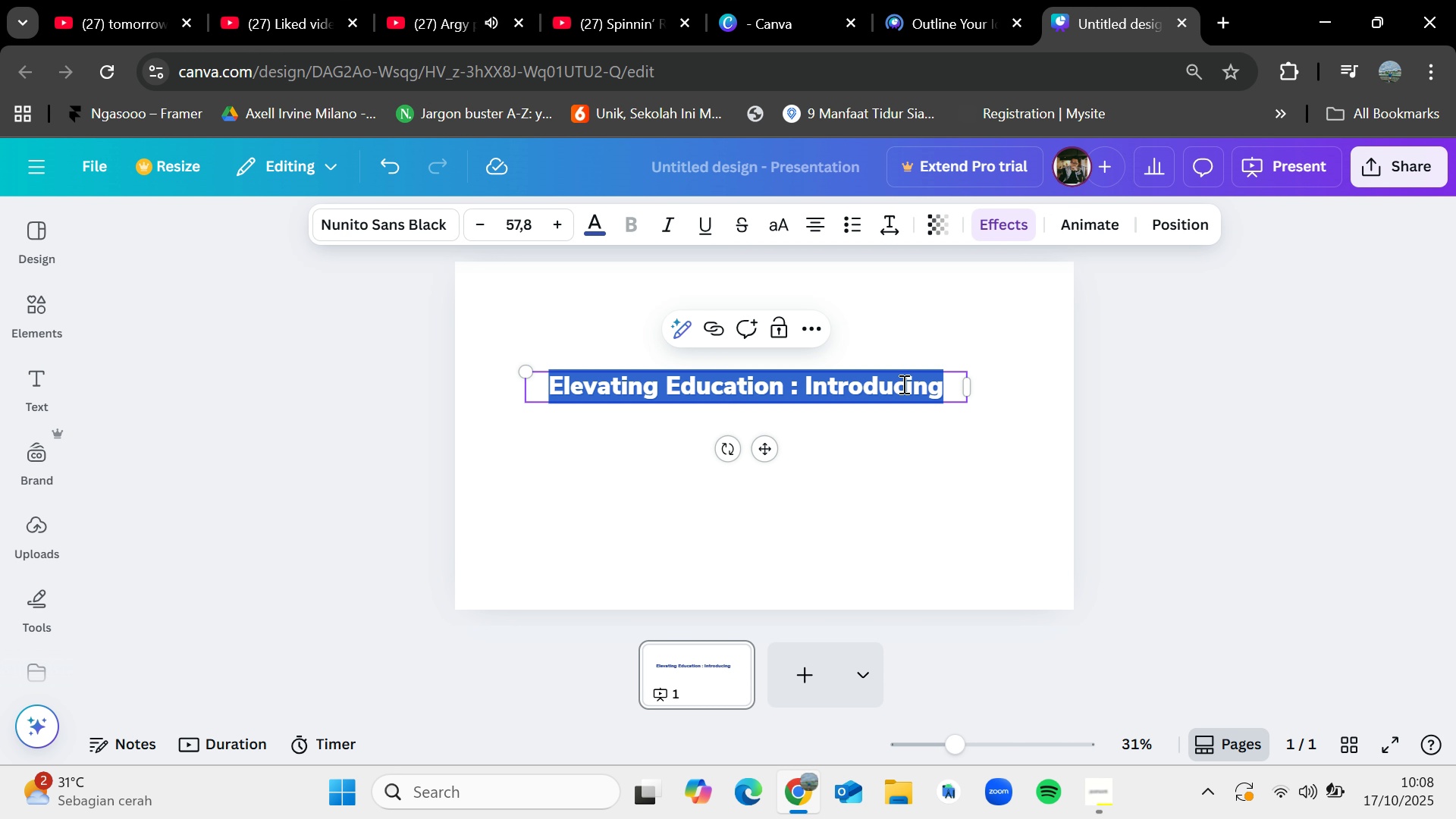 
key(Control+V)
 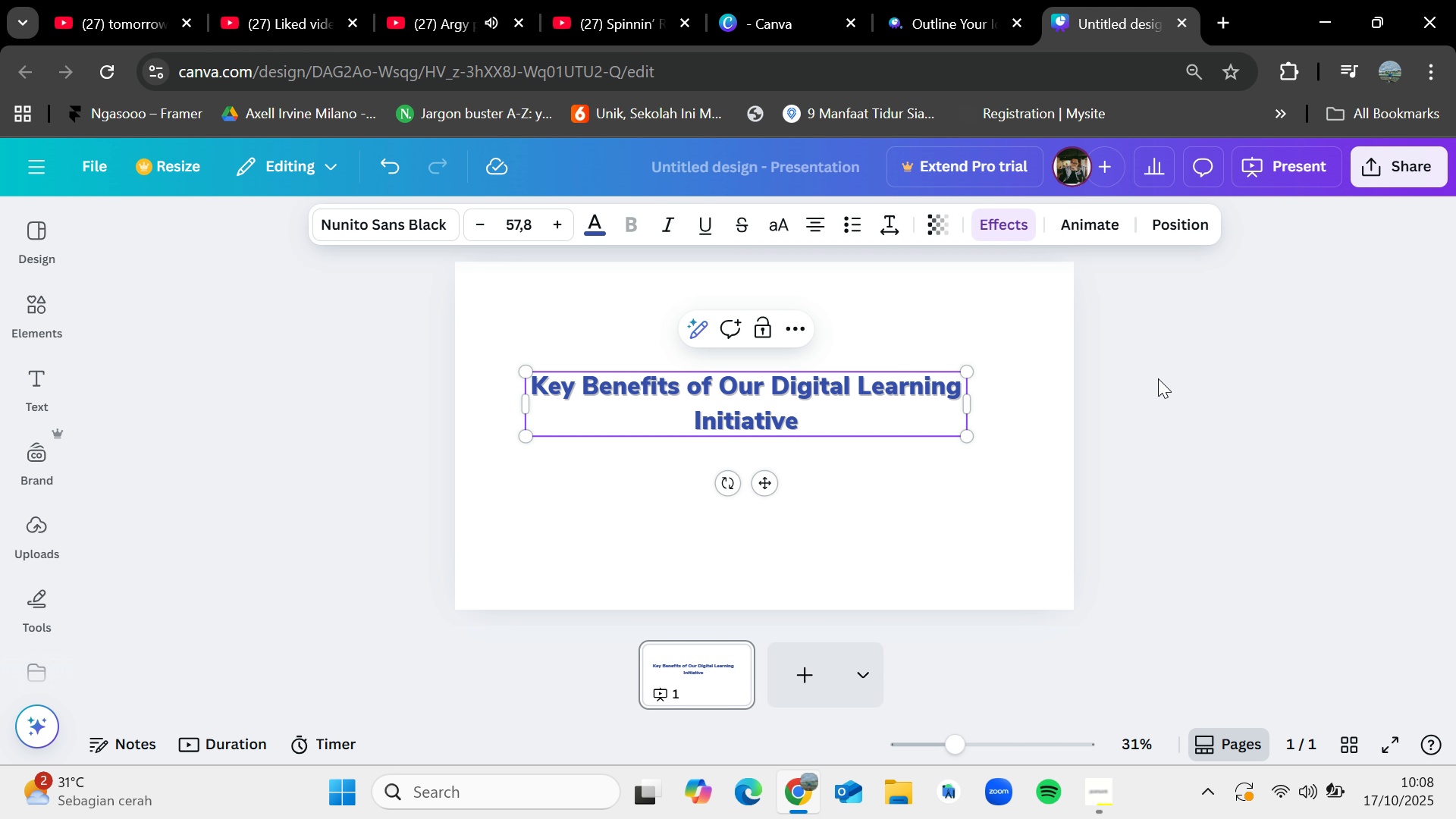 
left_click([1158, 378])
 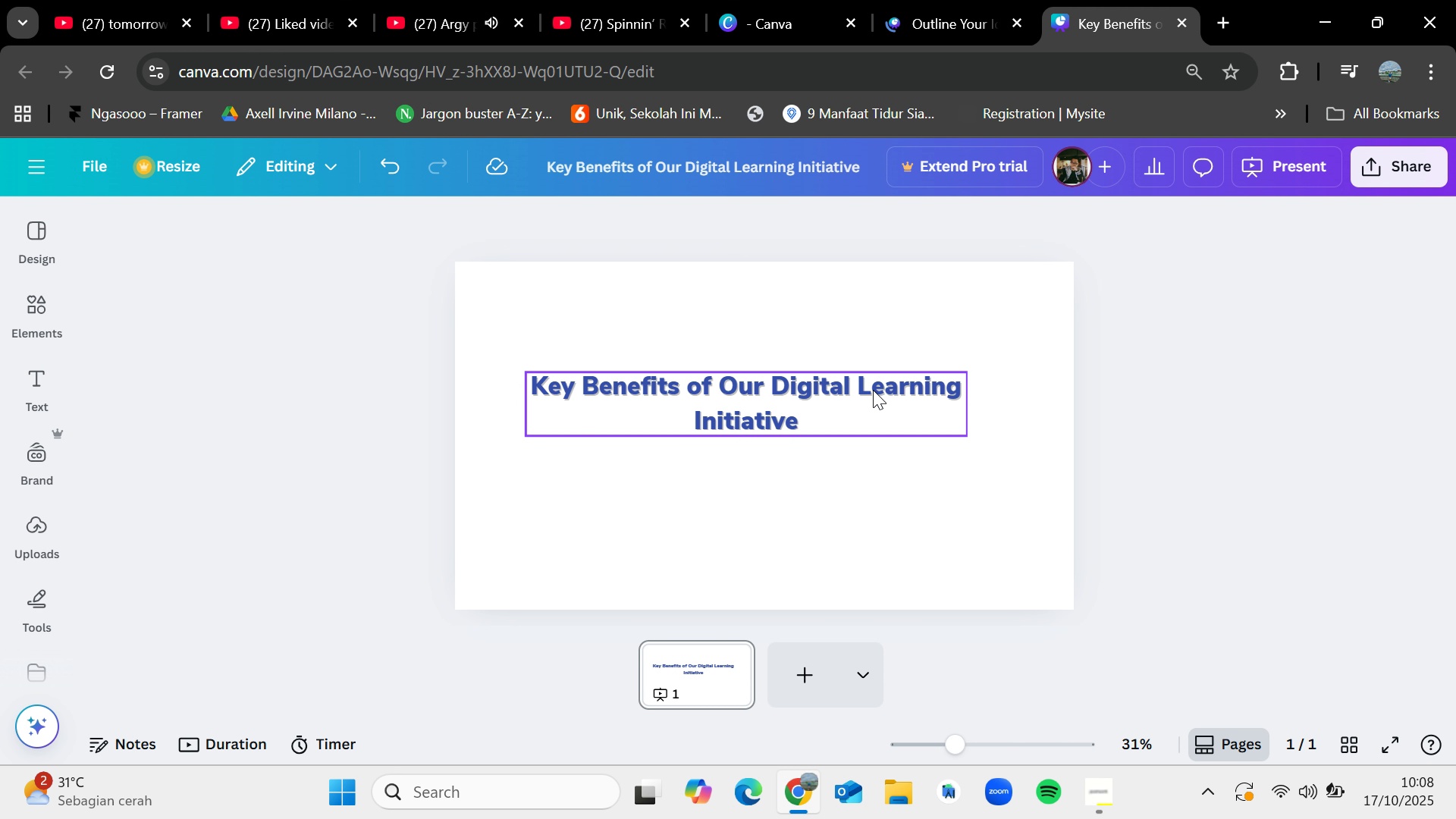 
left_click_drag(start_coordinate=[873, 390], to_coordinate=[896, 414])
 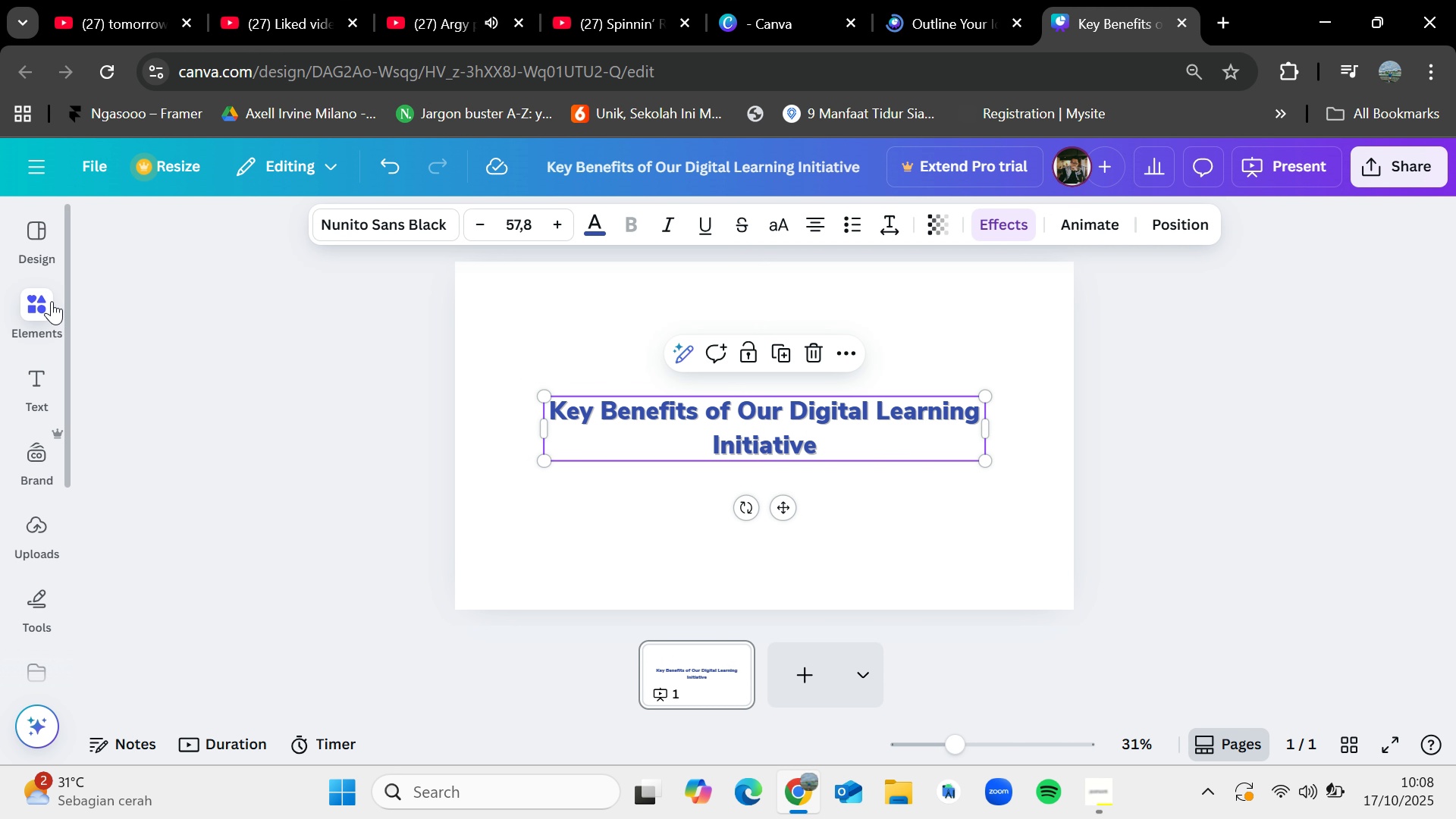 
left_click([52, 301])
 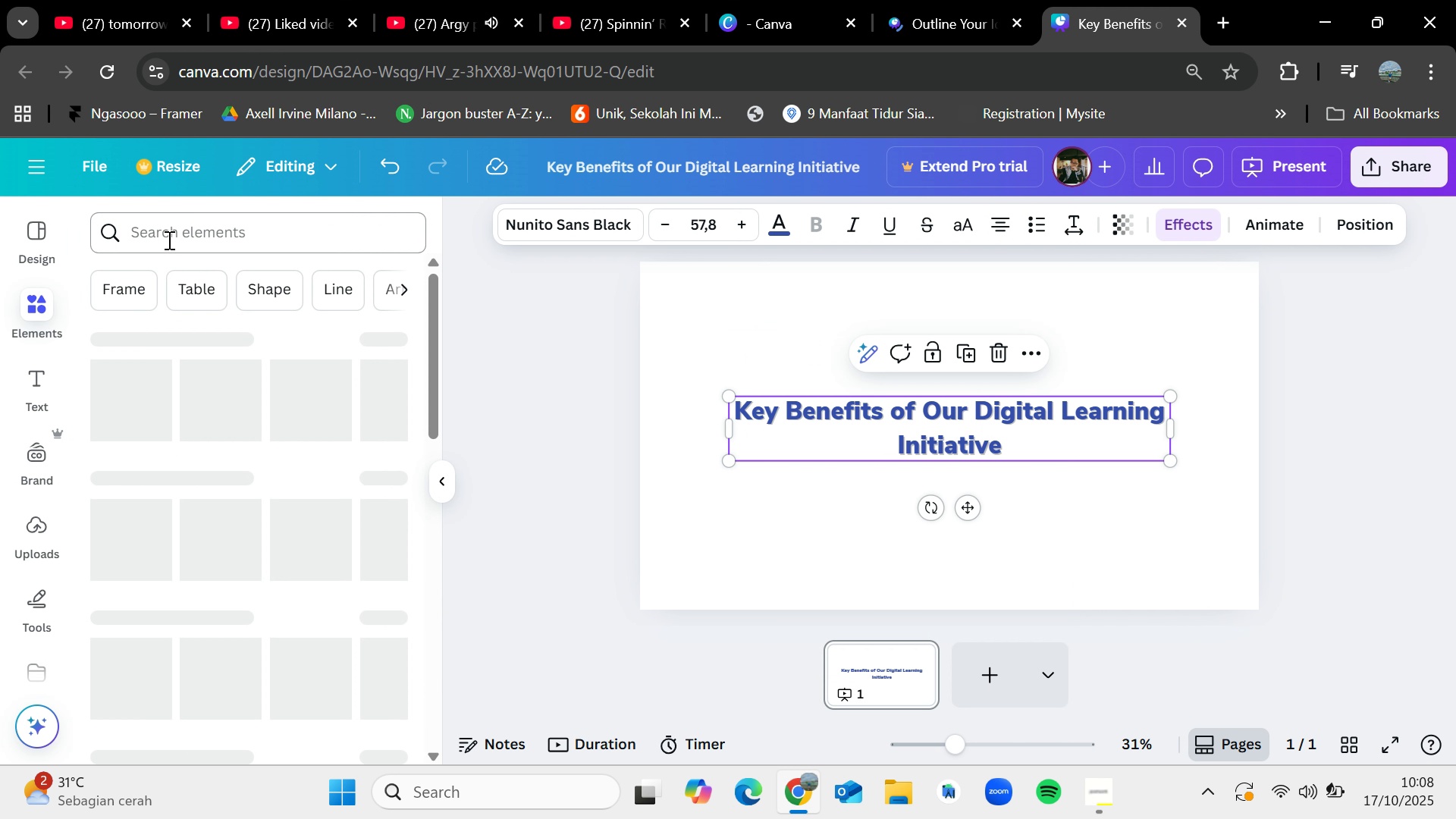 
left_click([168, 240])
 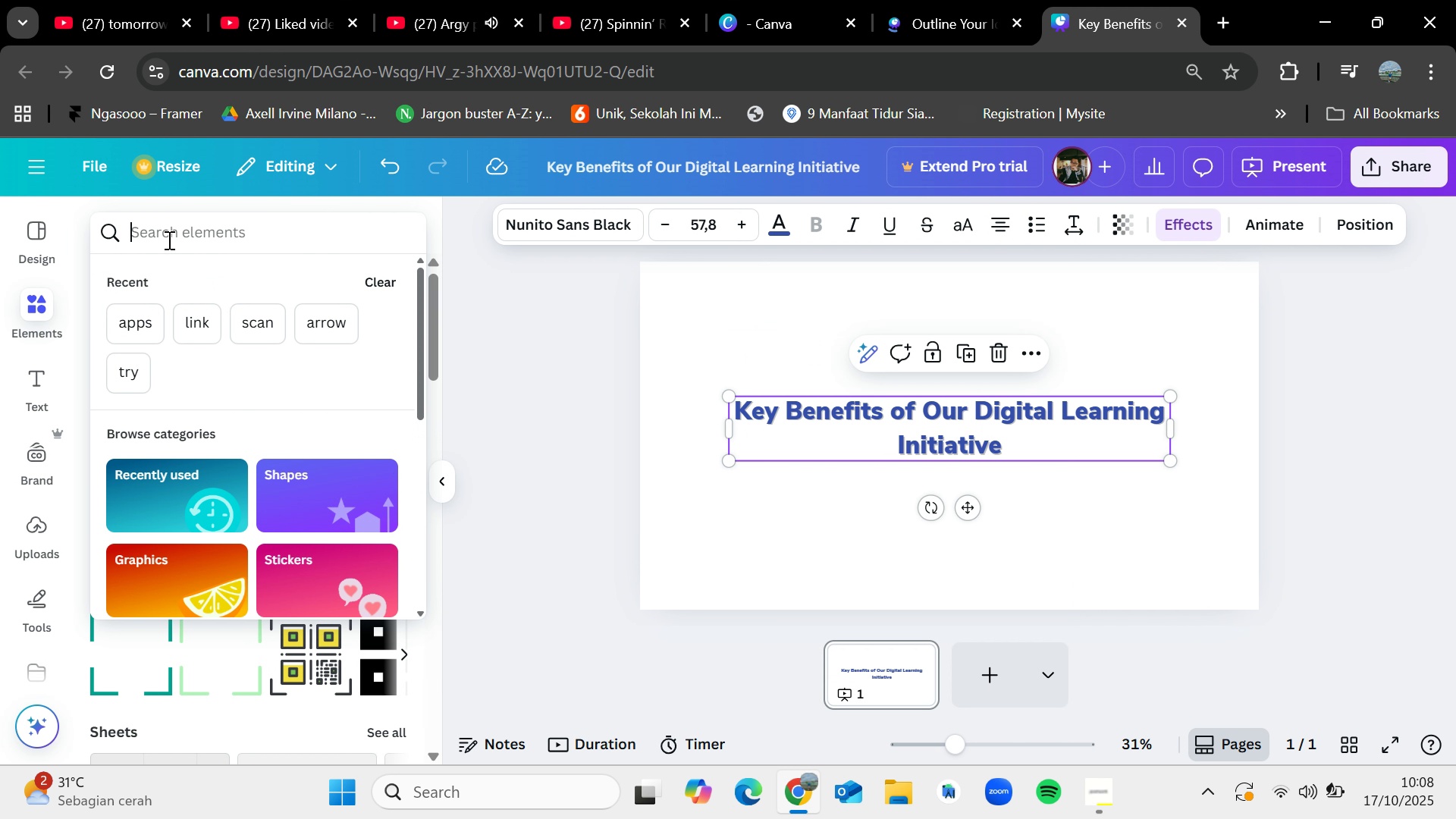 
type(key)
 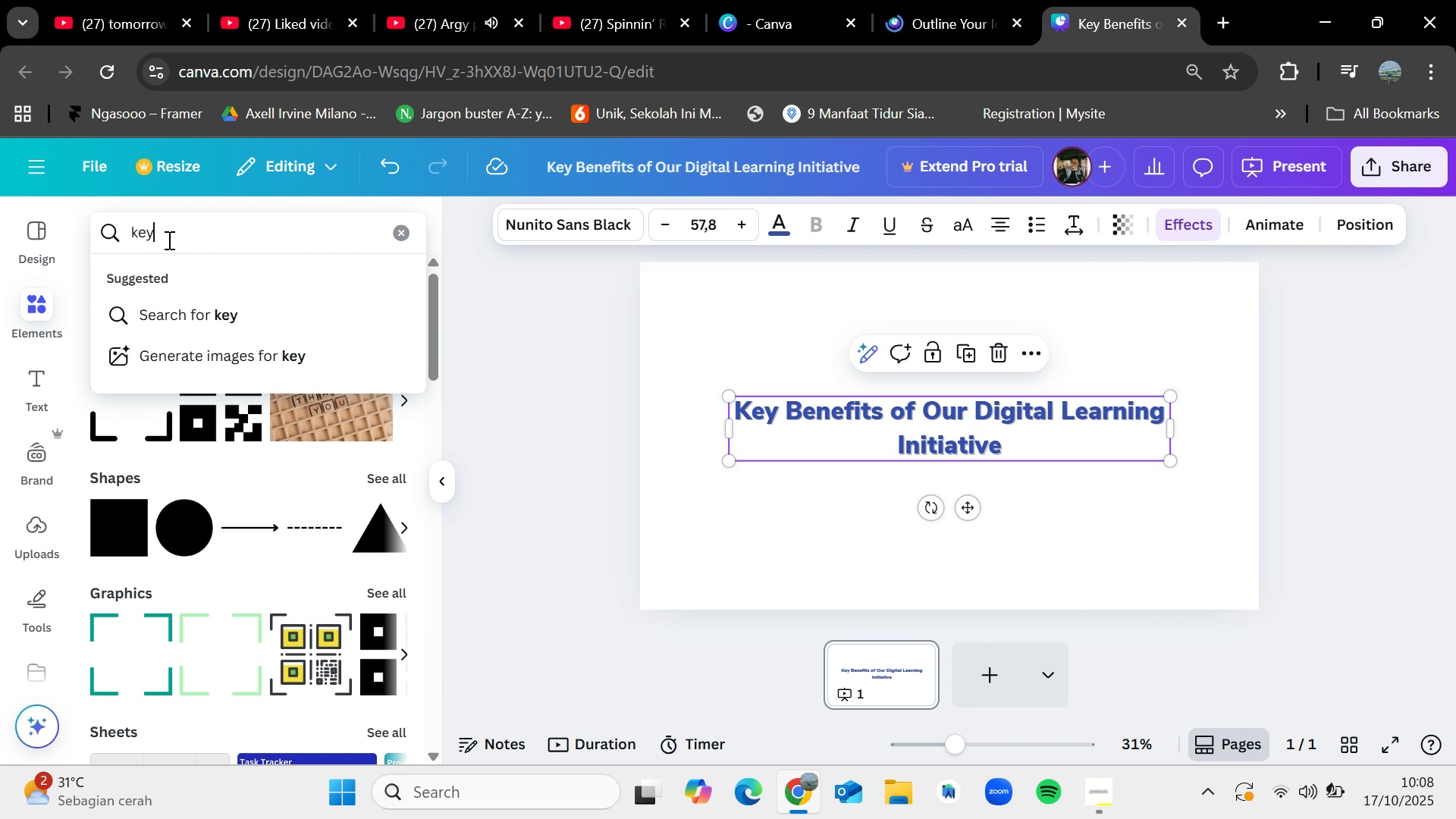 
key(Enter)
 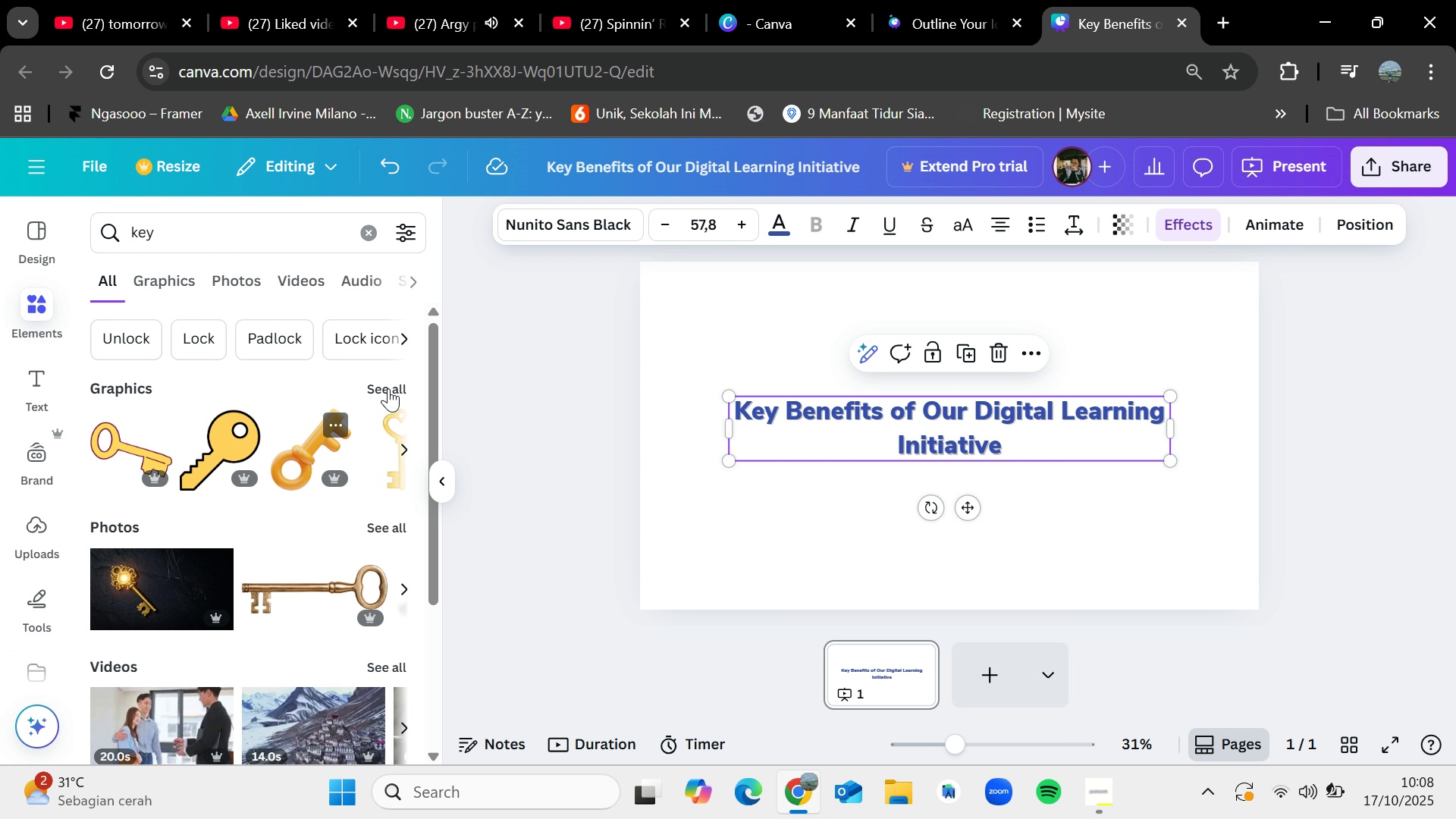 
left_click([397, 378])
 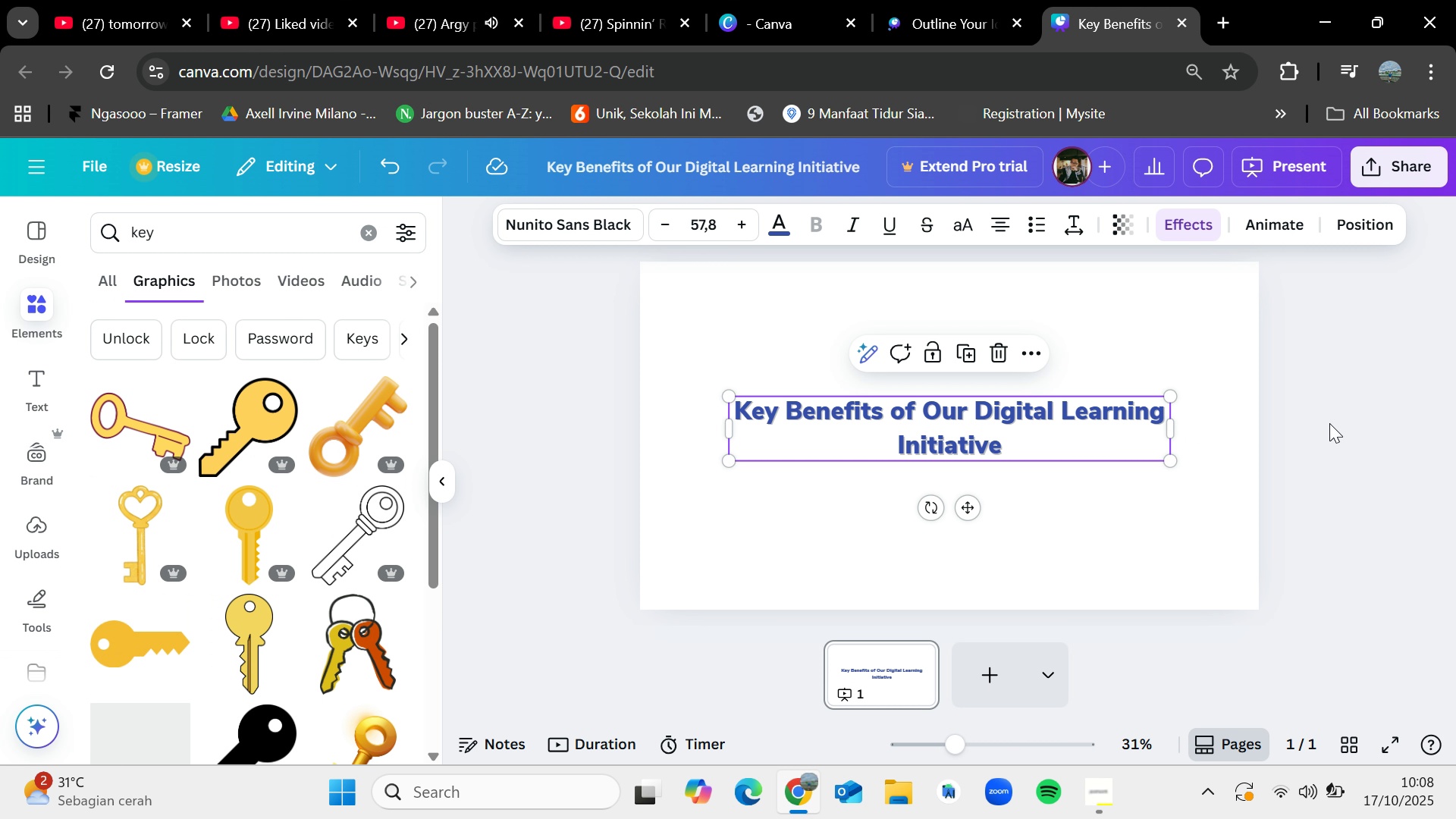 
left_click([1331, 423])
 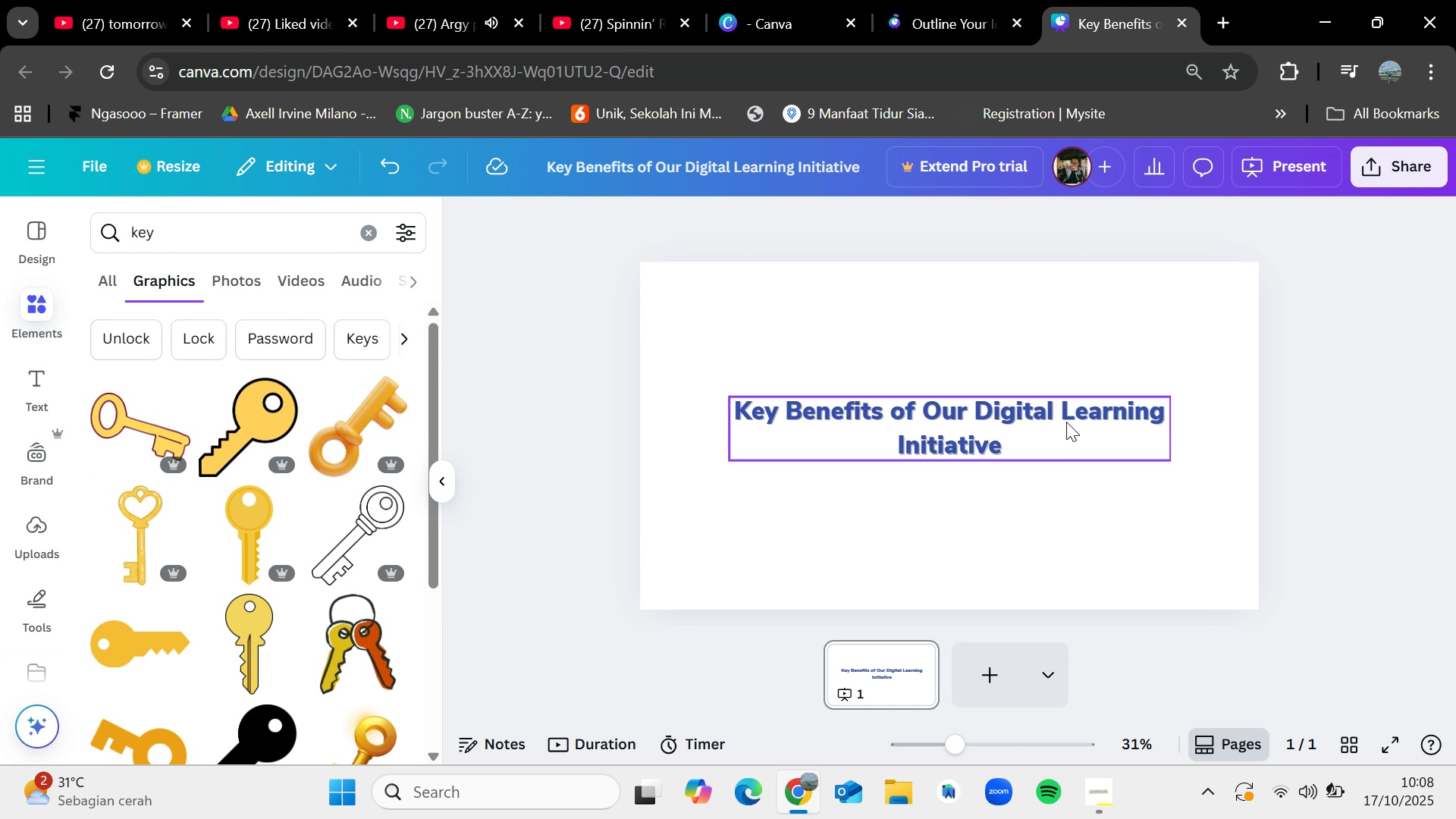 
left_click_drag(start_coordinate=[1065, 422], to_coordinate=[1078, 418])
 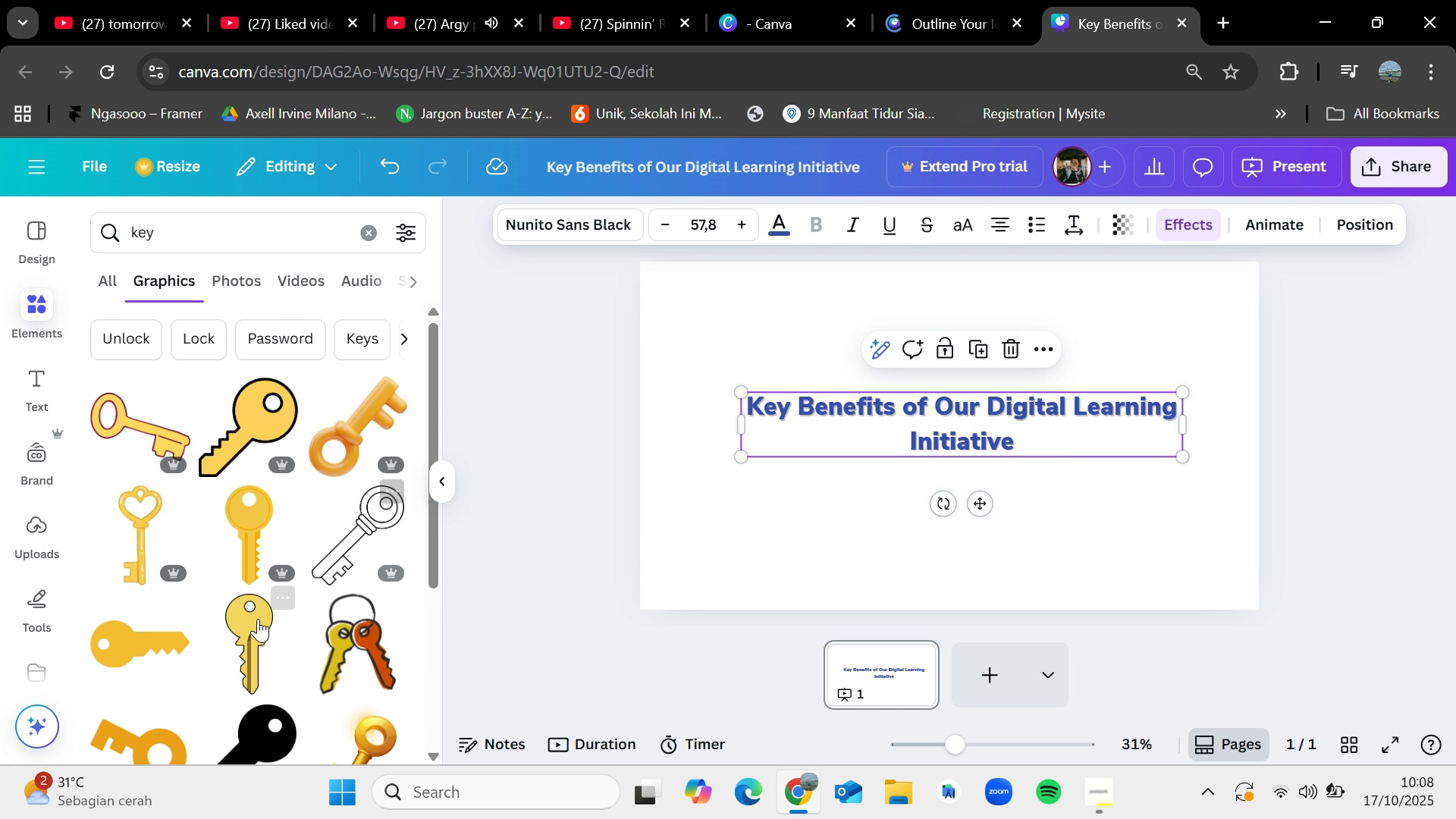 
scroll: coordinate [258, 619], scroll_direction: down, amount: 1.0
 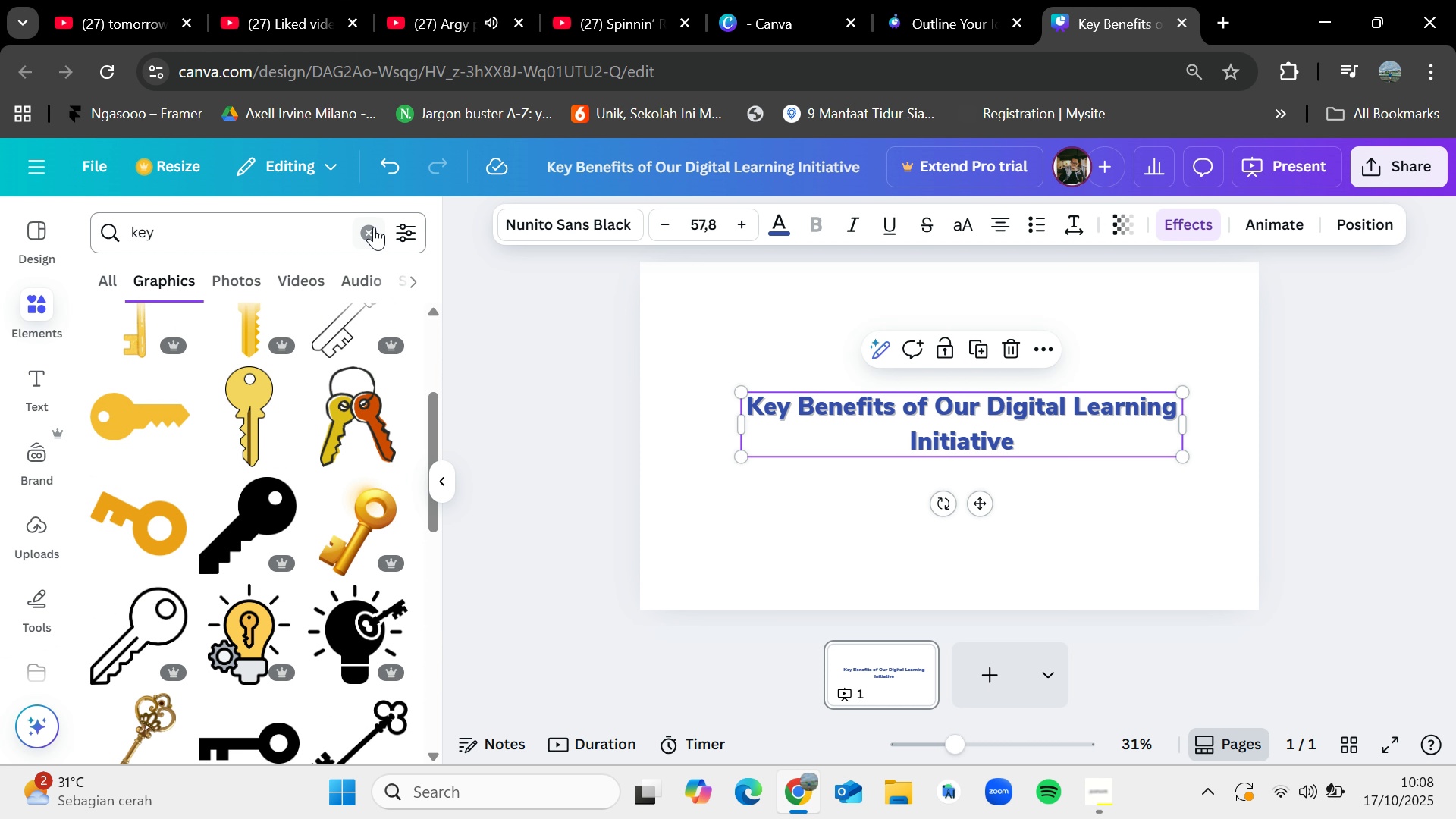 
left_click([372, 231])
 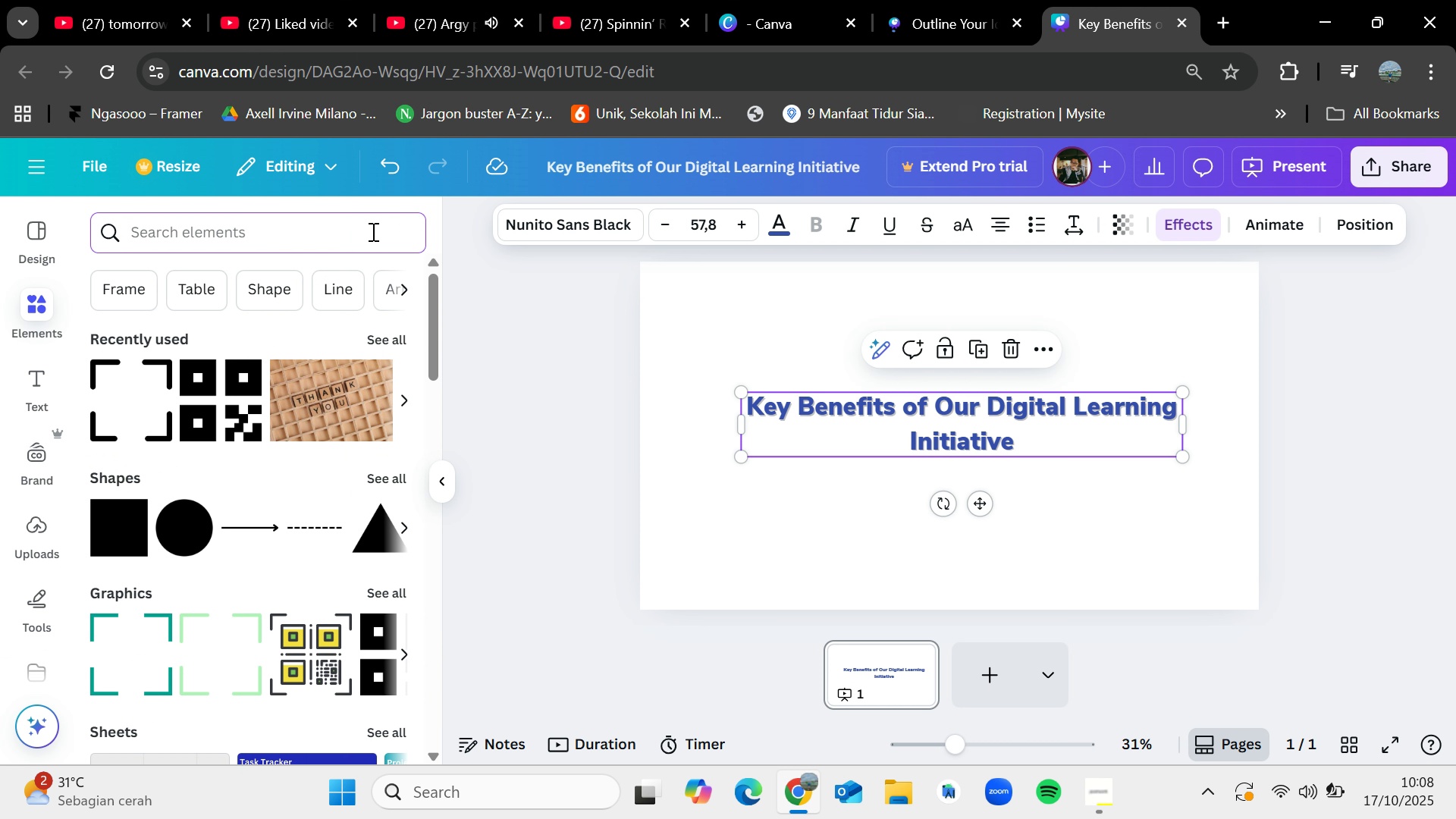 
type(benefit)
 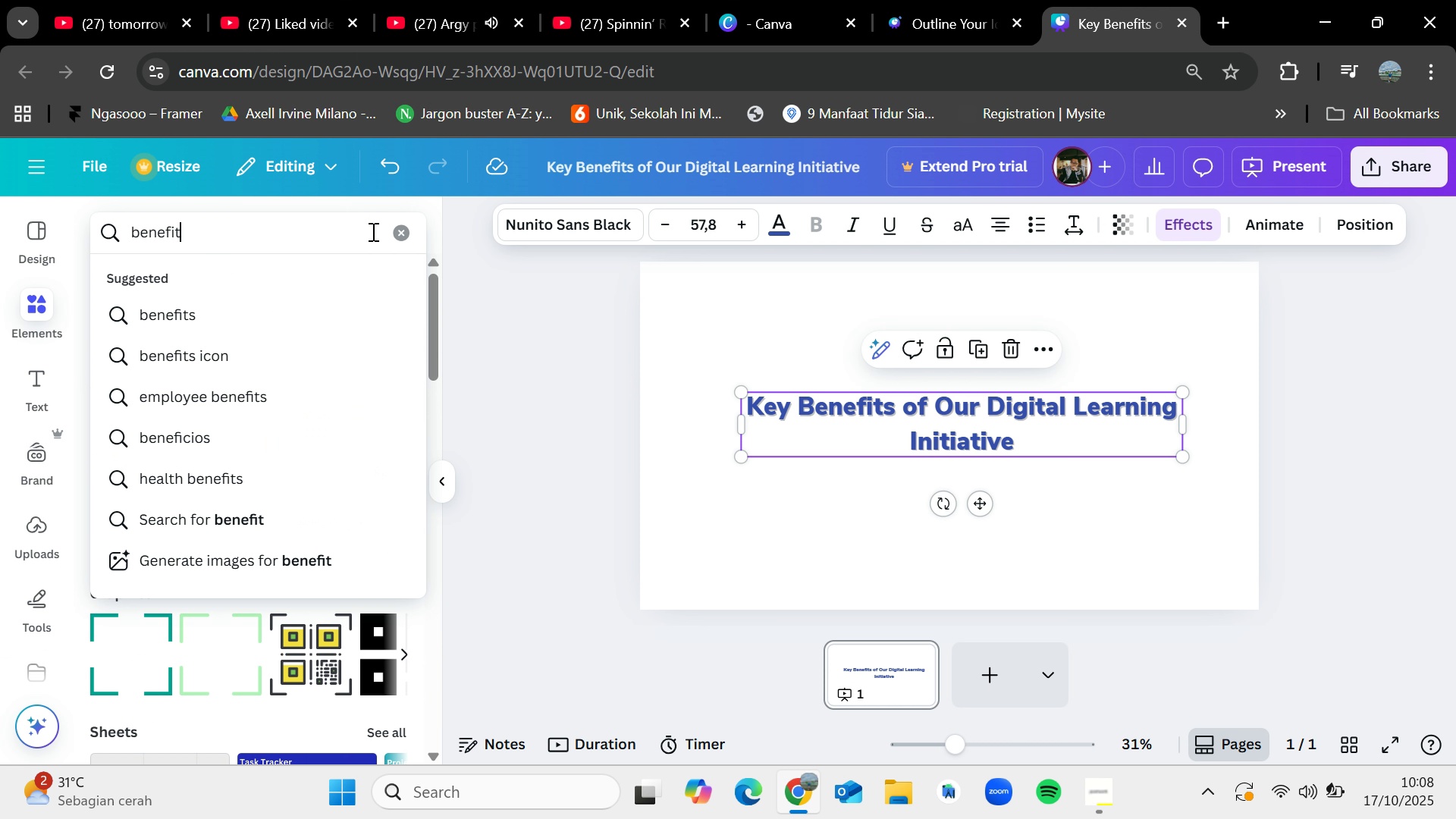 
key(Enter)
 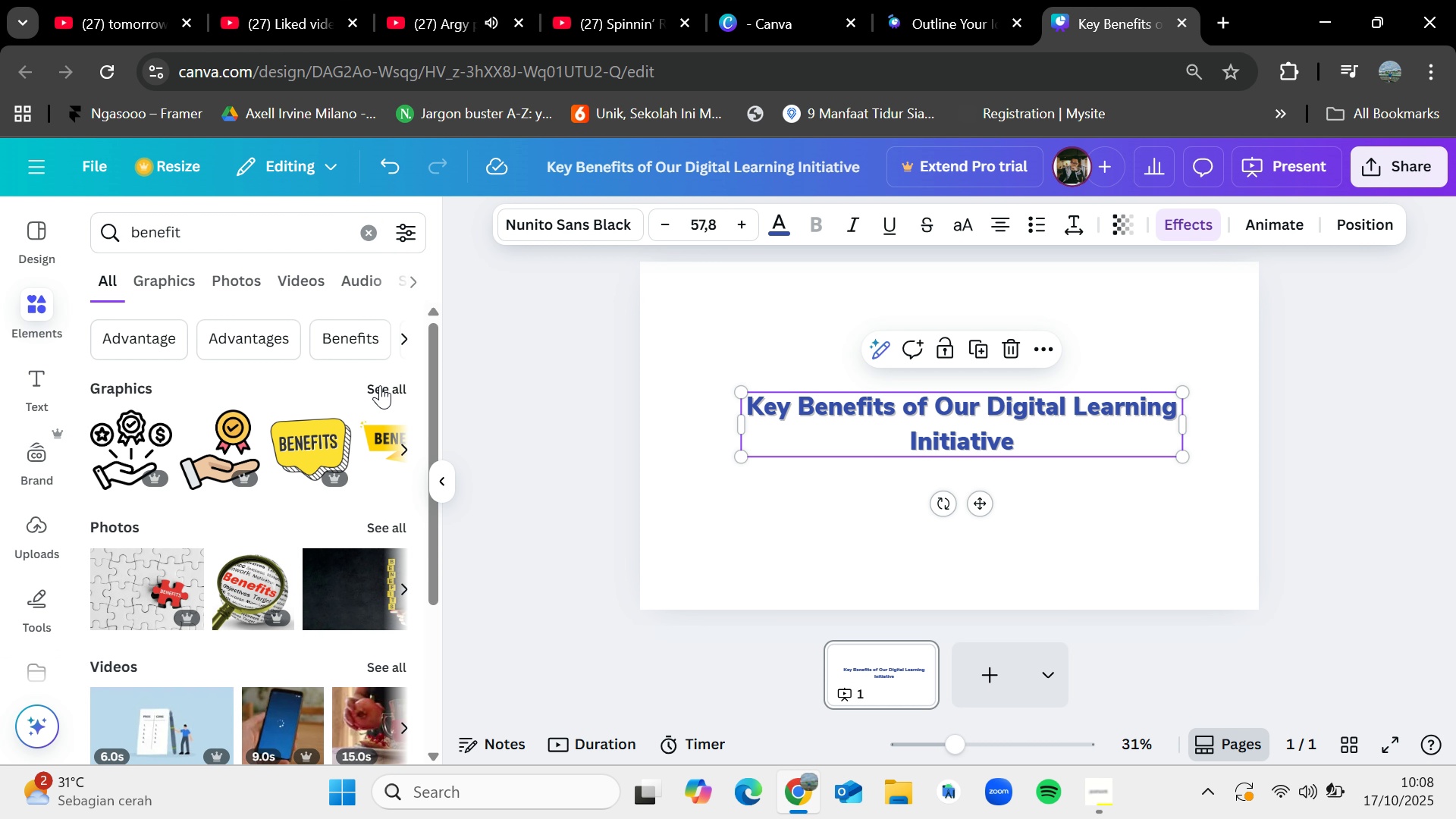 
left_click([384, 384])
 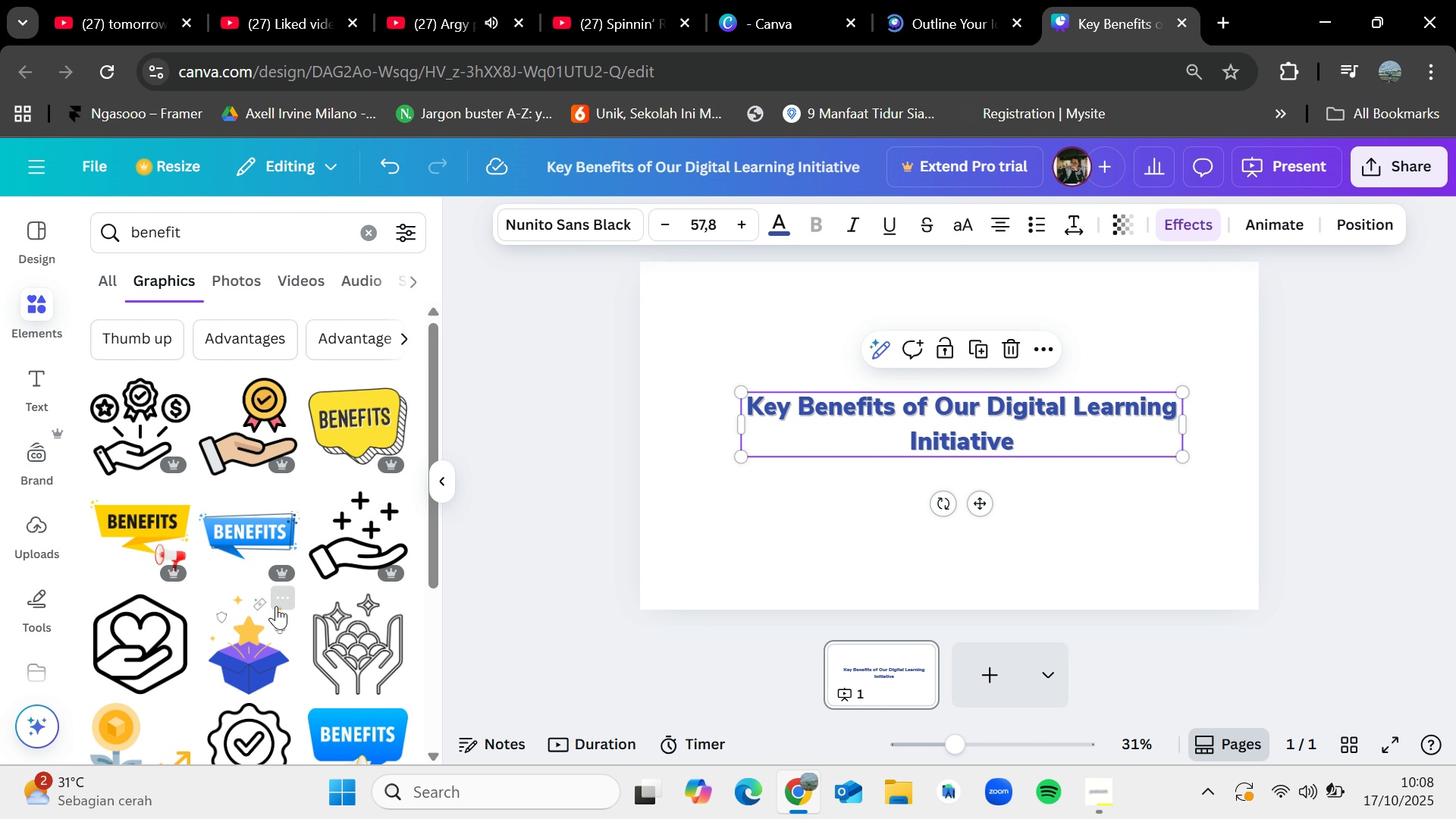 
scroll: coordinate [293, 618], scroll_direction: down, amount: 4.0
 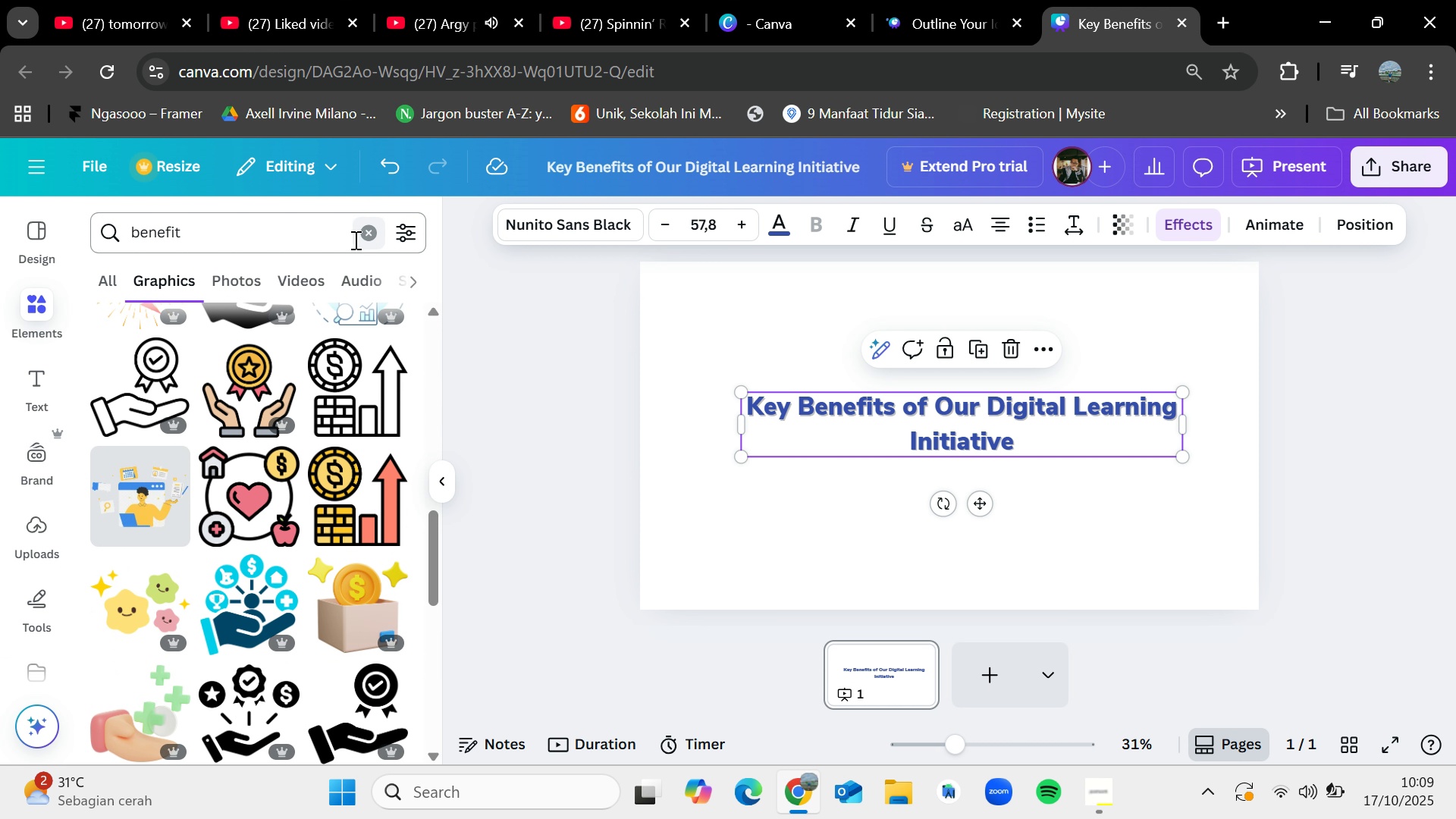 
left_click([362, 247])
 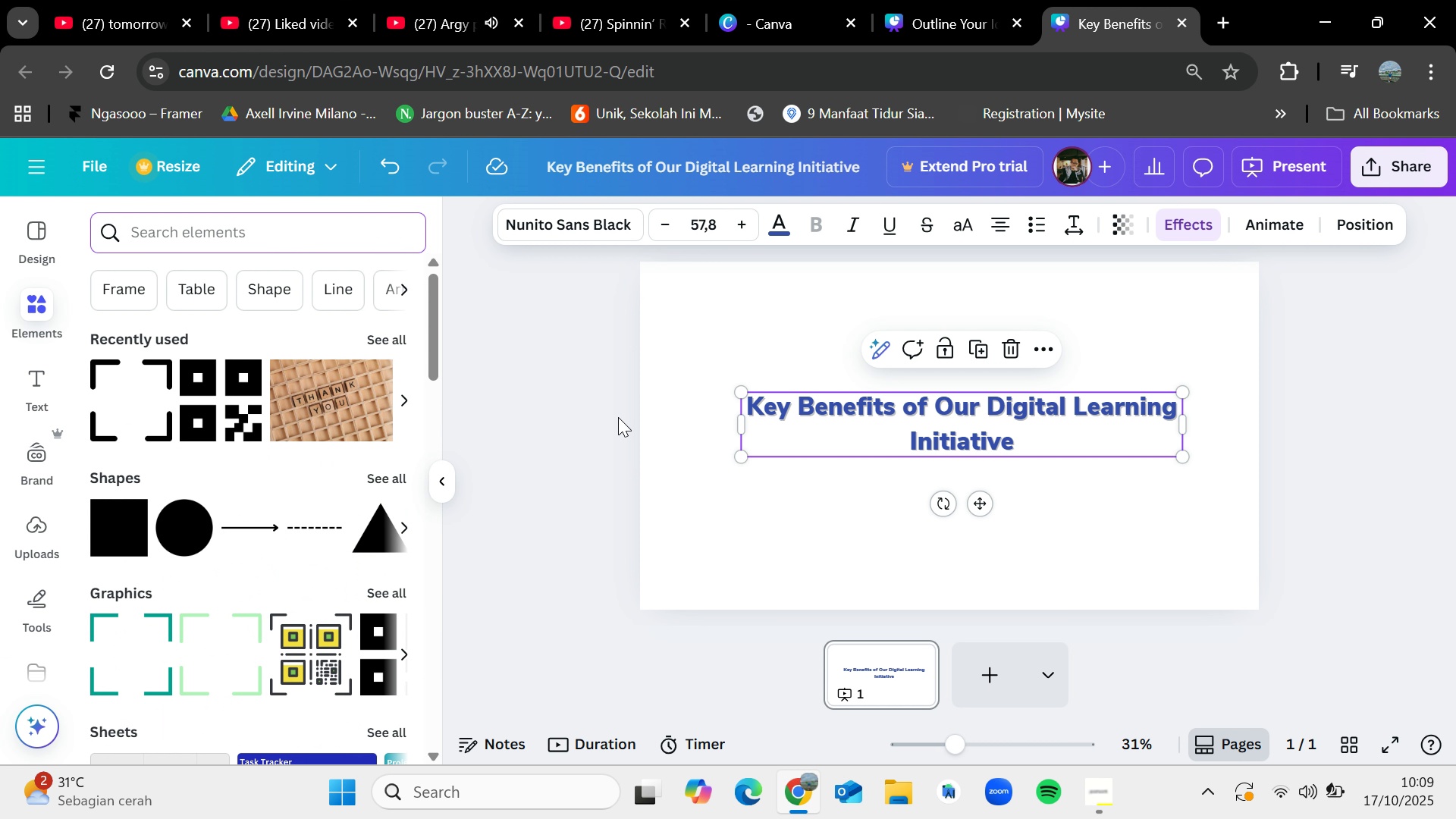 
left_click([577, 419])
 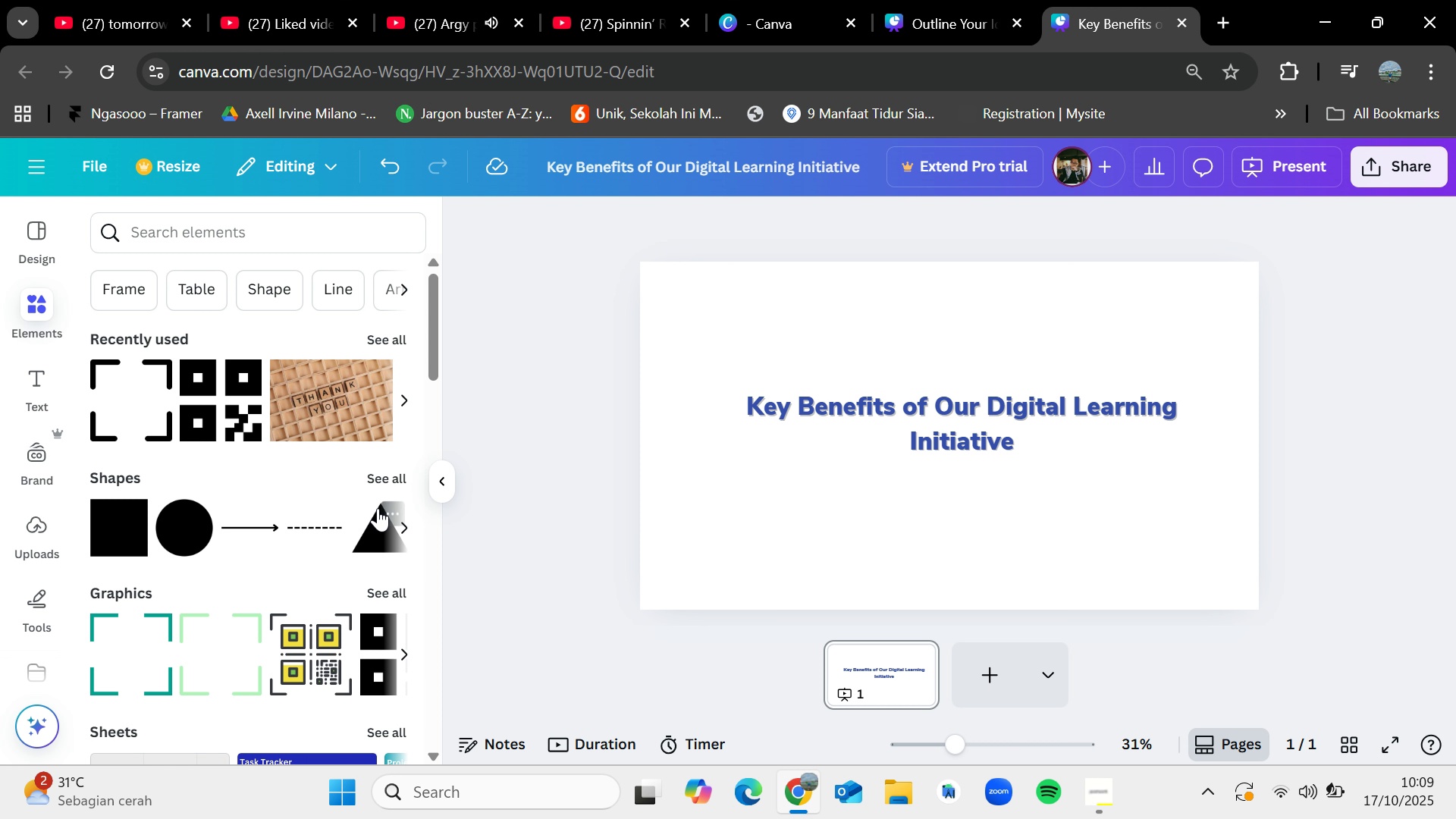 
left_click([380, 480])
 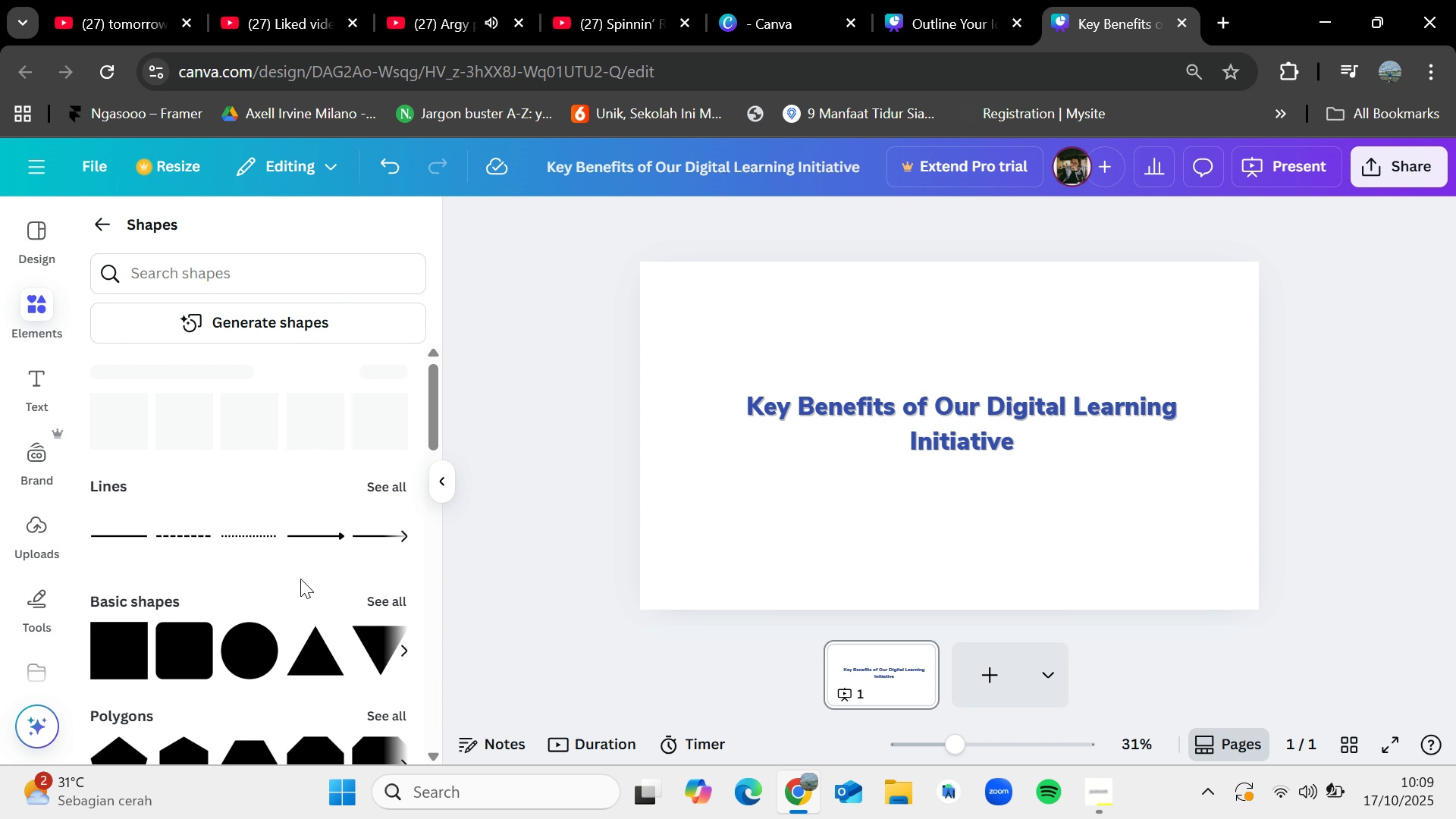 
mouse_move([215, 640])
 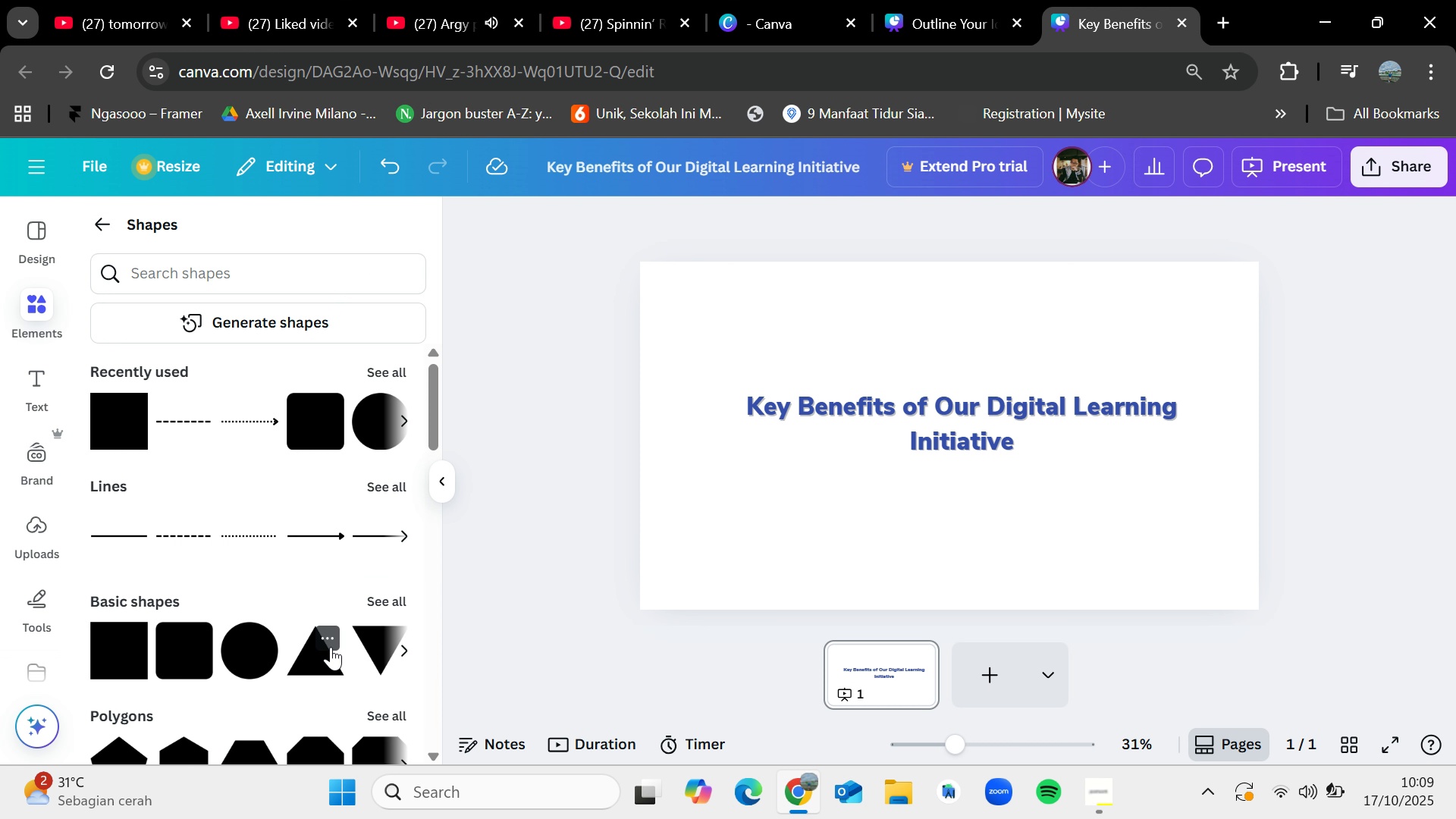 
scroll: coordinate [331, 658], scroll_direction: down, amount: 1.0
 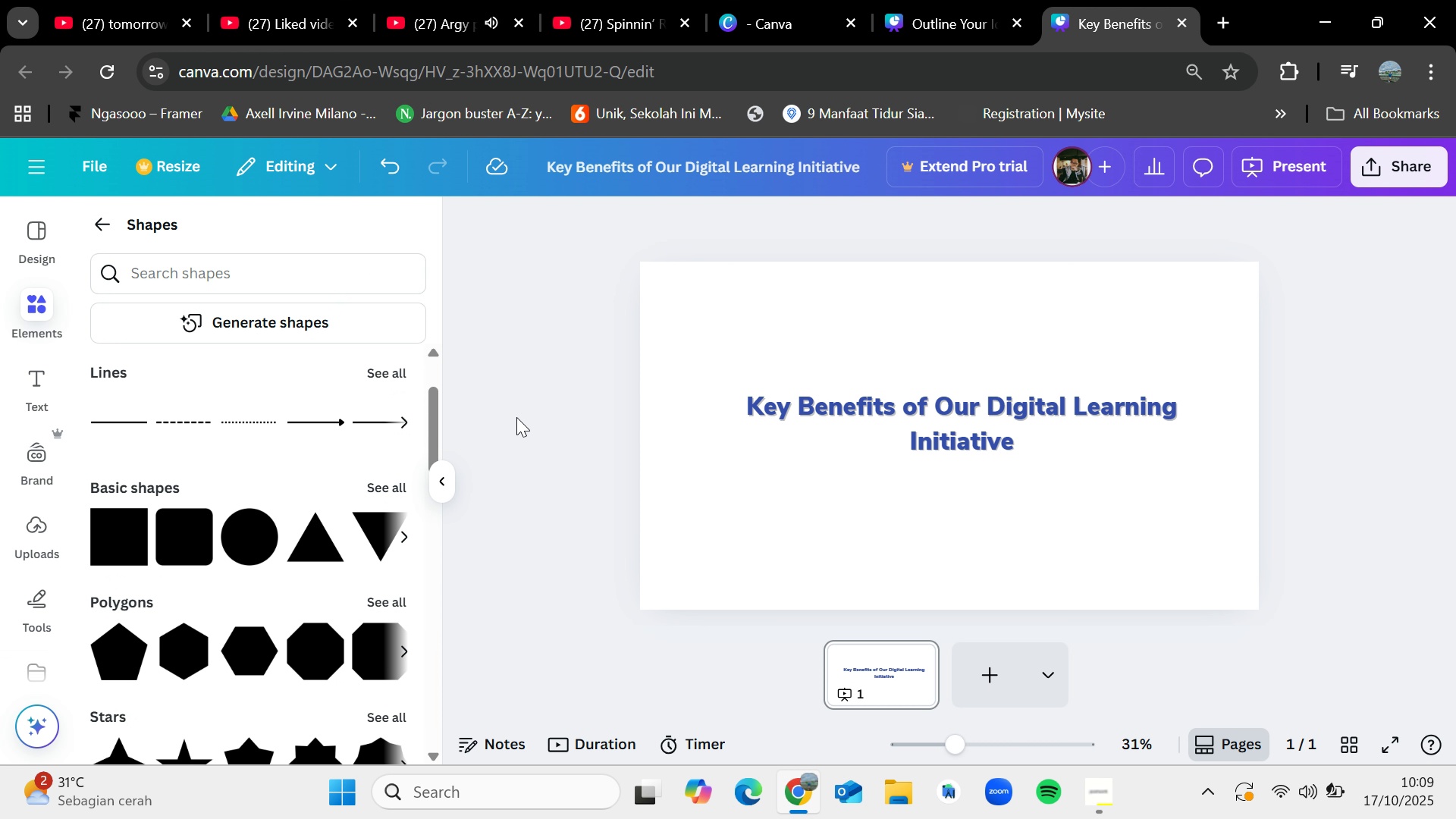 
left_click([966, 0])
 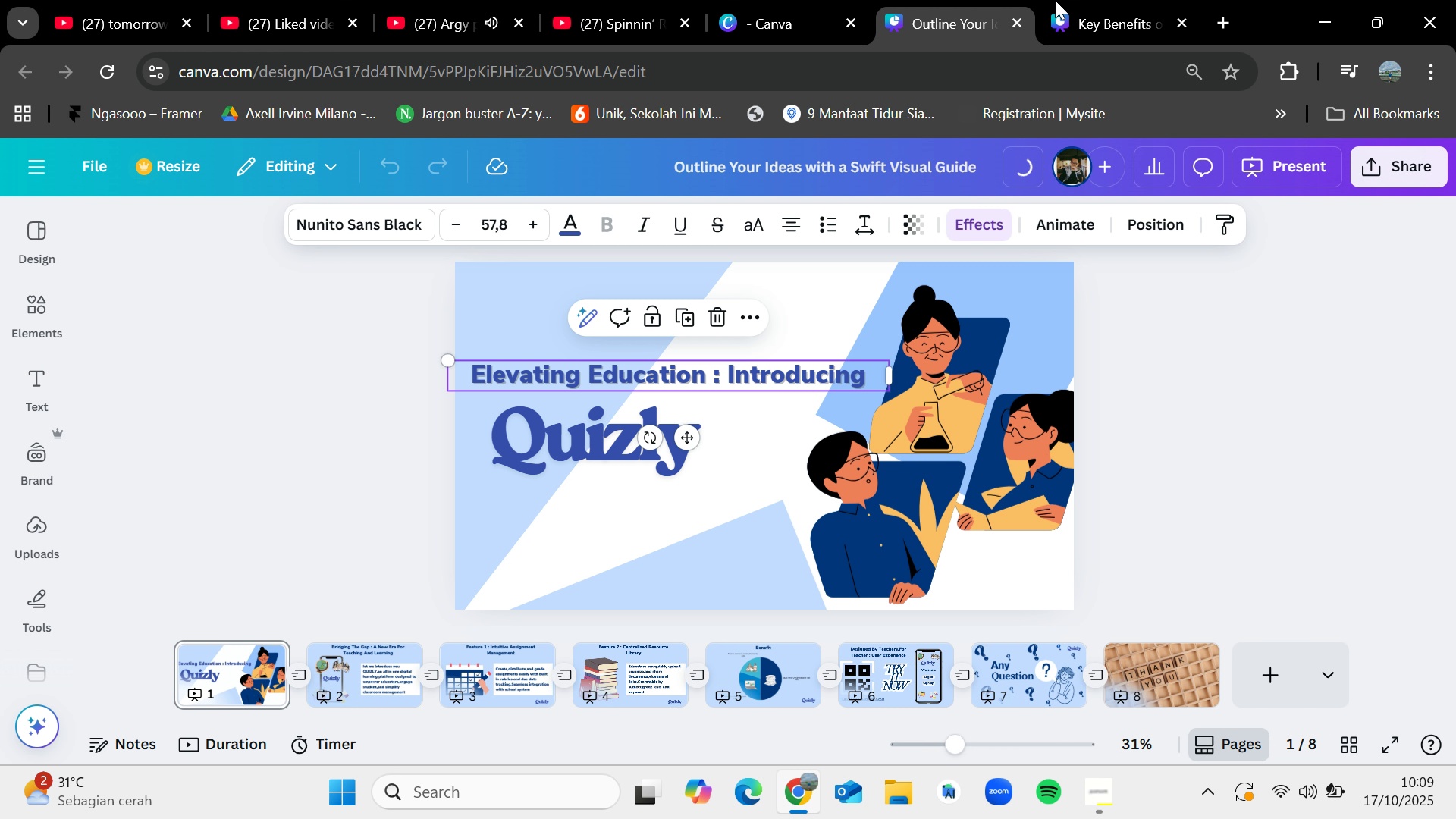 
left_click([1089, 0])
 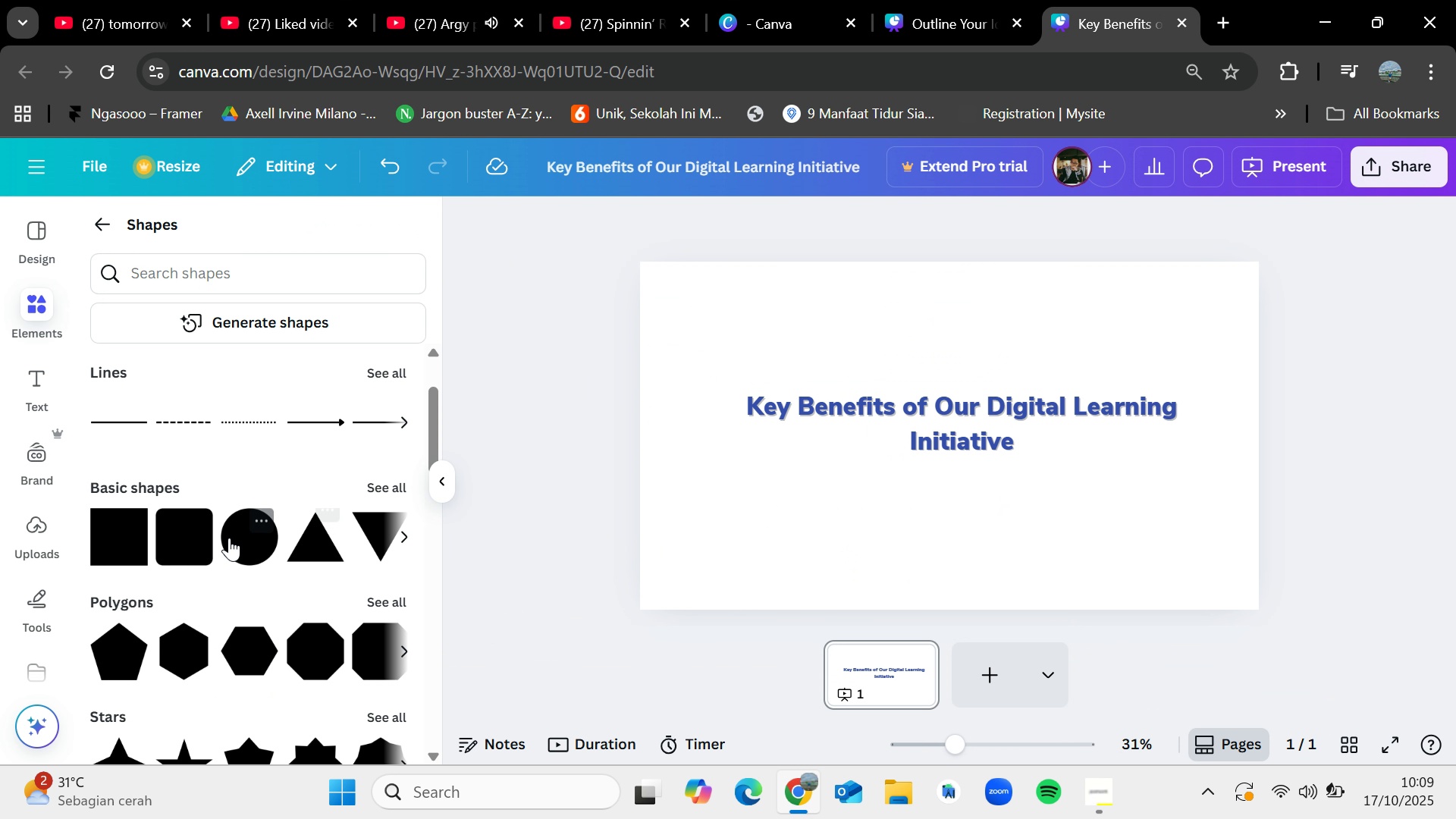 
left_click_drag(start_coordinate=[231, 535], to_coordinate=[720, 482])
 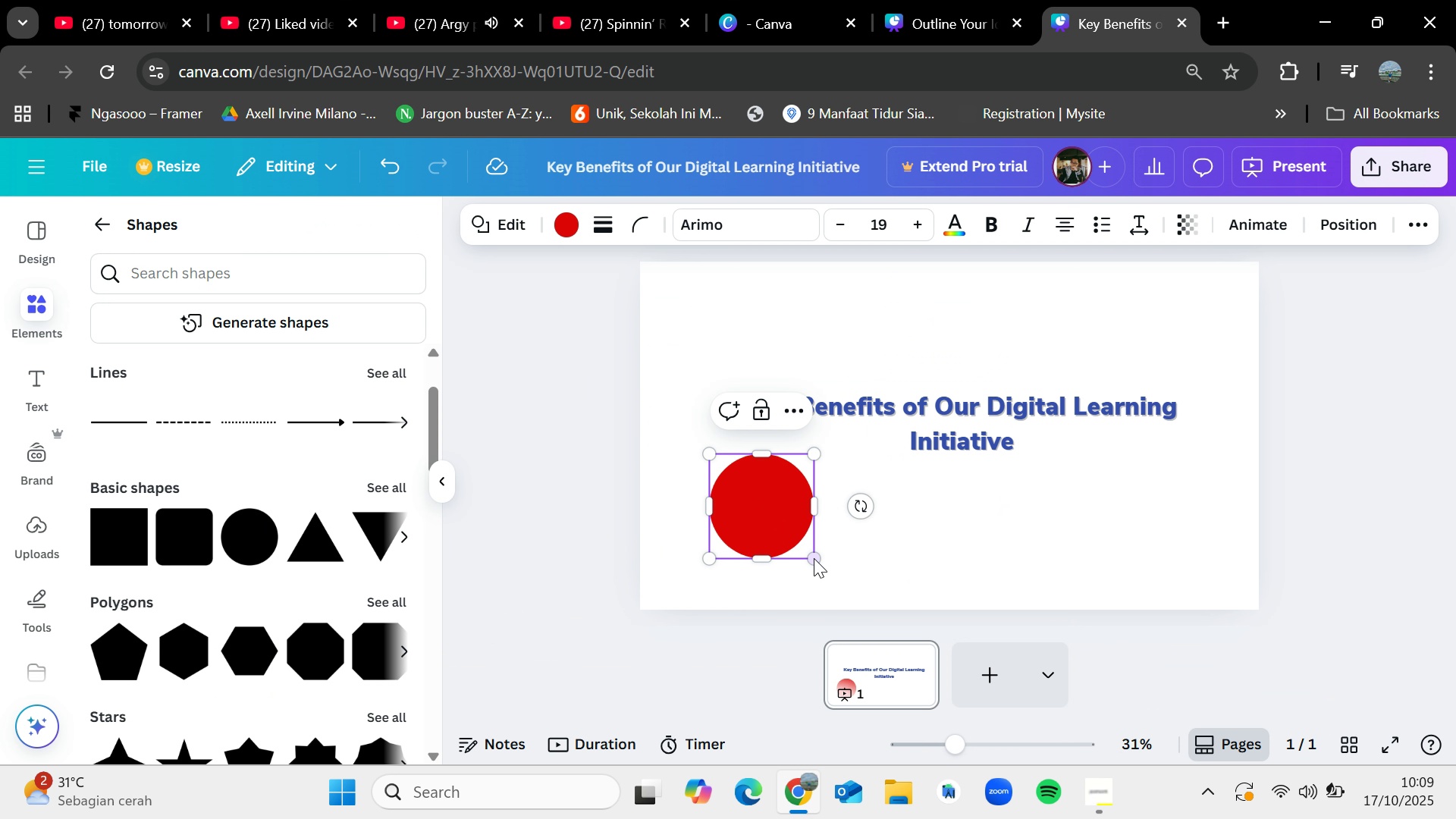 
left_click_drag(start_coordinate=[814, 558], to_coordinate=[1155, 679])
 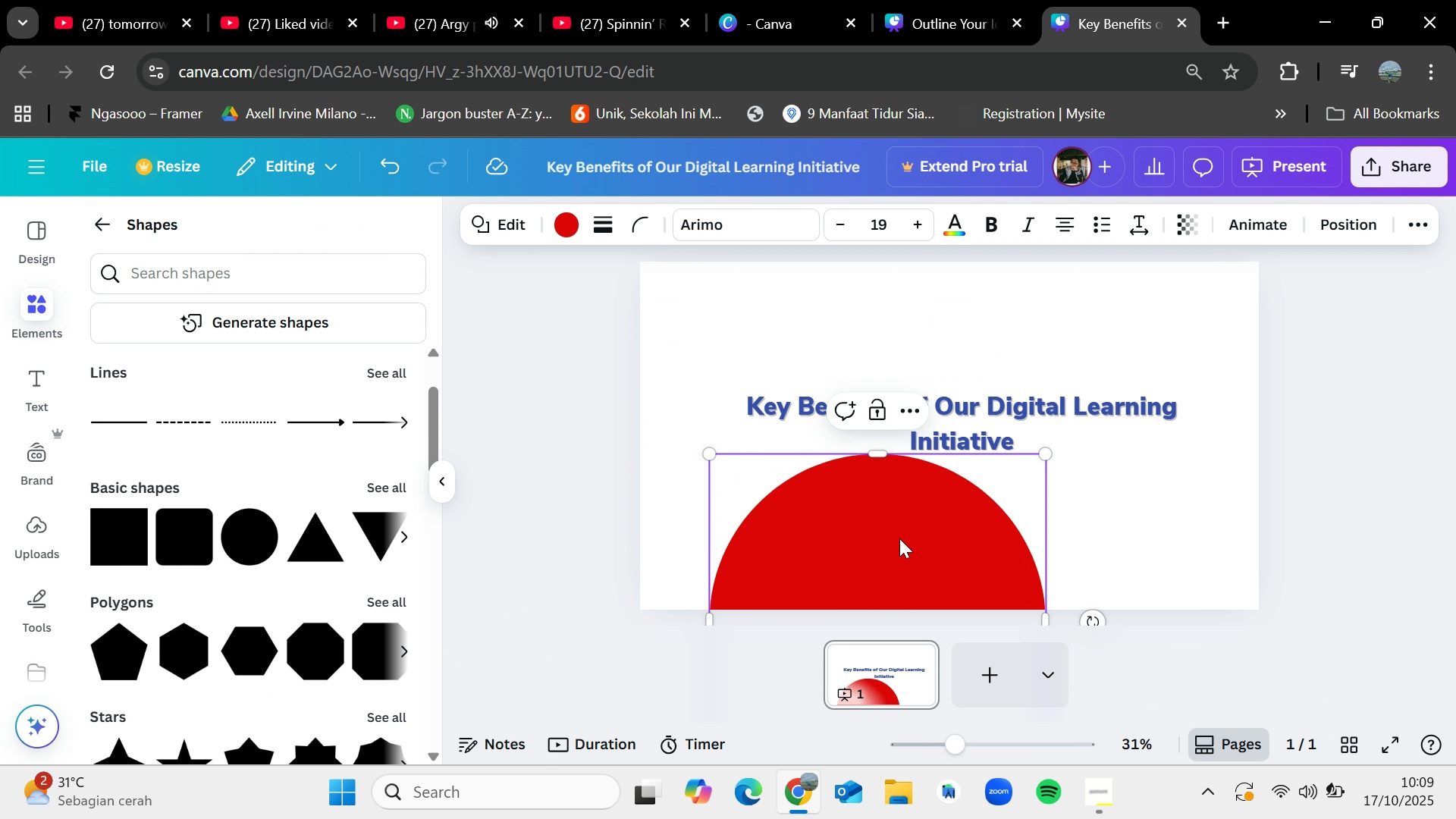 
left_click_drag(start_coordinate=[899, 538], to_coordinate=[977, 599])
 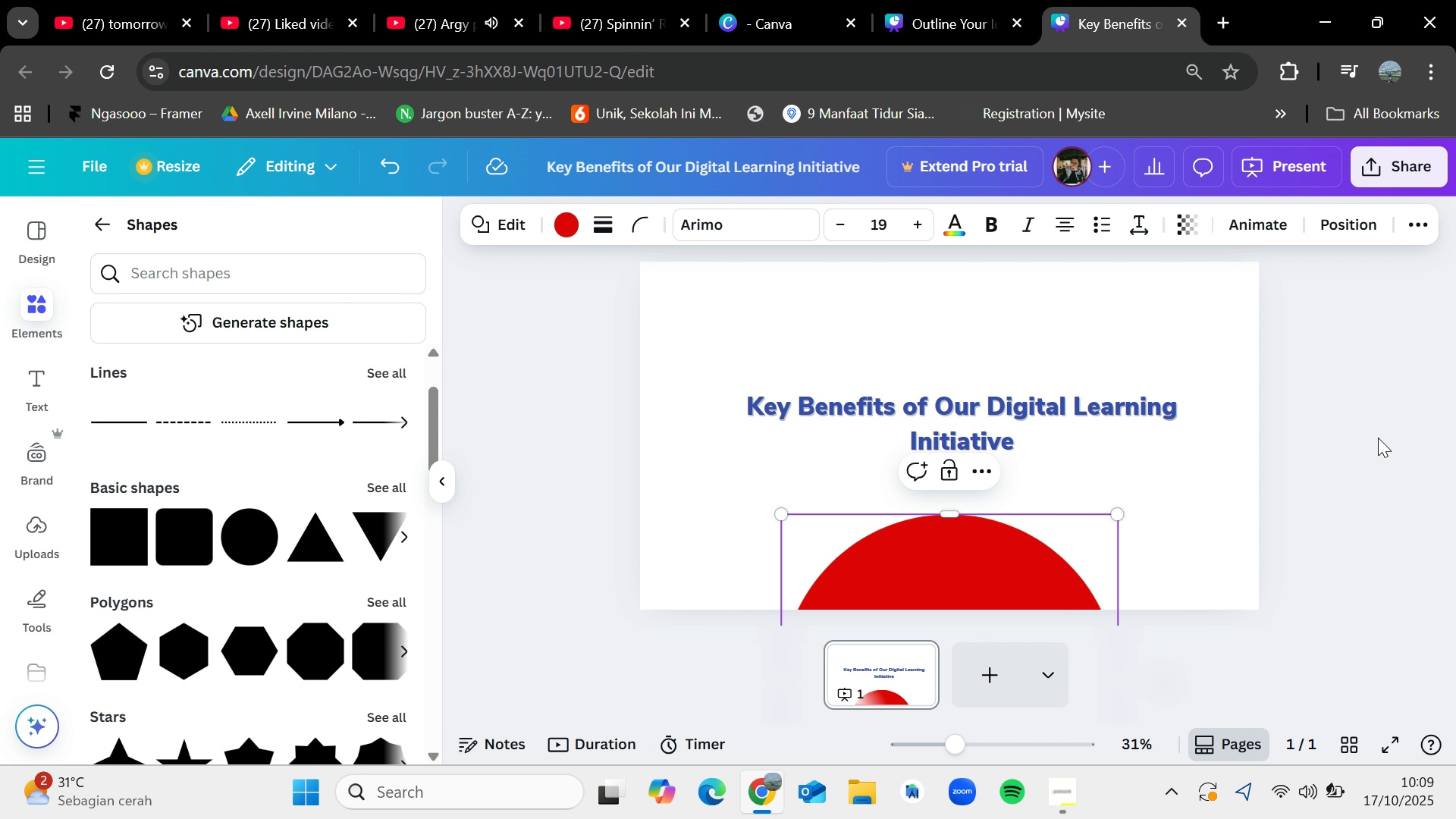 
left_click([1378, 438])
 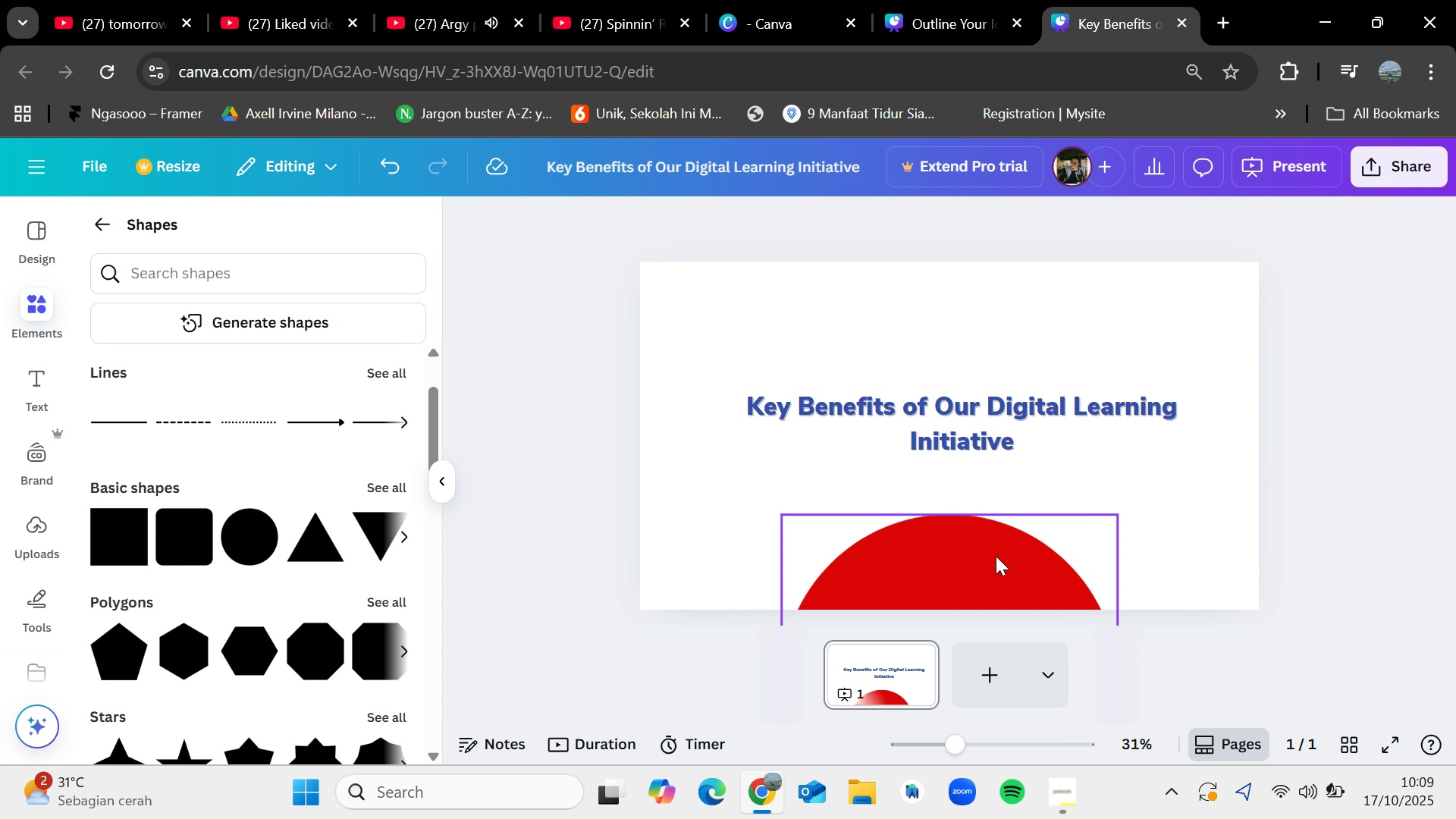 
left_click_drag(start_coordinate=[996, 556], to_coordinate=[1004, 557])
 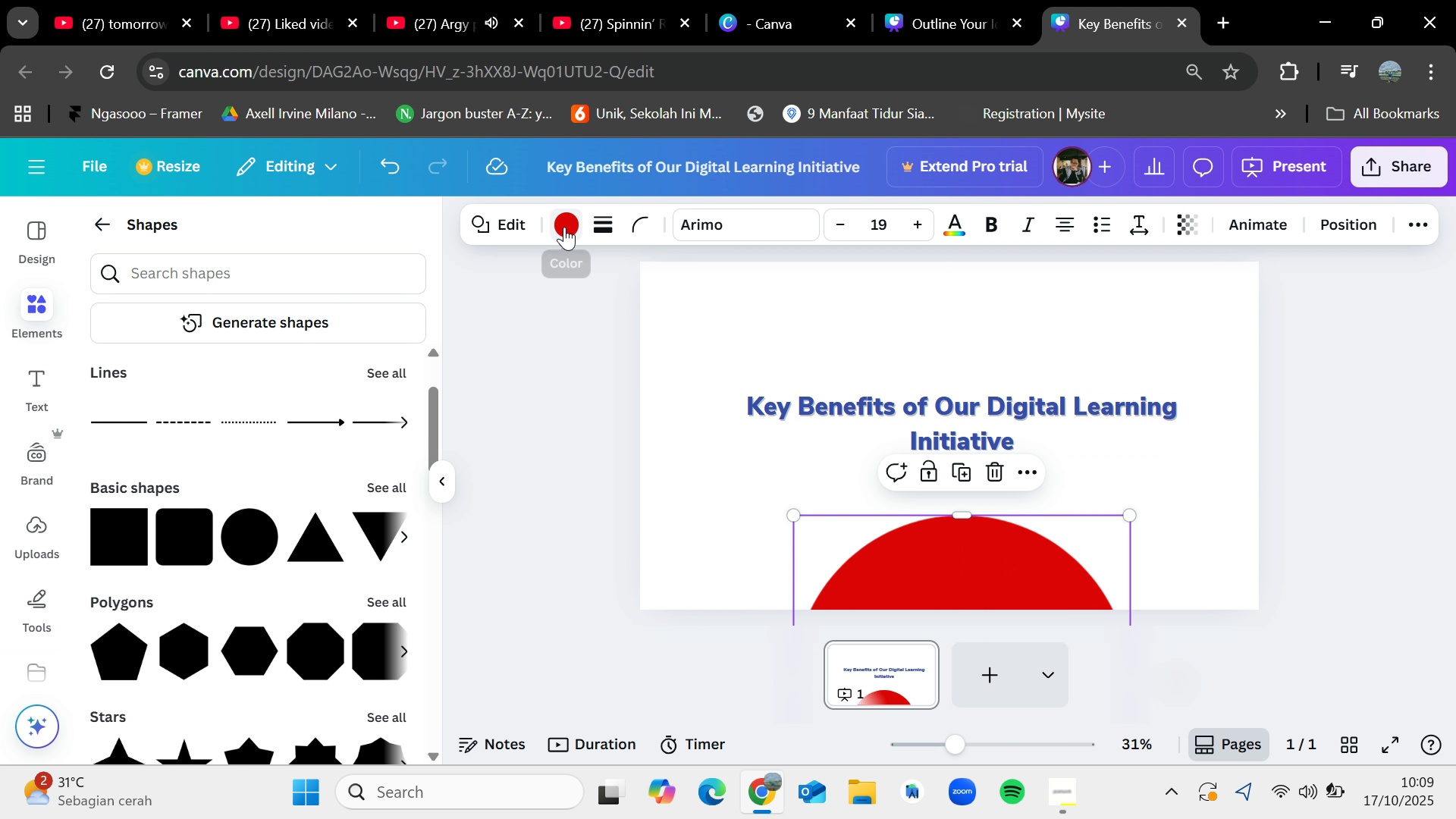 
left_click([568, 225])
 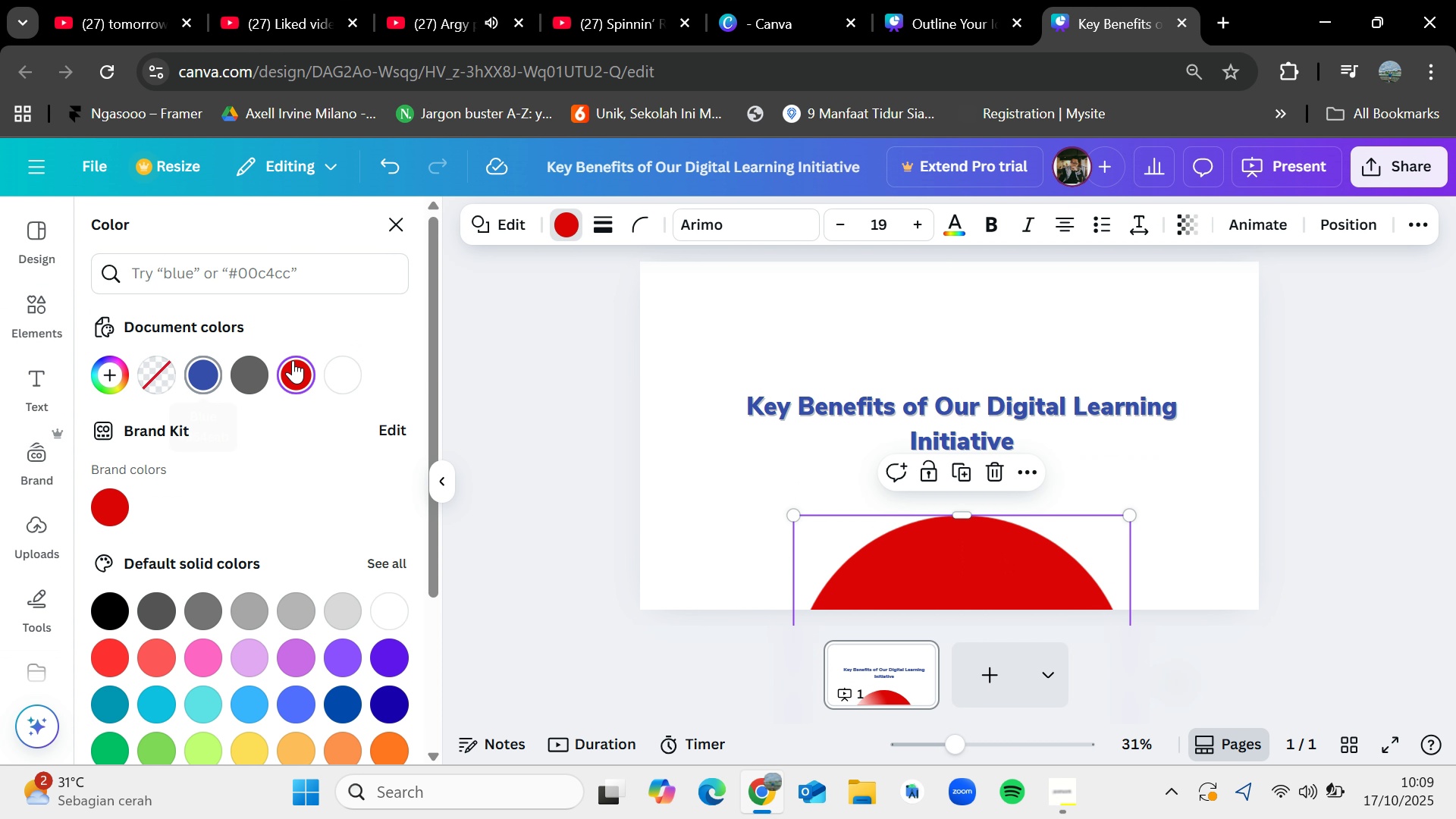 
scroll: coordinate [293, 474], scroll_direction: down, amount: 2.0
 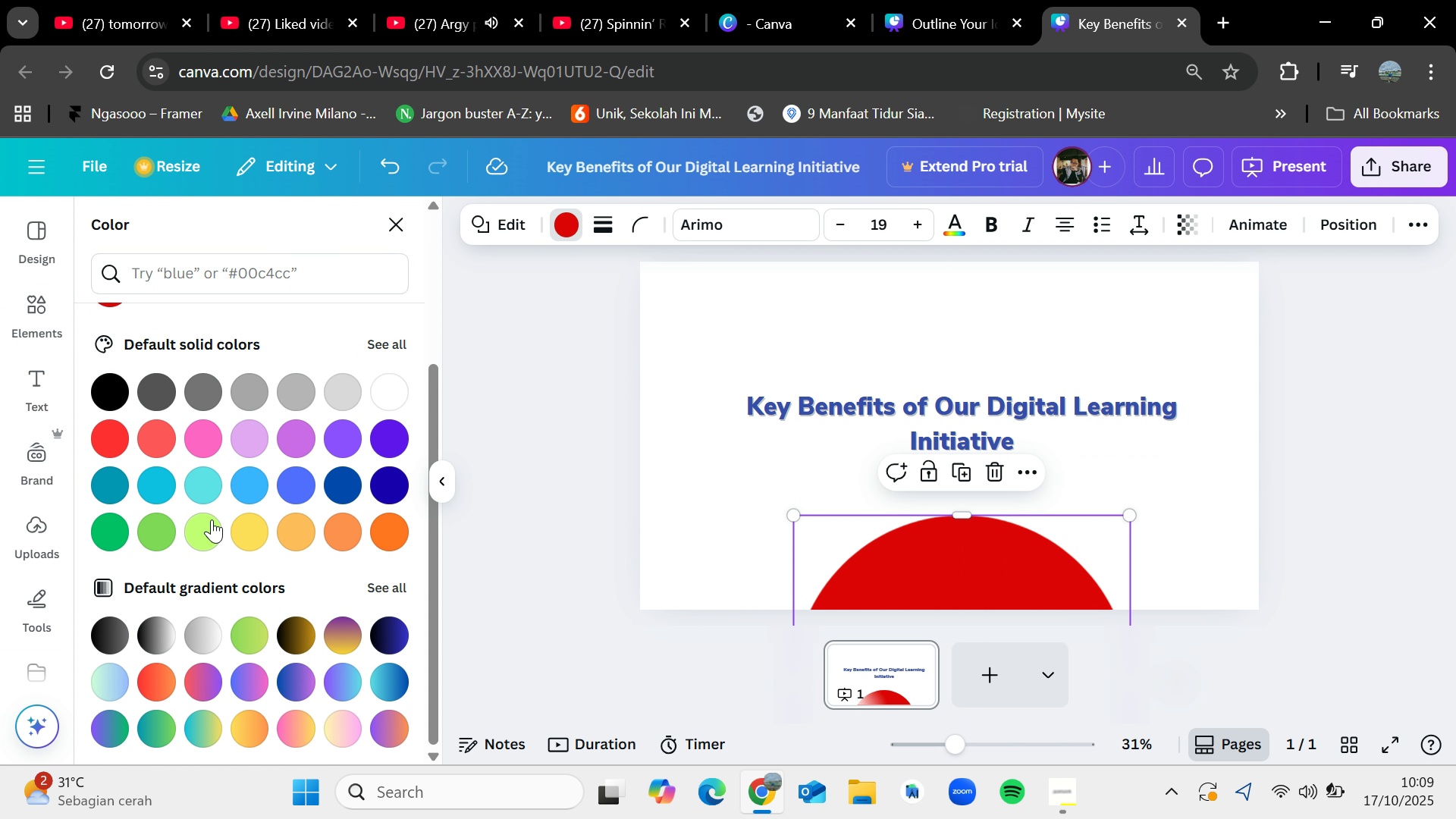 
left_click([212, 519])
 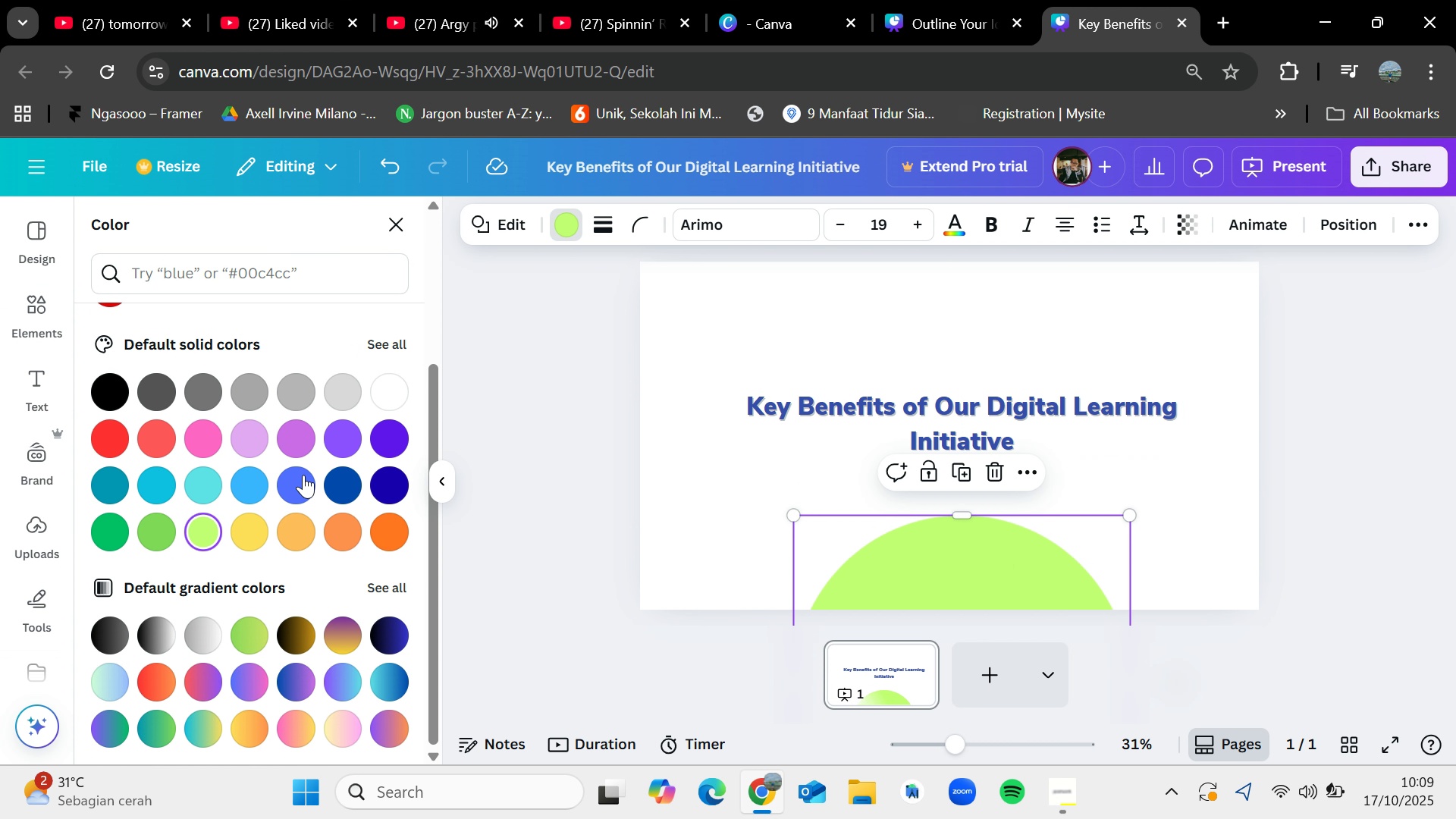 
left_click([300, 482])
 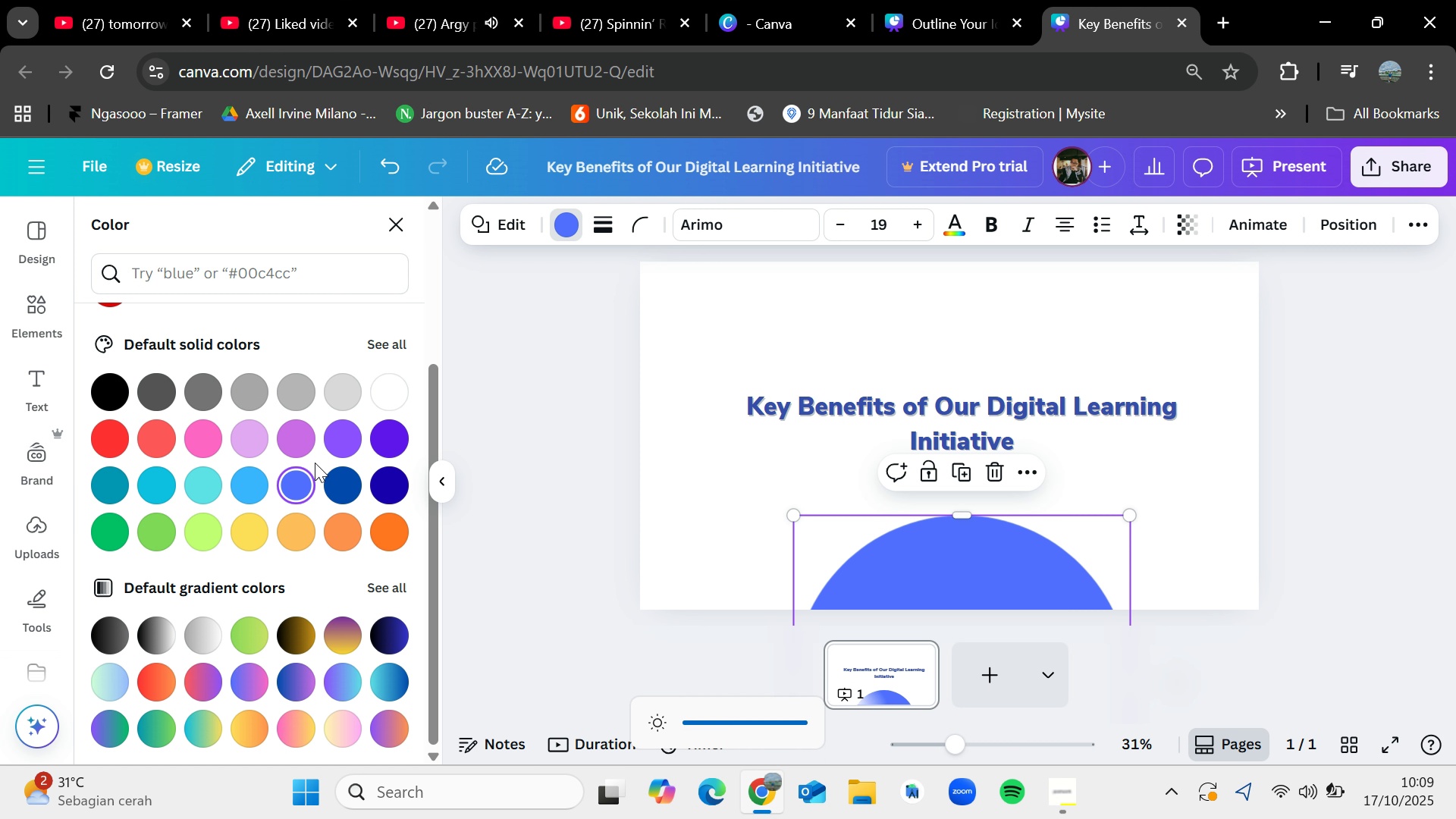 
left_click([352, 482])
 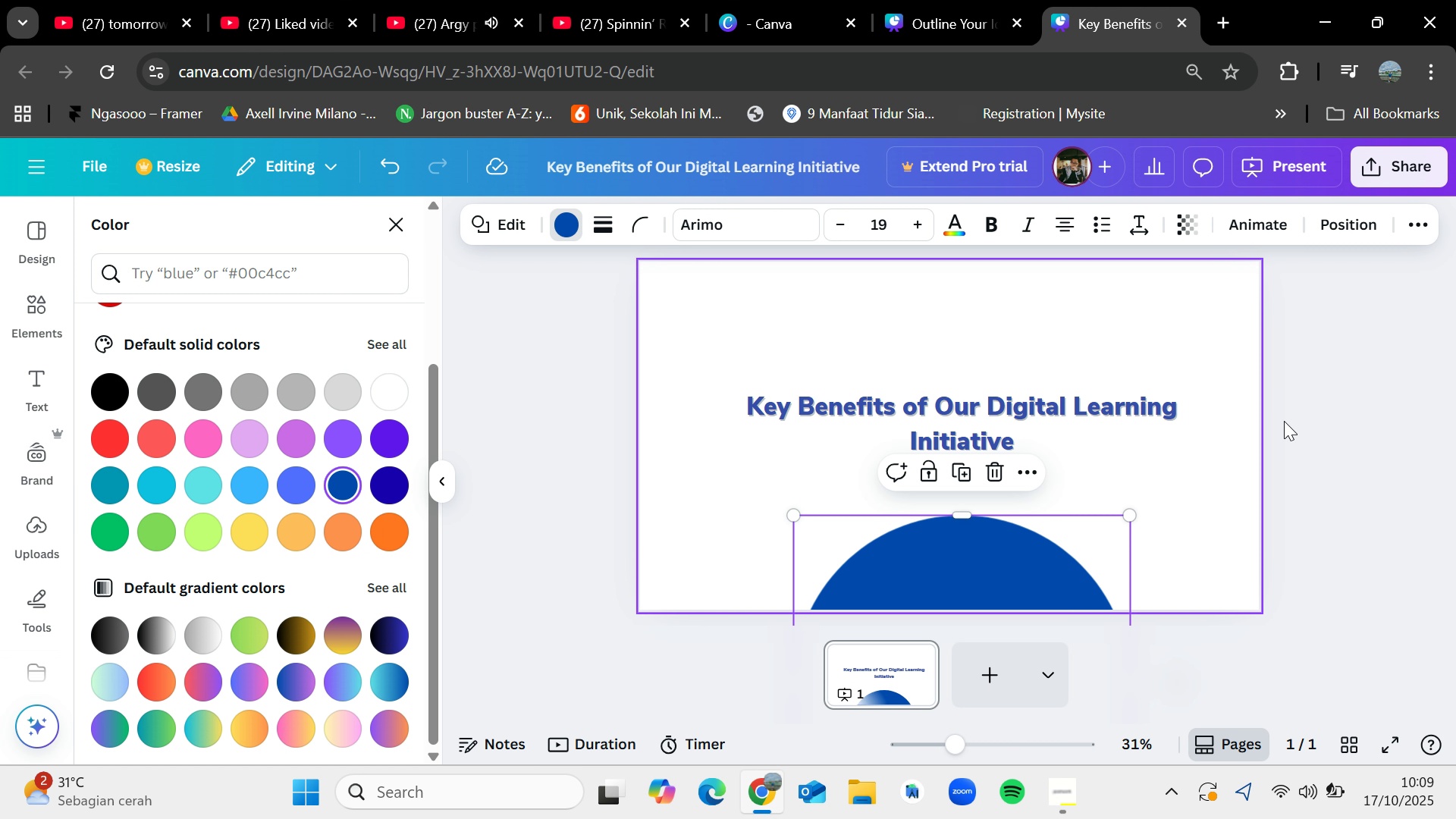 
left_click([1354, 396])
 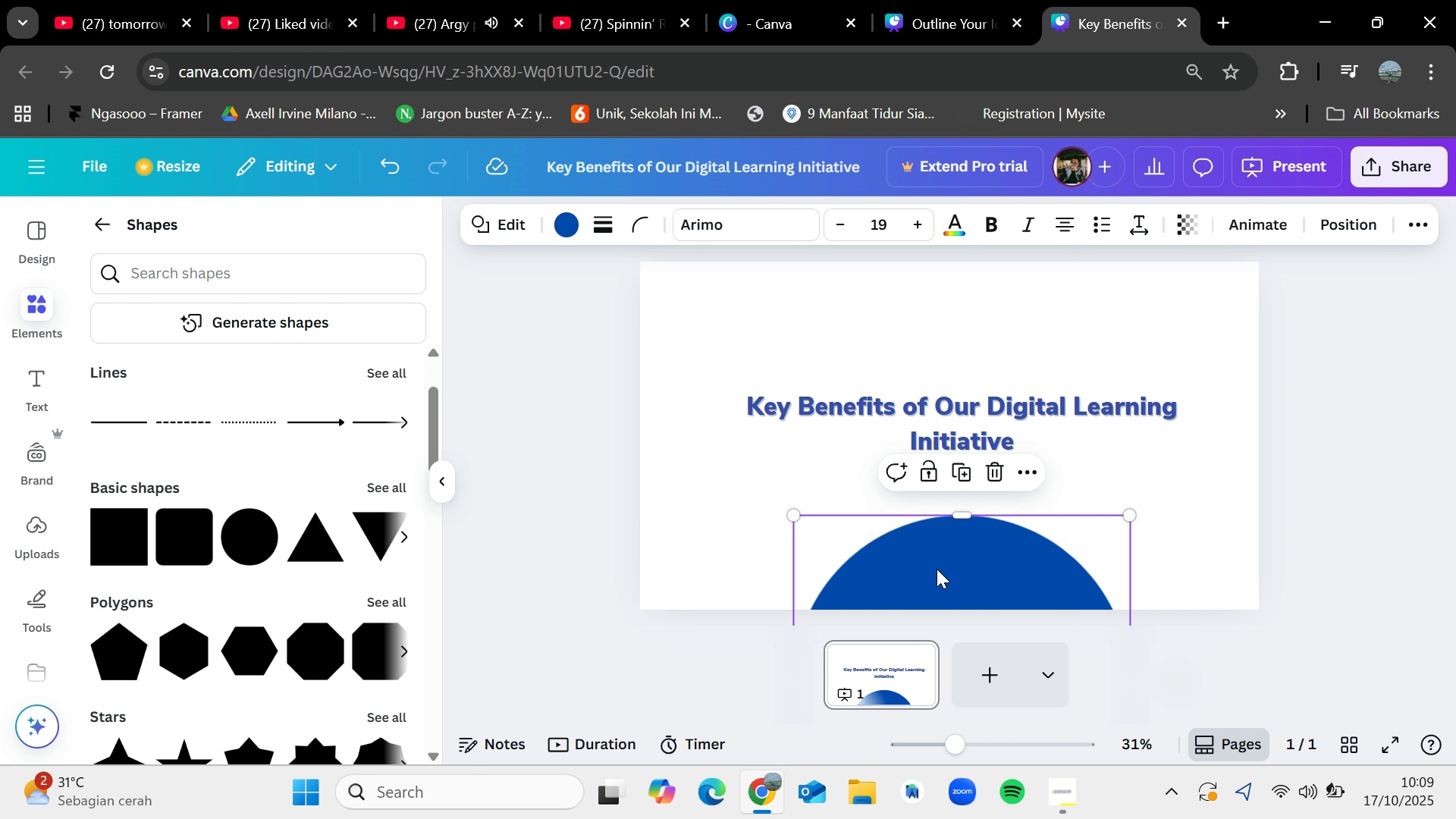 
left_click_drag(start_coordinate=[937, 569], to_coordinate=[930, 582])
 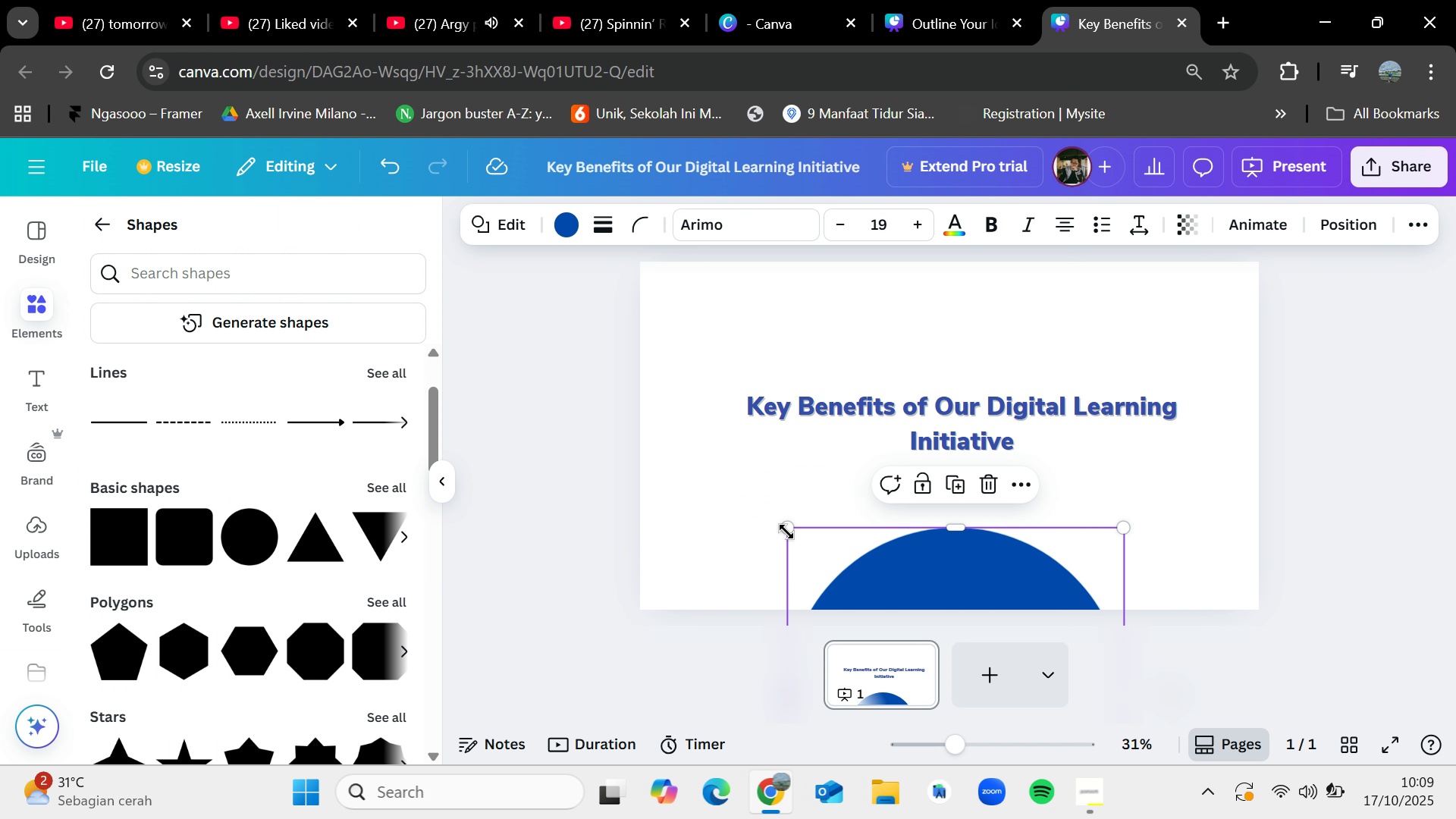 
left_click_drag(start_coordinate=[786, 532], to_coordinate=[733, 532])
 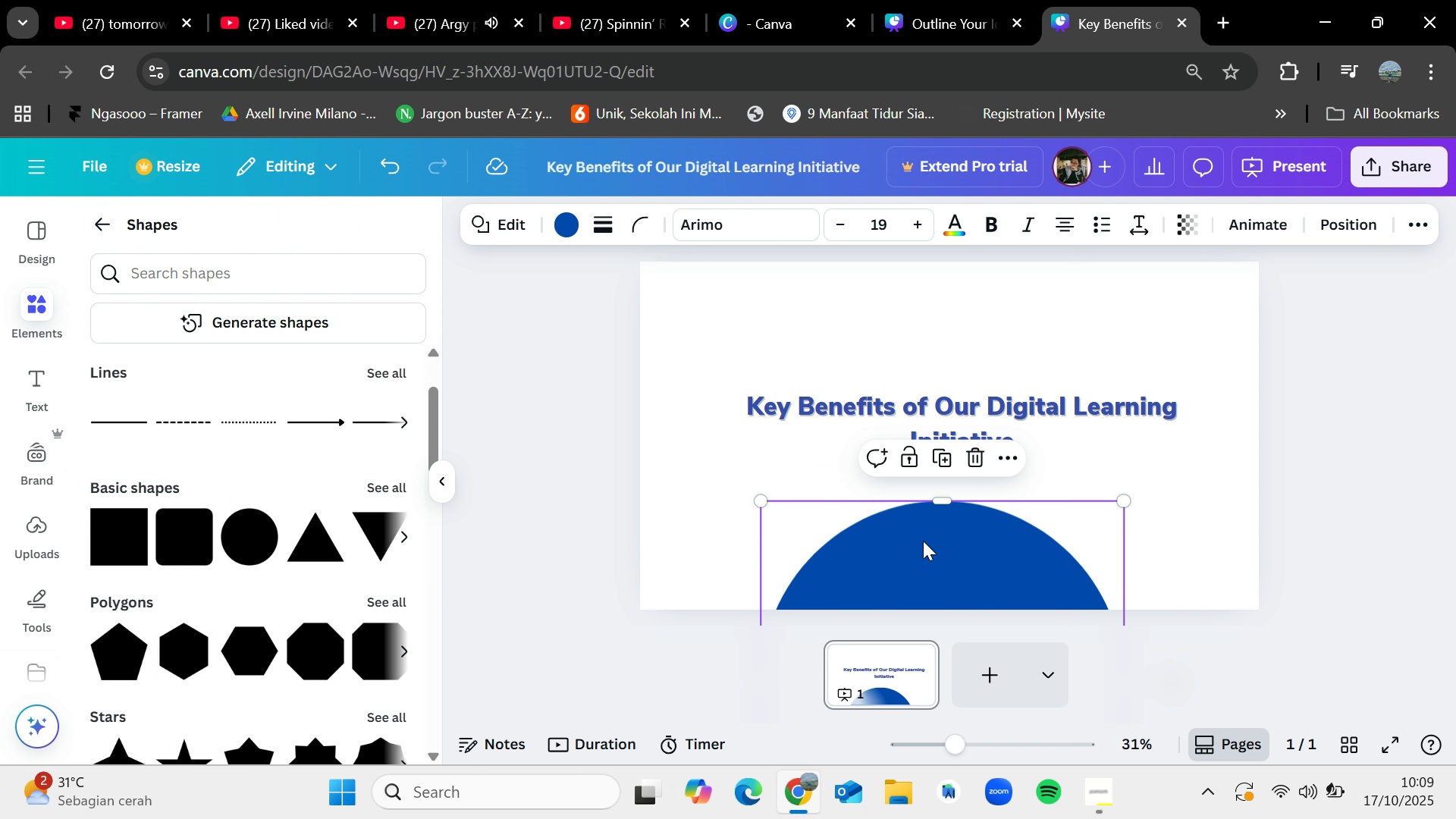 
left_click_drag(start_coordinate=[923, 541], to_coordinate=[940, 561])
 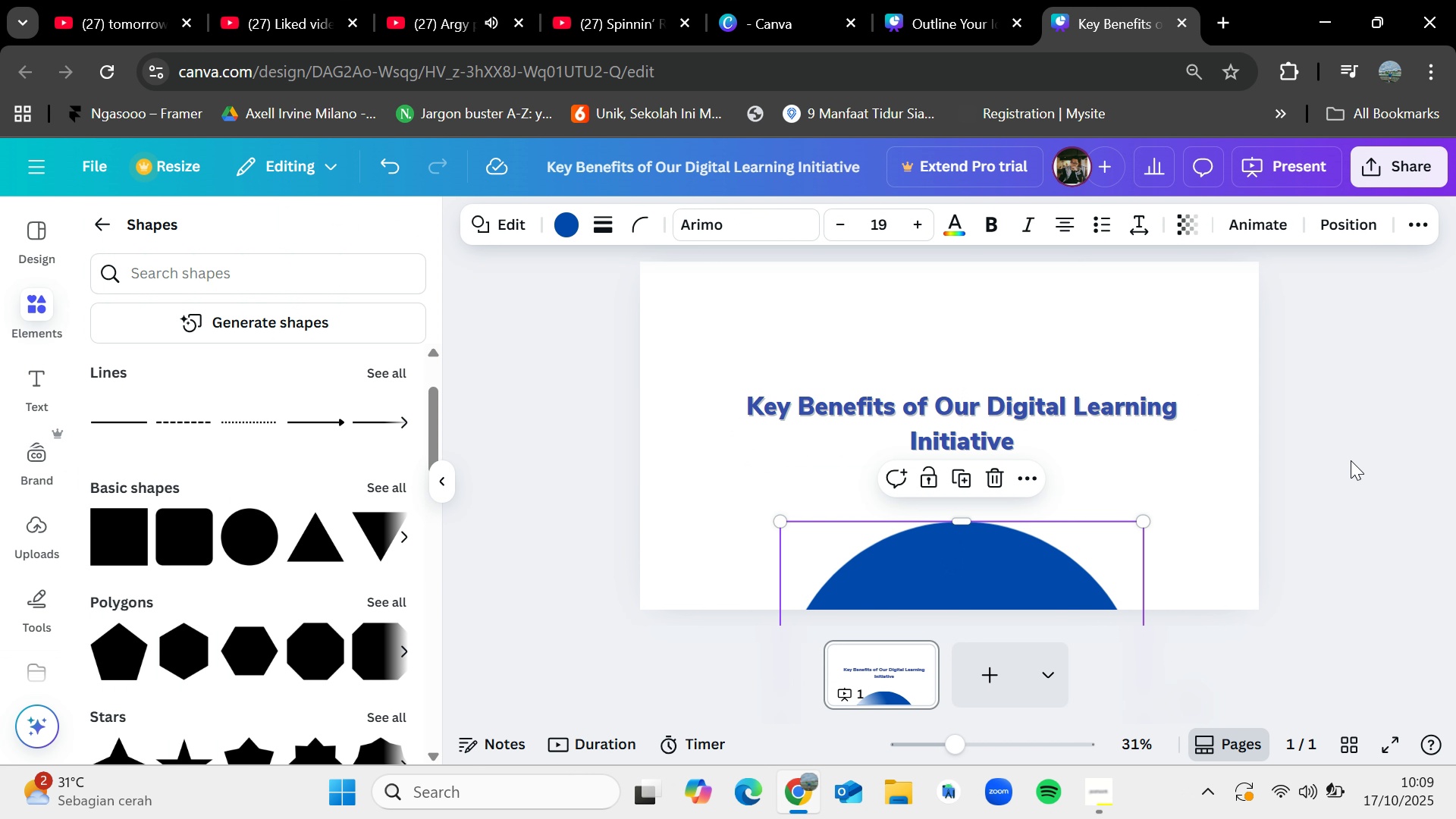 
left_click([1351, 460])
 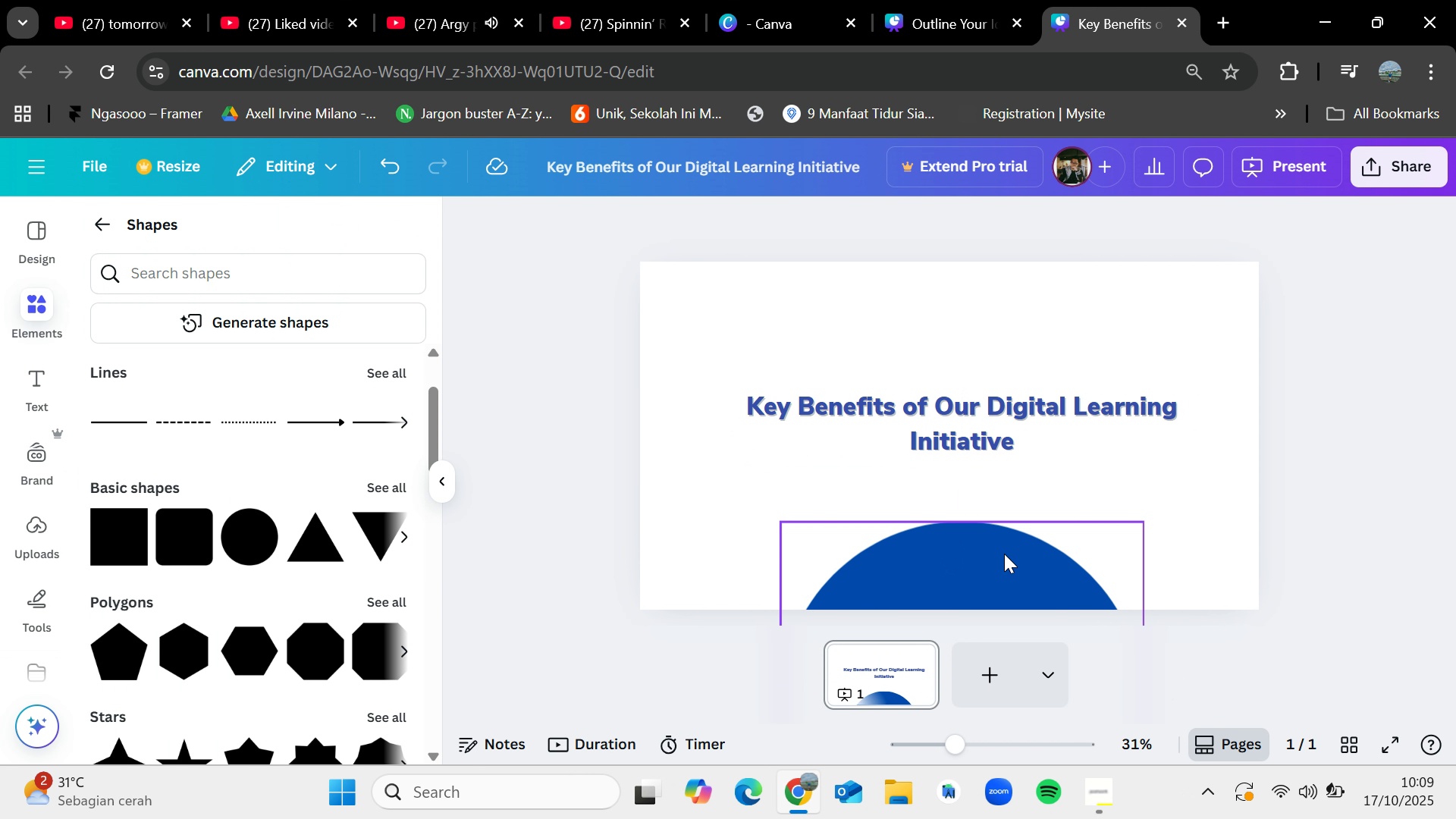 
left_click([1004, 554])
 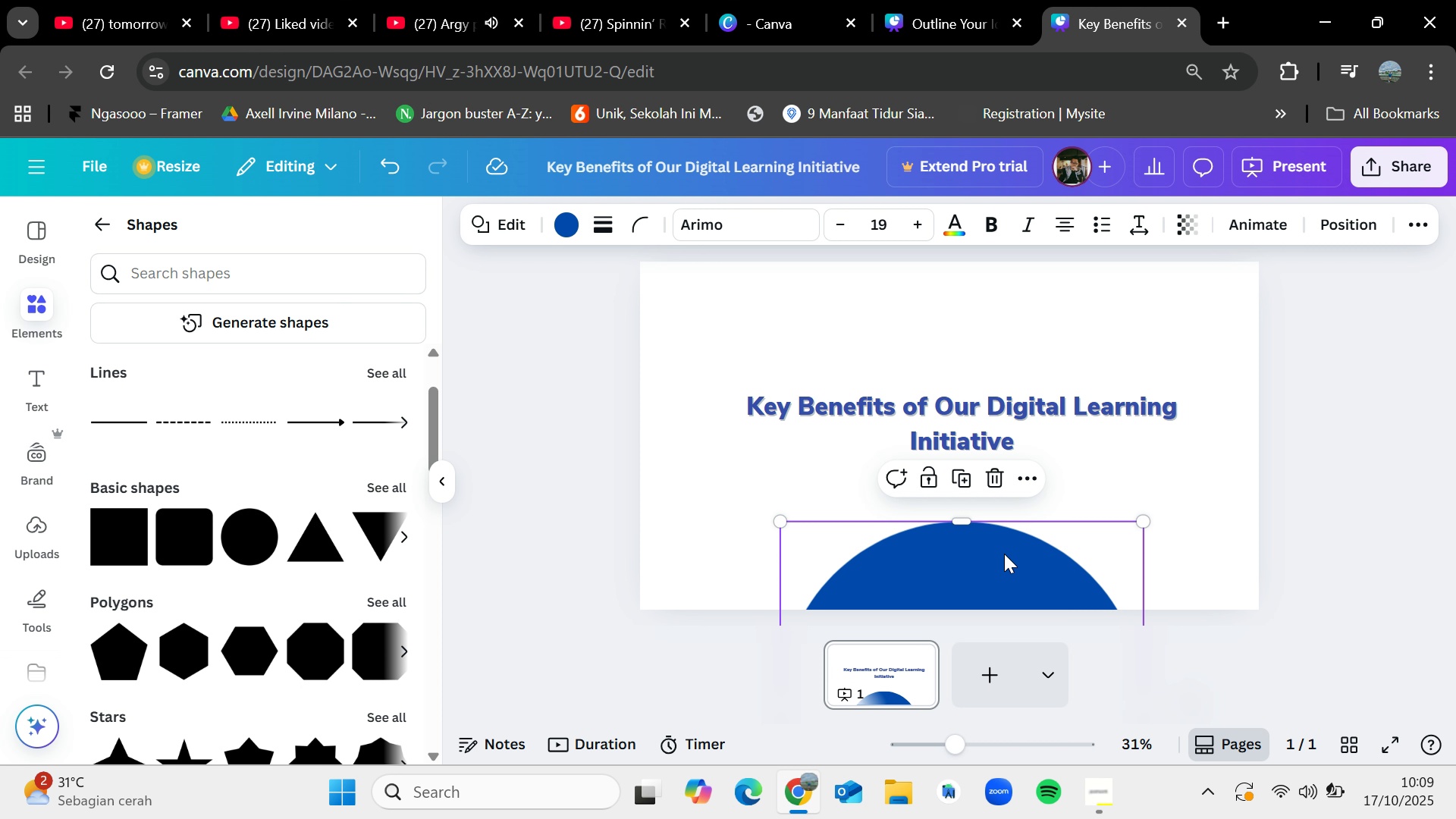 
key(Control+C)
 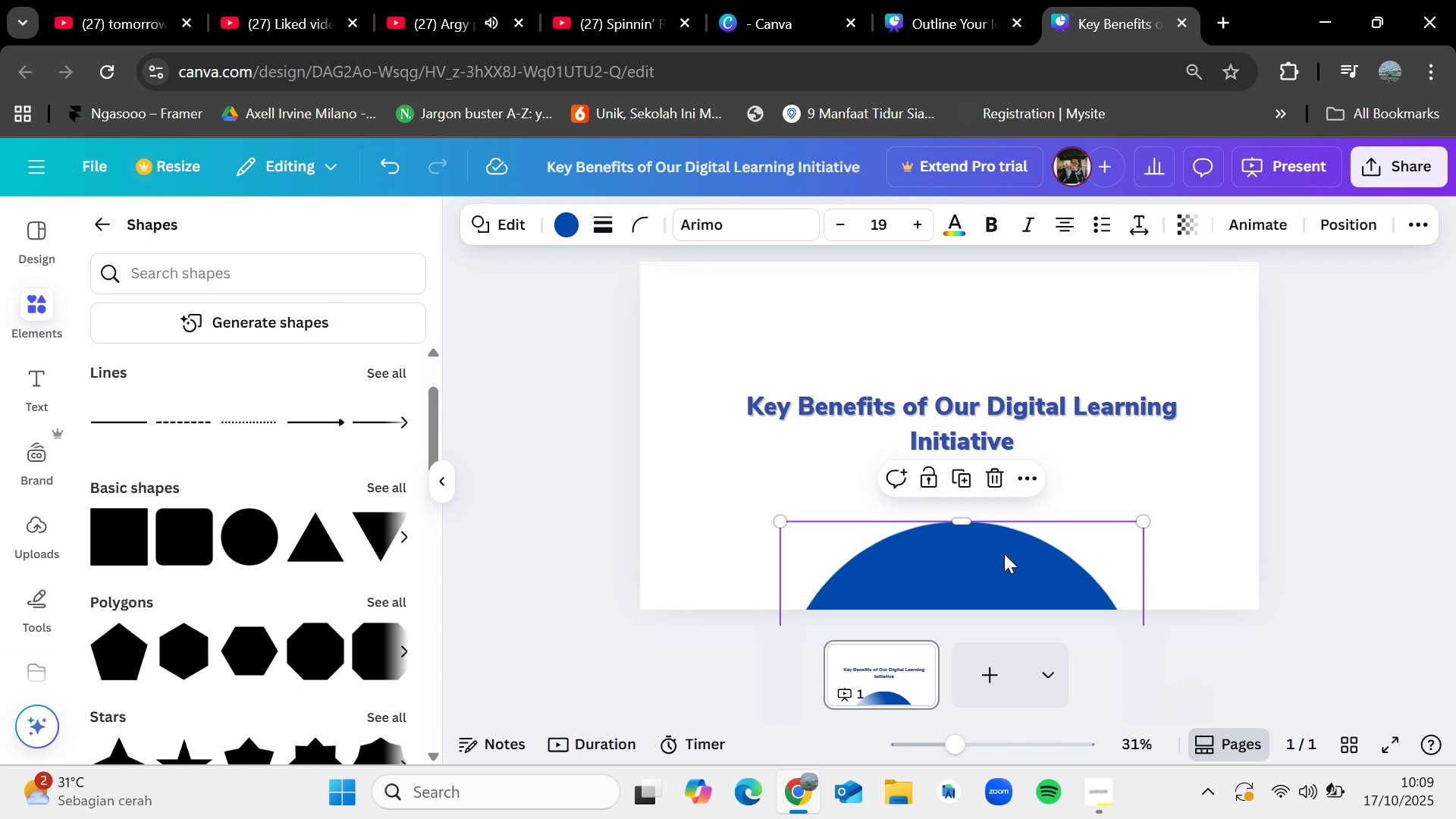 
key(Control+V)
 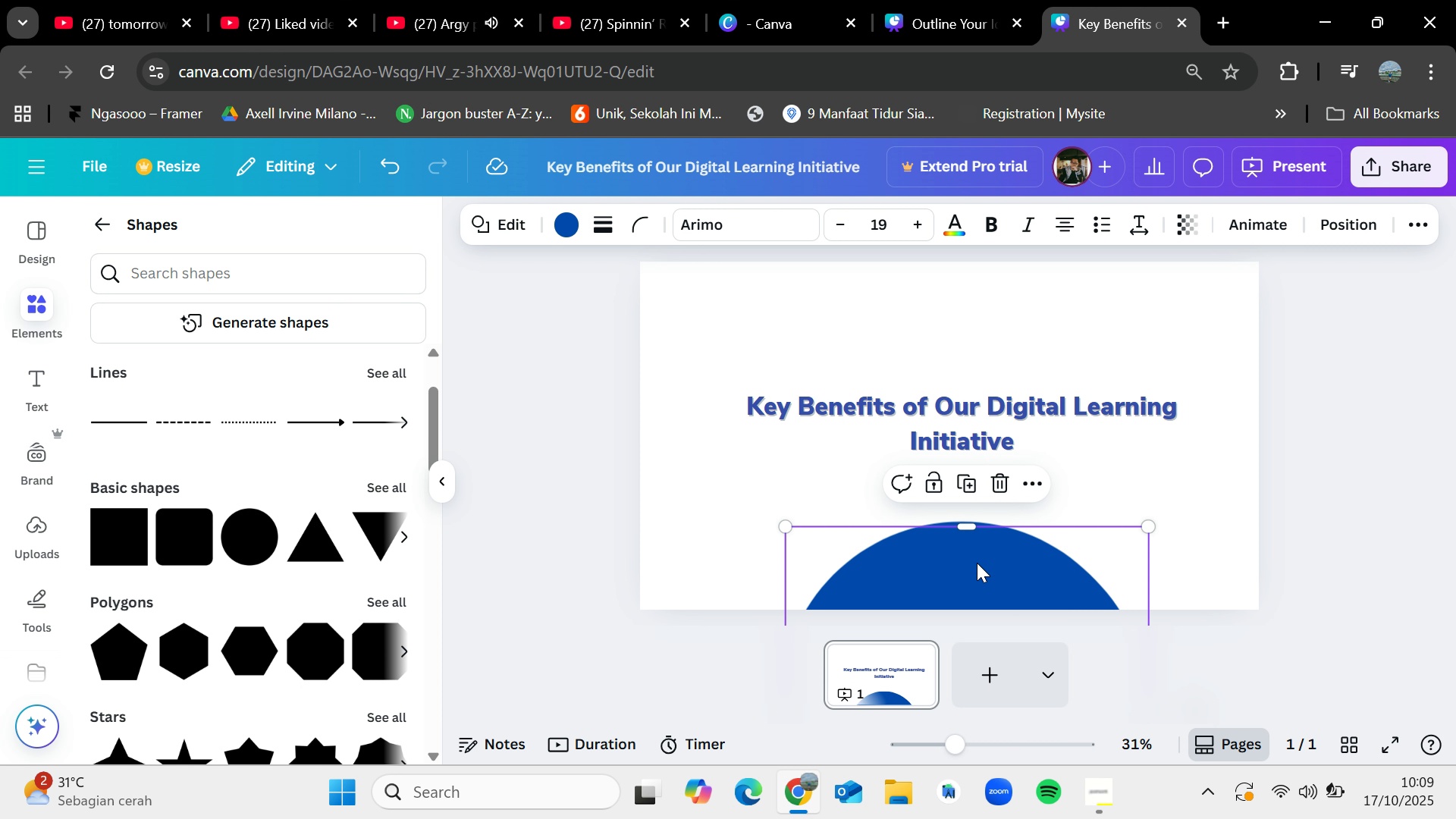 
left_click_drag(start_coordinate=[977, 563], to_coordinate=[1232, 106])
 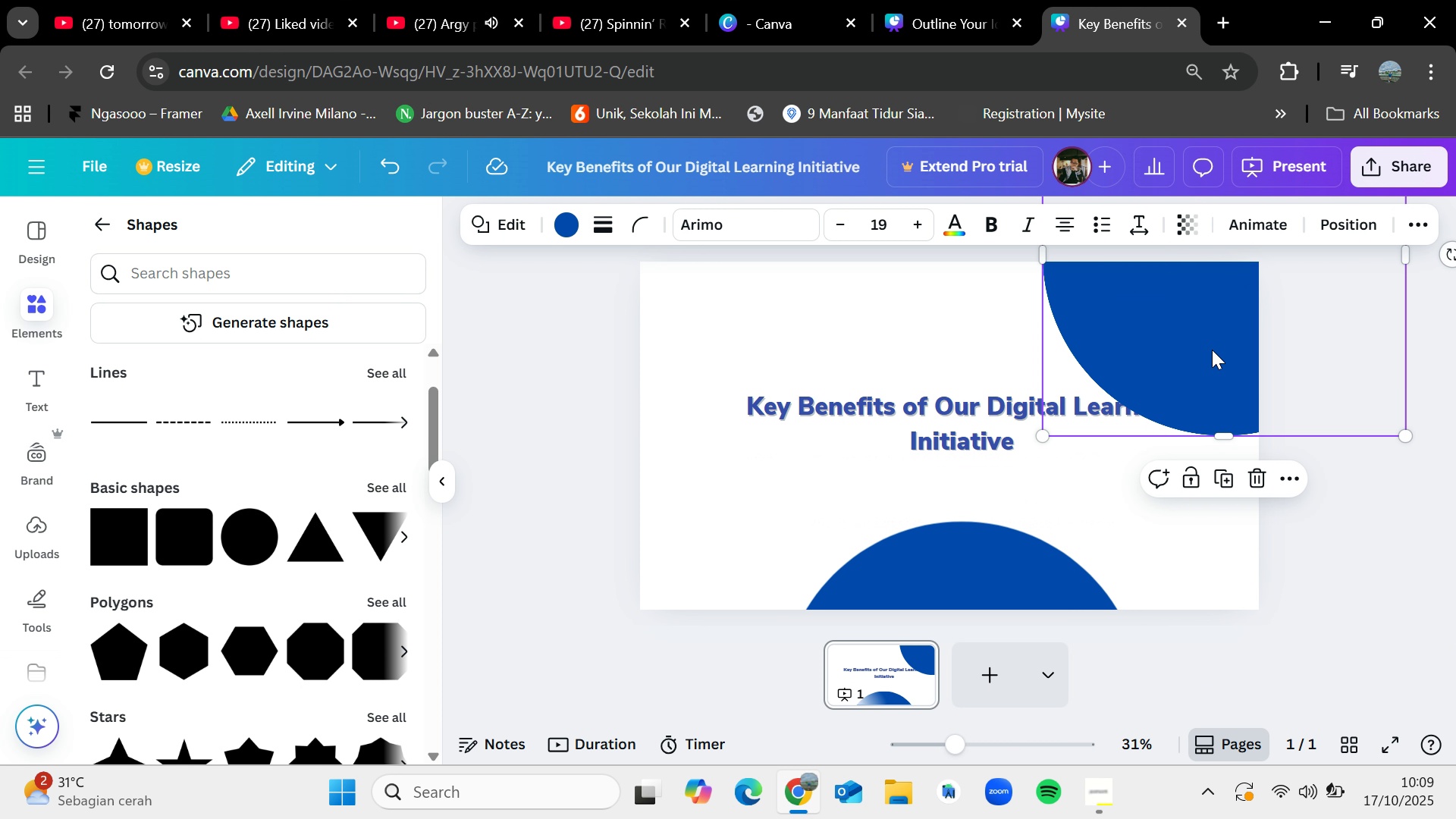 
left_click_drag(start_coordinate=[1209, 347], to_coordinate=[1141, 536])
 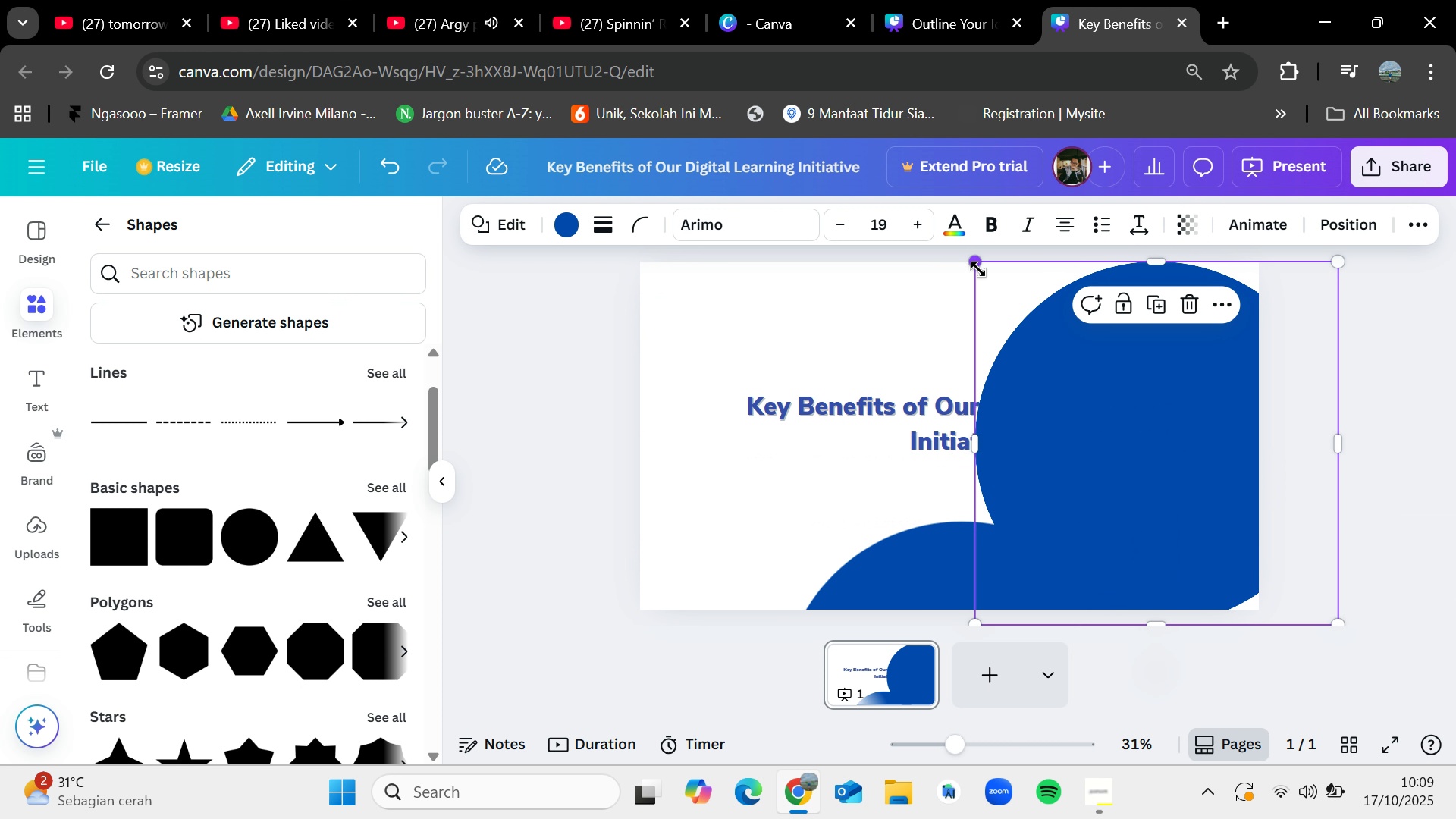 
left_click_drag(start_coordinate=[978, 269], to_coordinate=[1205, 381])
 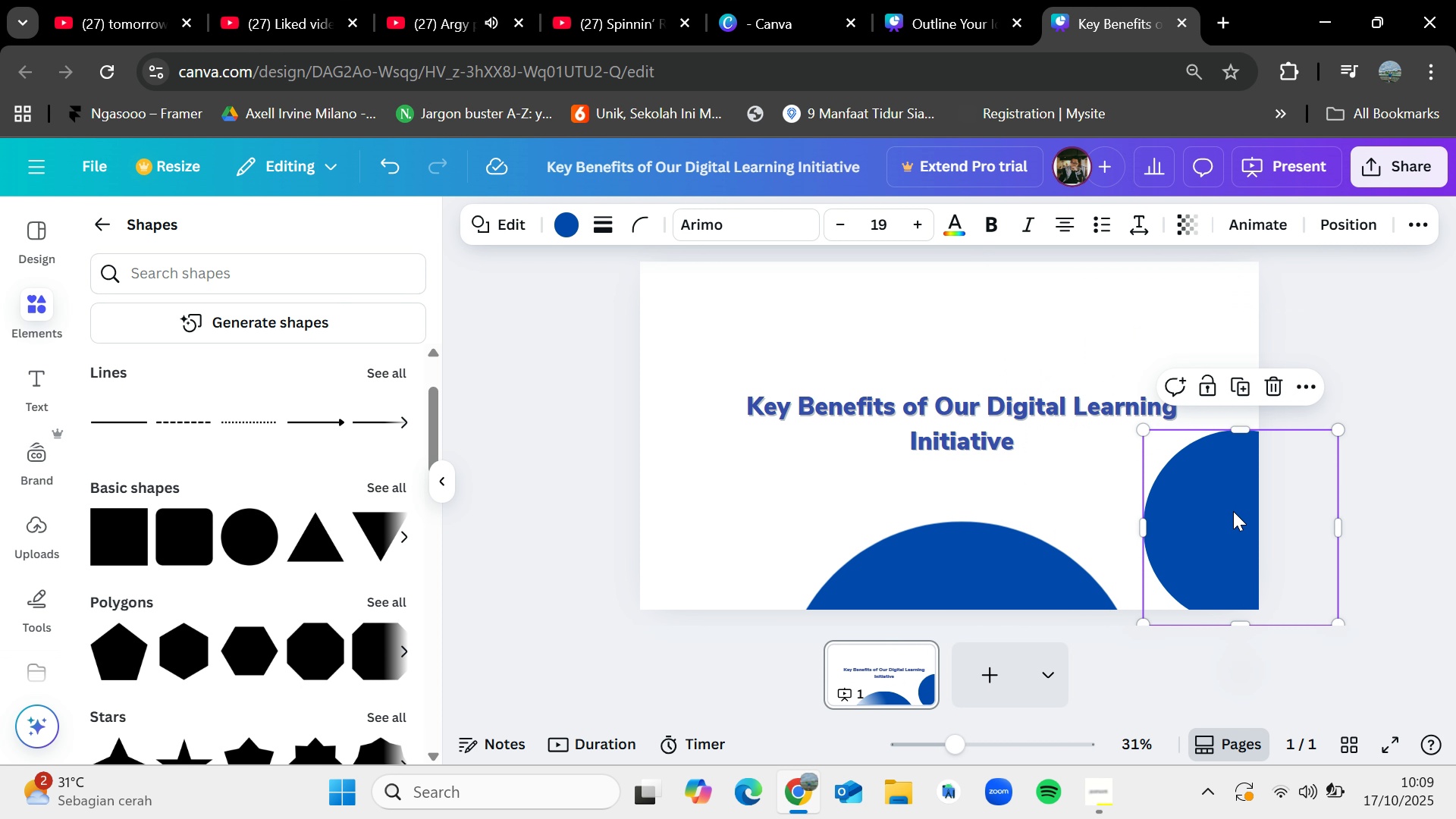 
left_click_drag(start_coordinate=[1233, 511], to_coordinate=[673, 285])
 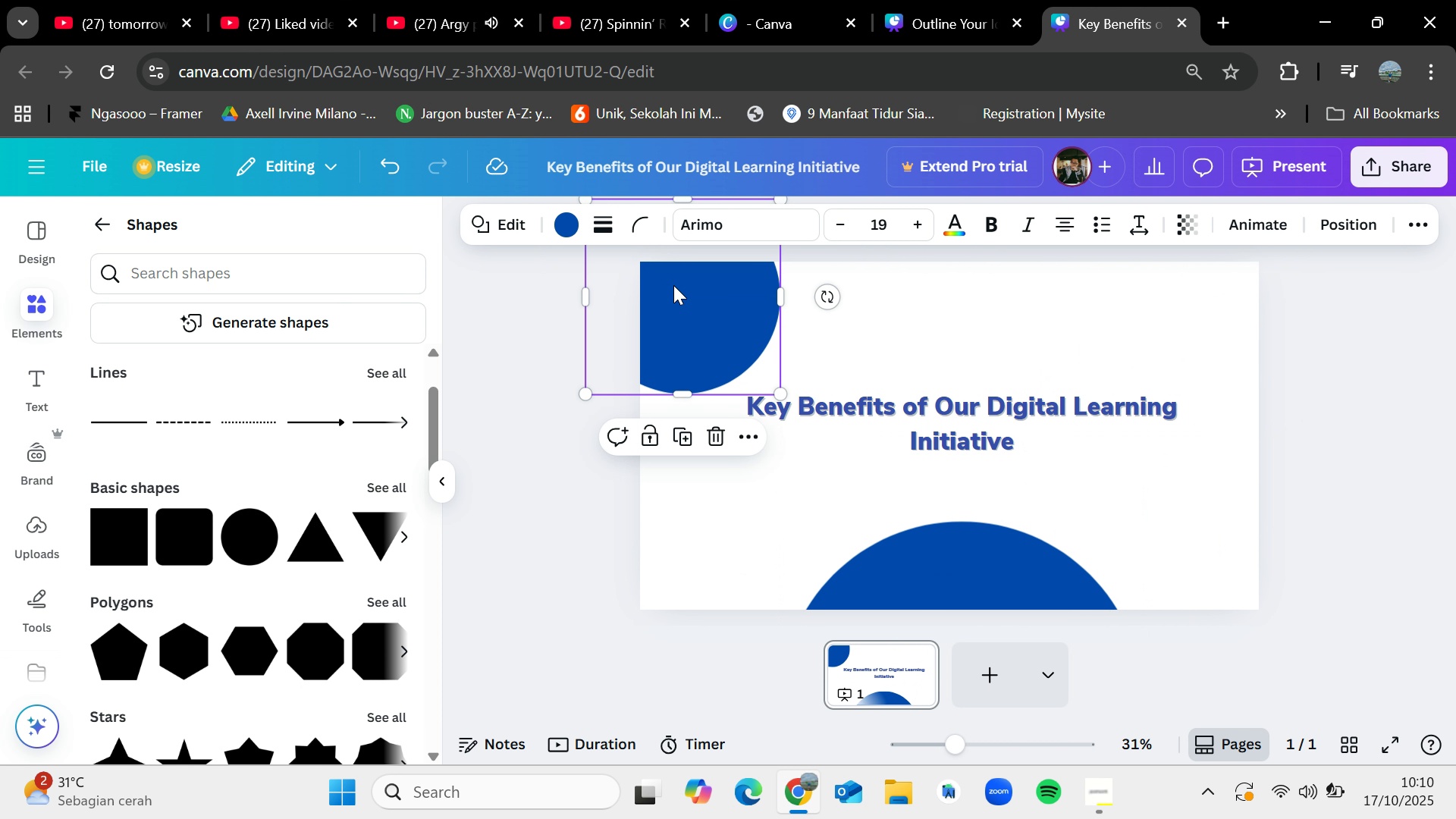 
key(Control+C)
 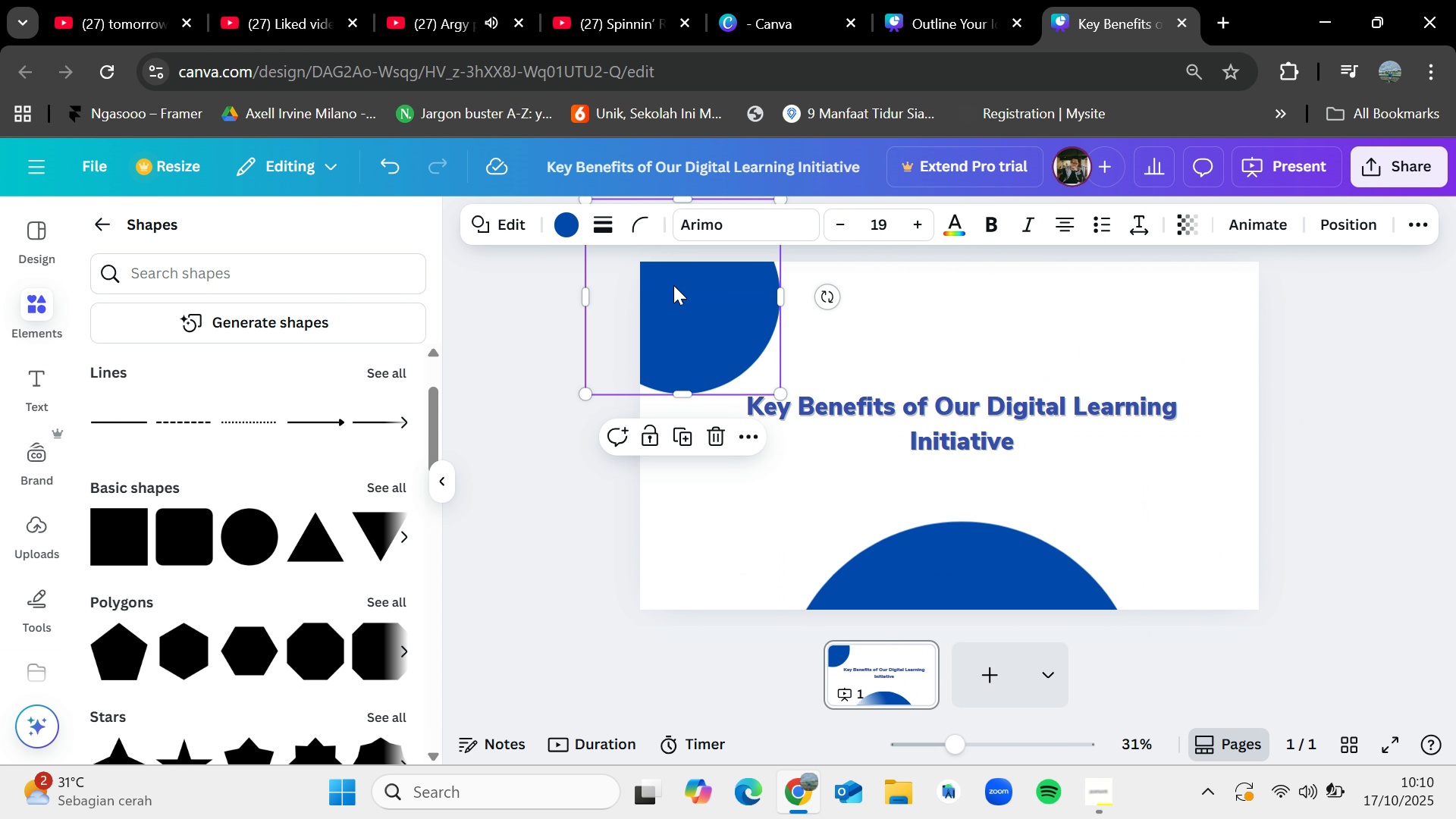 
key(Control+V)
 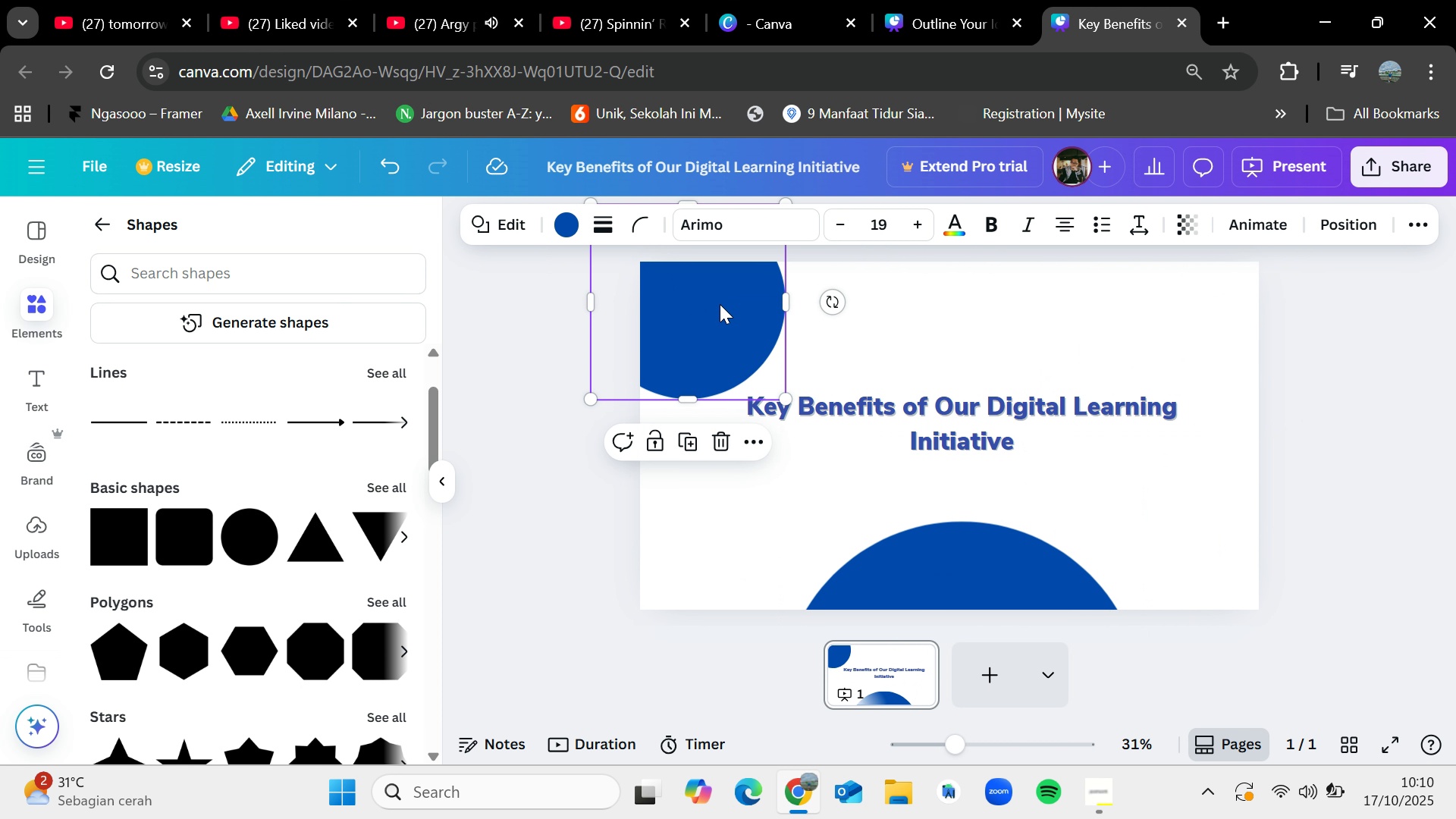 
left_click_drag(start_coordinate=[690, 298], to_coordinate=[1322, 297])
 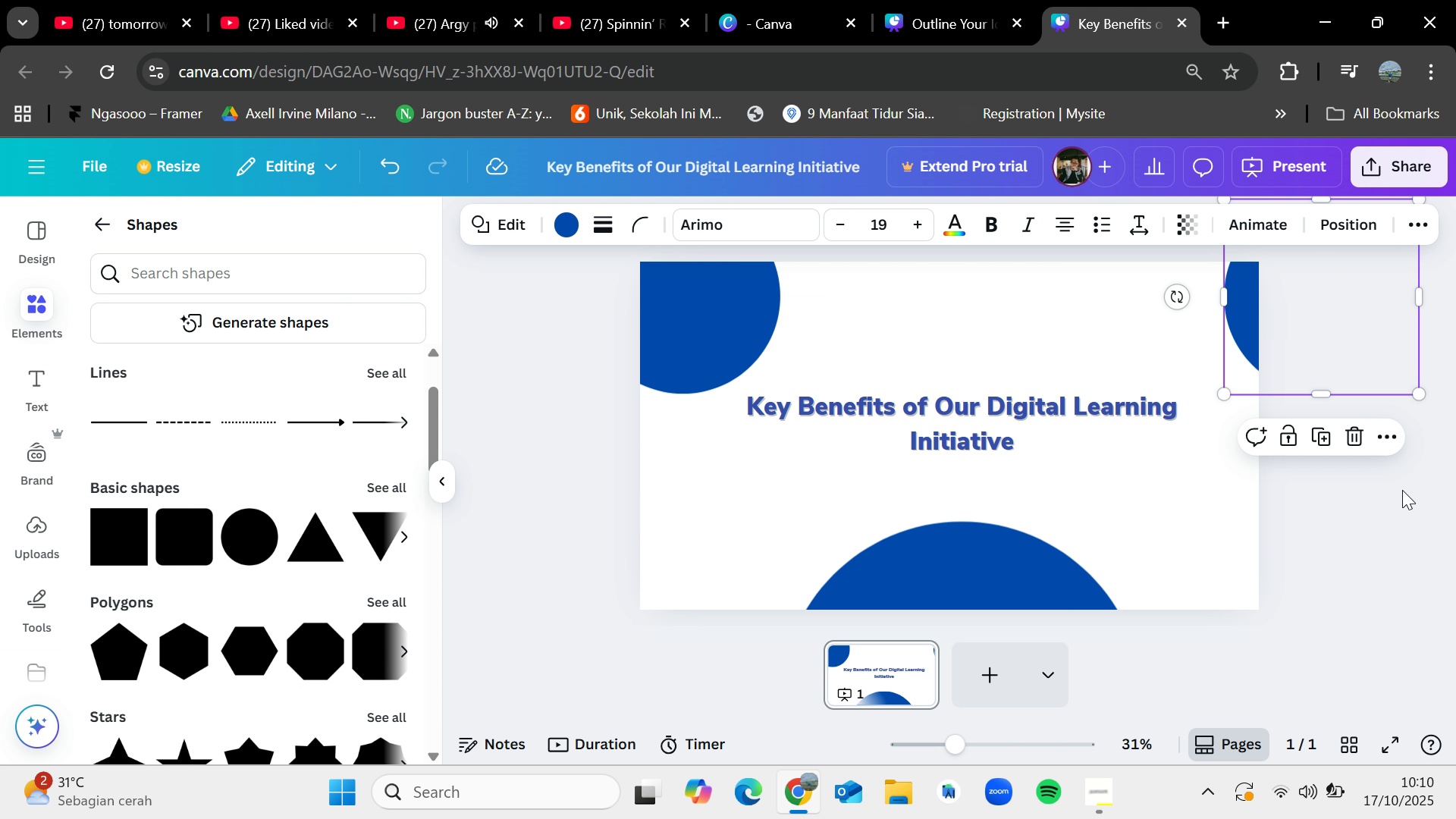 
left_click([1402, 490])
 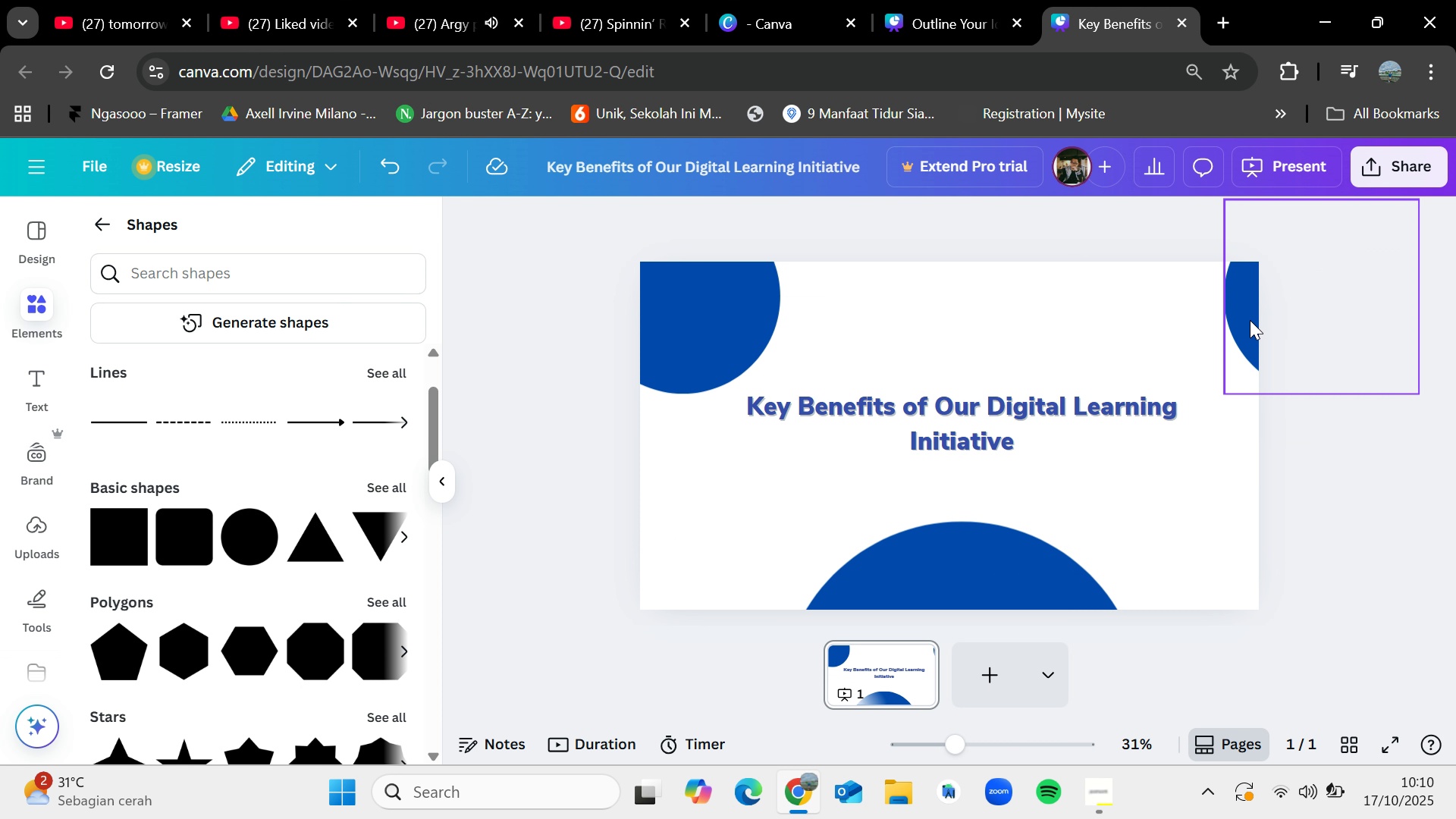 
left_click_drag(start_coordinate=[1250, 320], to_coordinate=[1237, 331])
 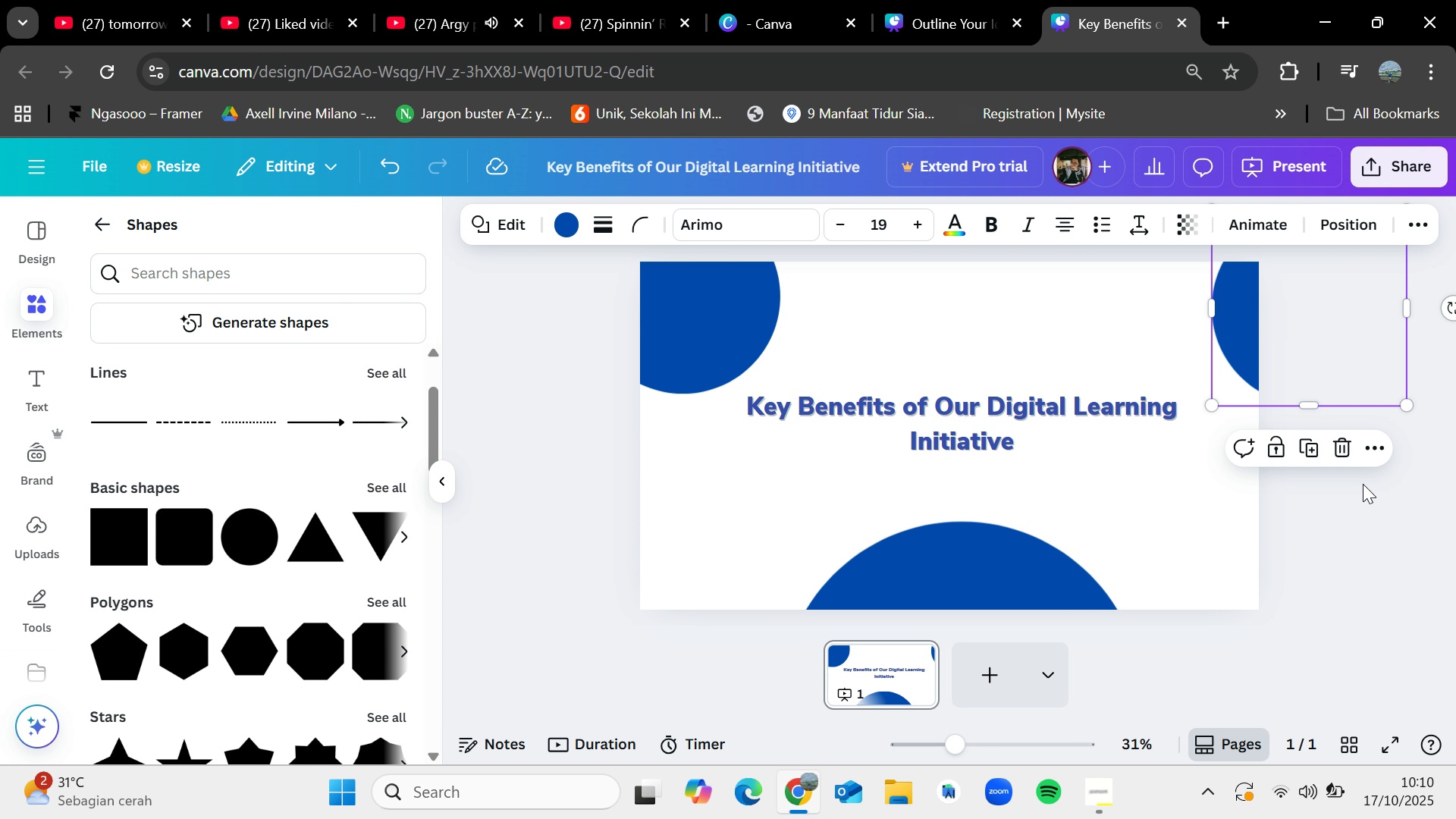 
left_click([1362, 485])
 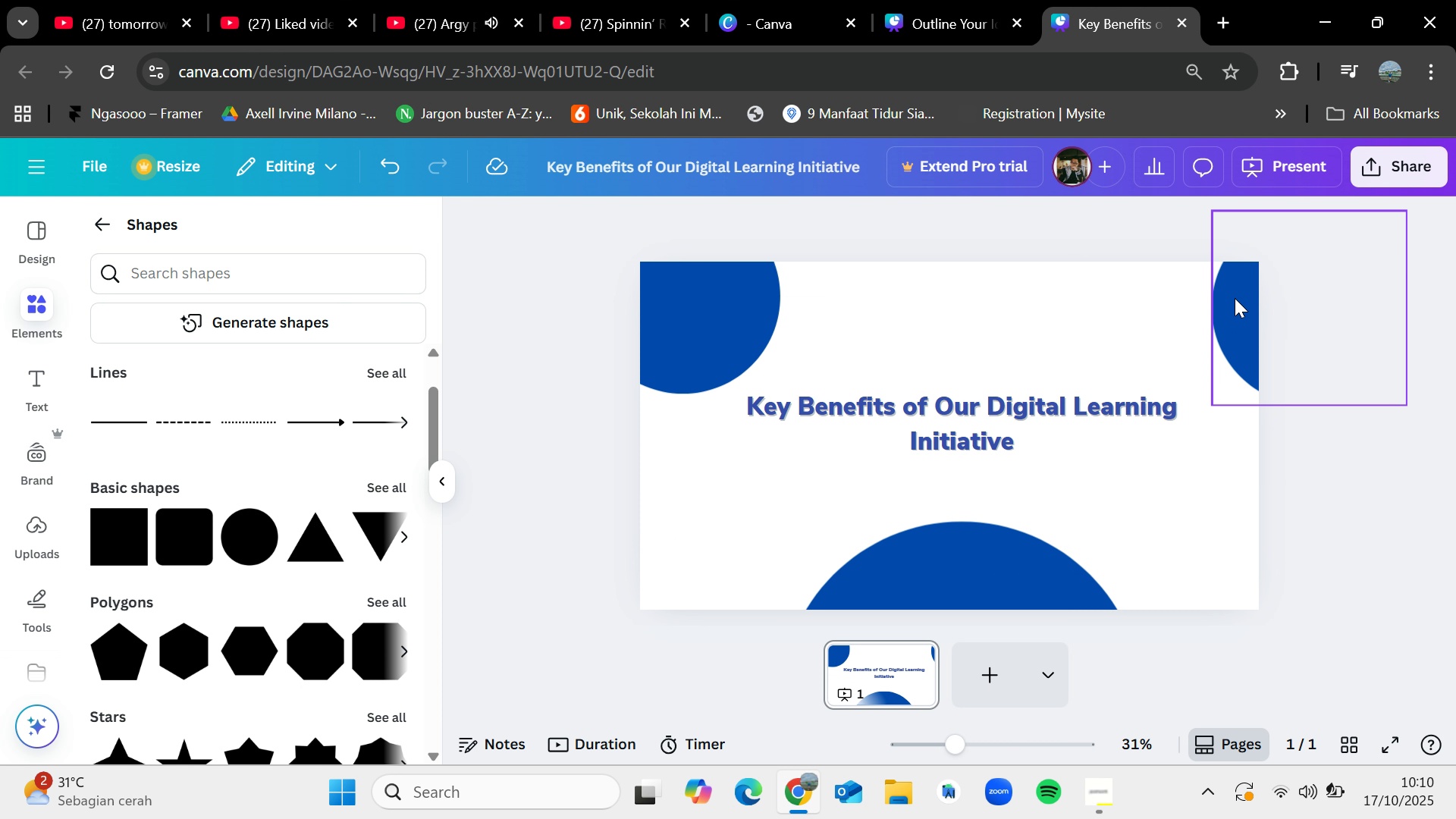 
left_click([1235, 298])
 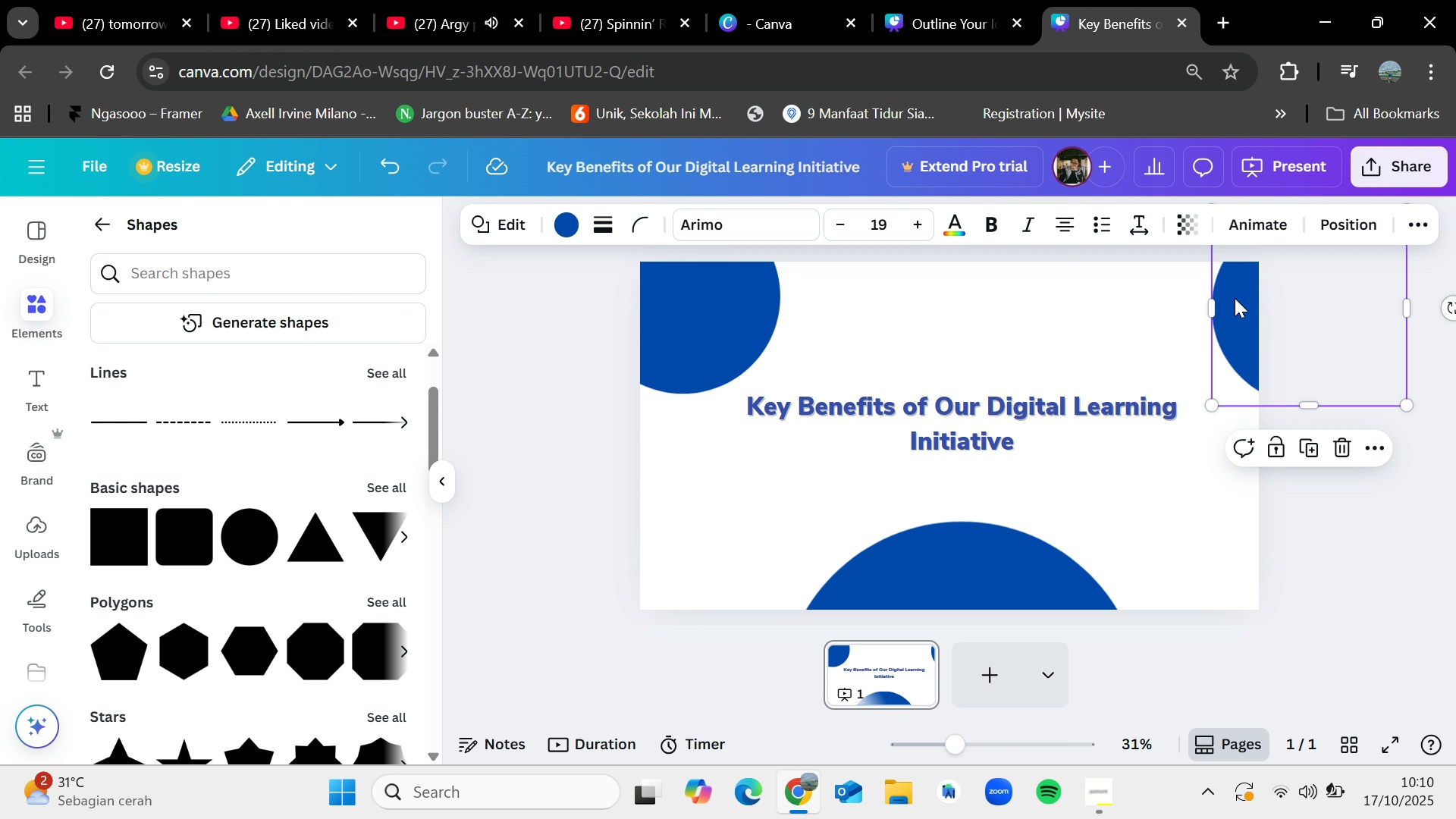 
key(Control+C)
 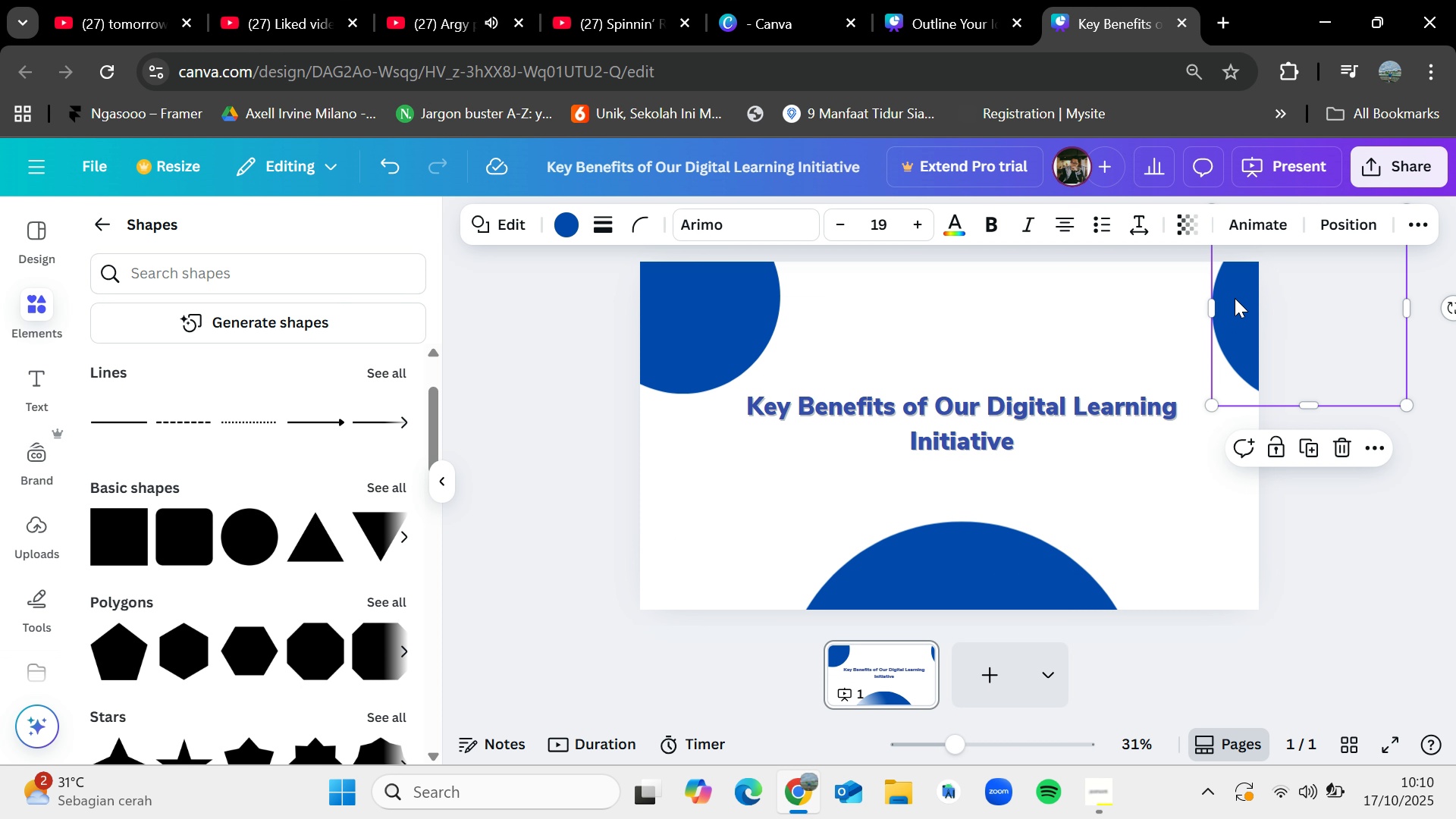 
key(Control+V)
 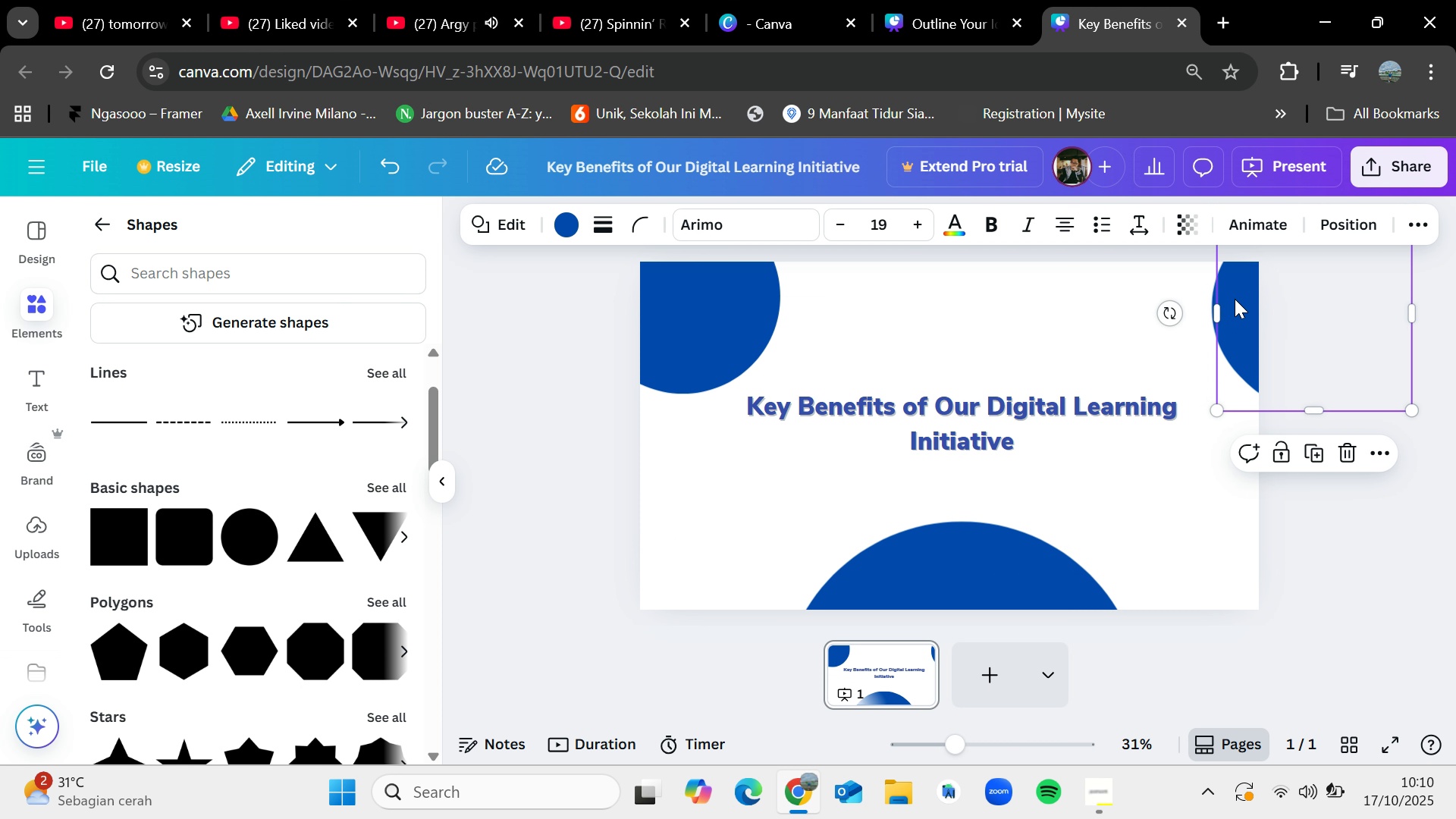 
left_click_drag(start_coordinate=[1235, 298], to_coordinate=[1127, 453])
 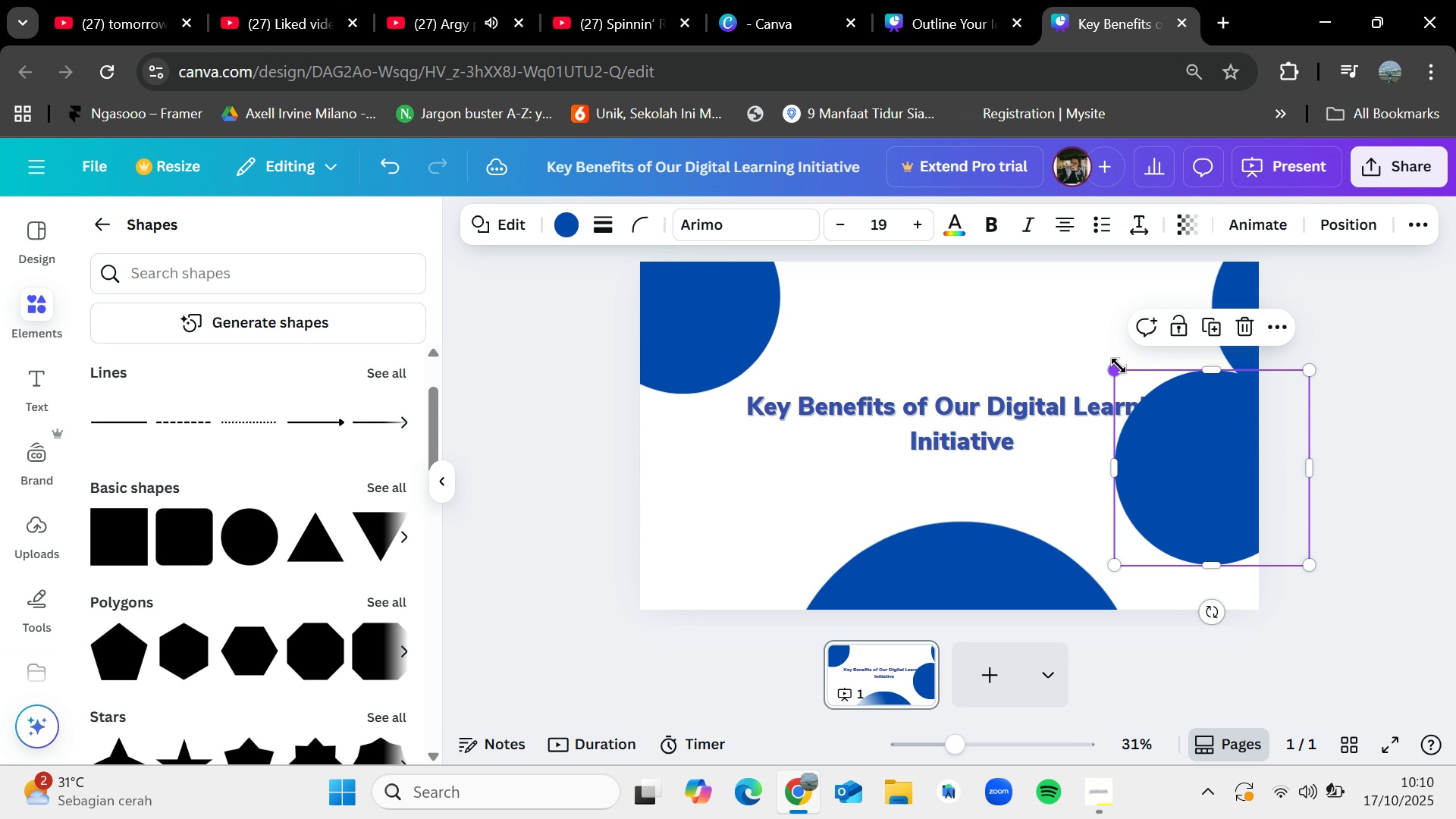 
left_click_drag(start_coordinate=[1119, 366], to_coordinate=[1240, 482])
 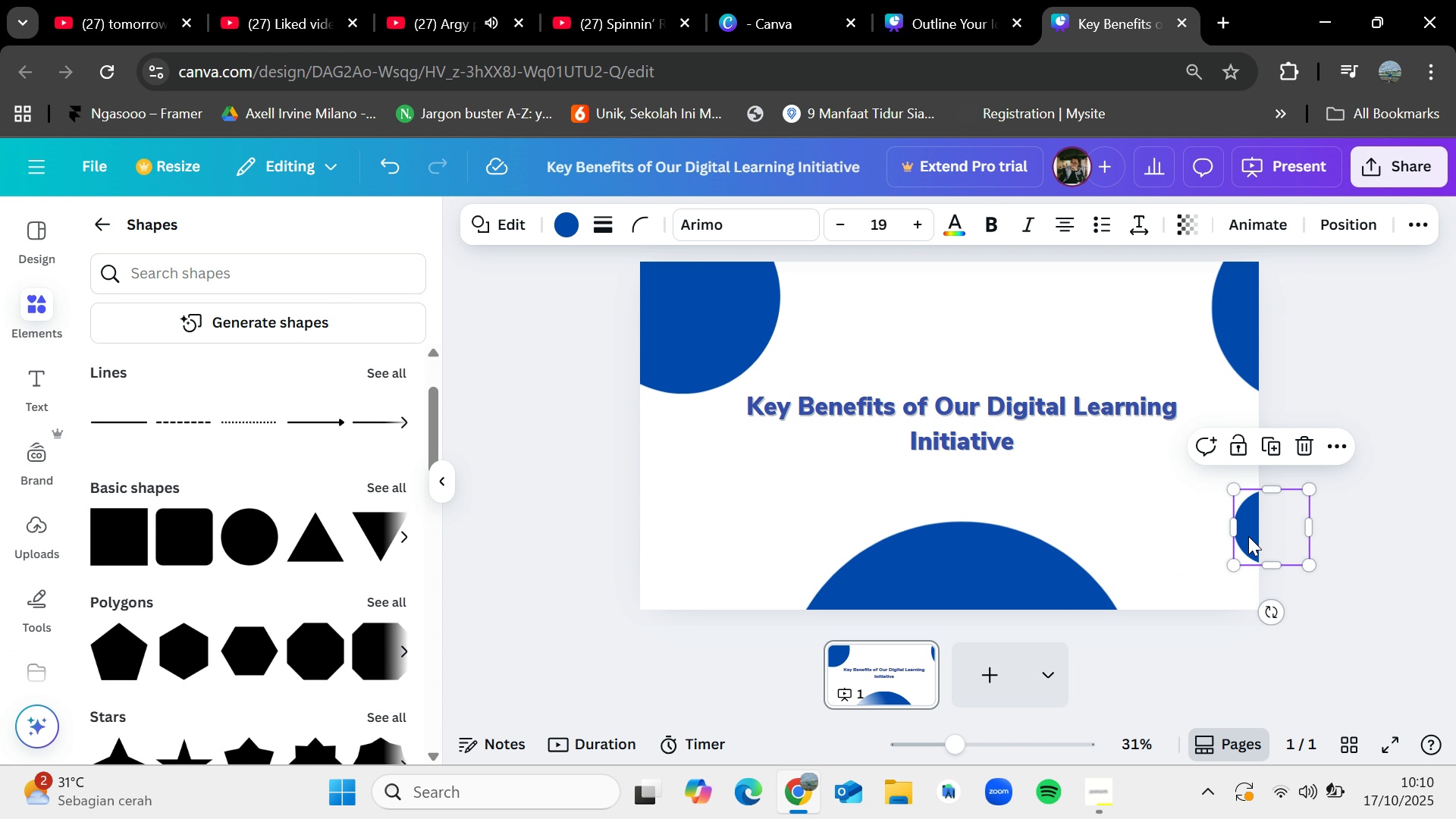 
left_click_drag(start_coordinate=[1247, 535], to_coordinate=[950, 327])
 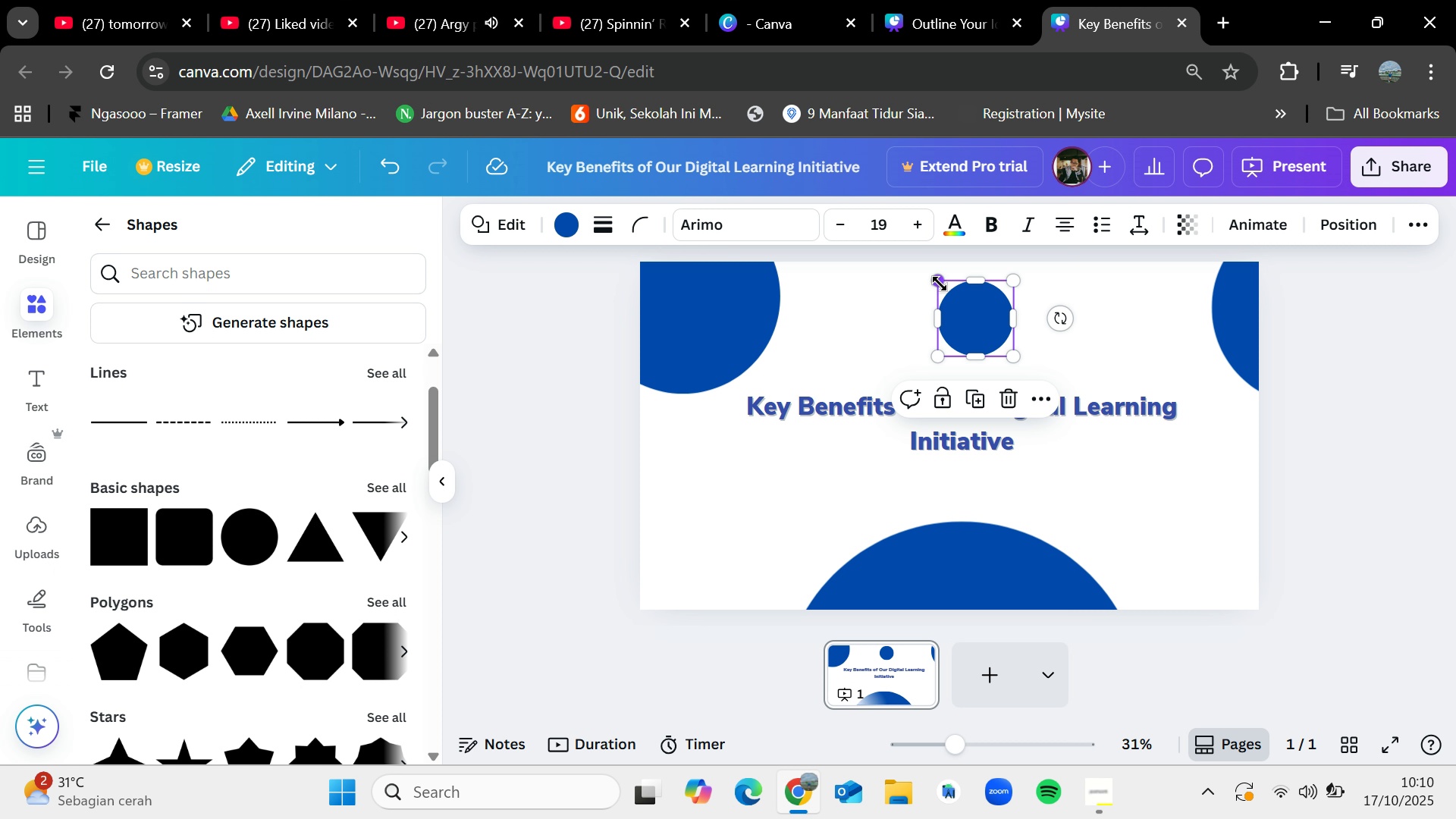 
left_click_drag(start_coordinate=[940, 284], to_coordinate=[971, 311])
 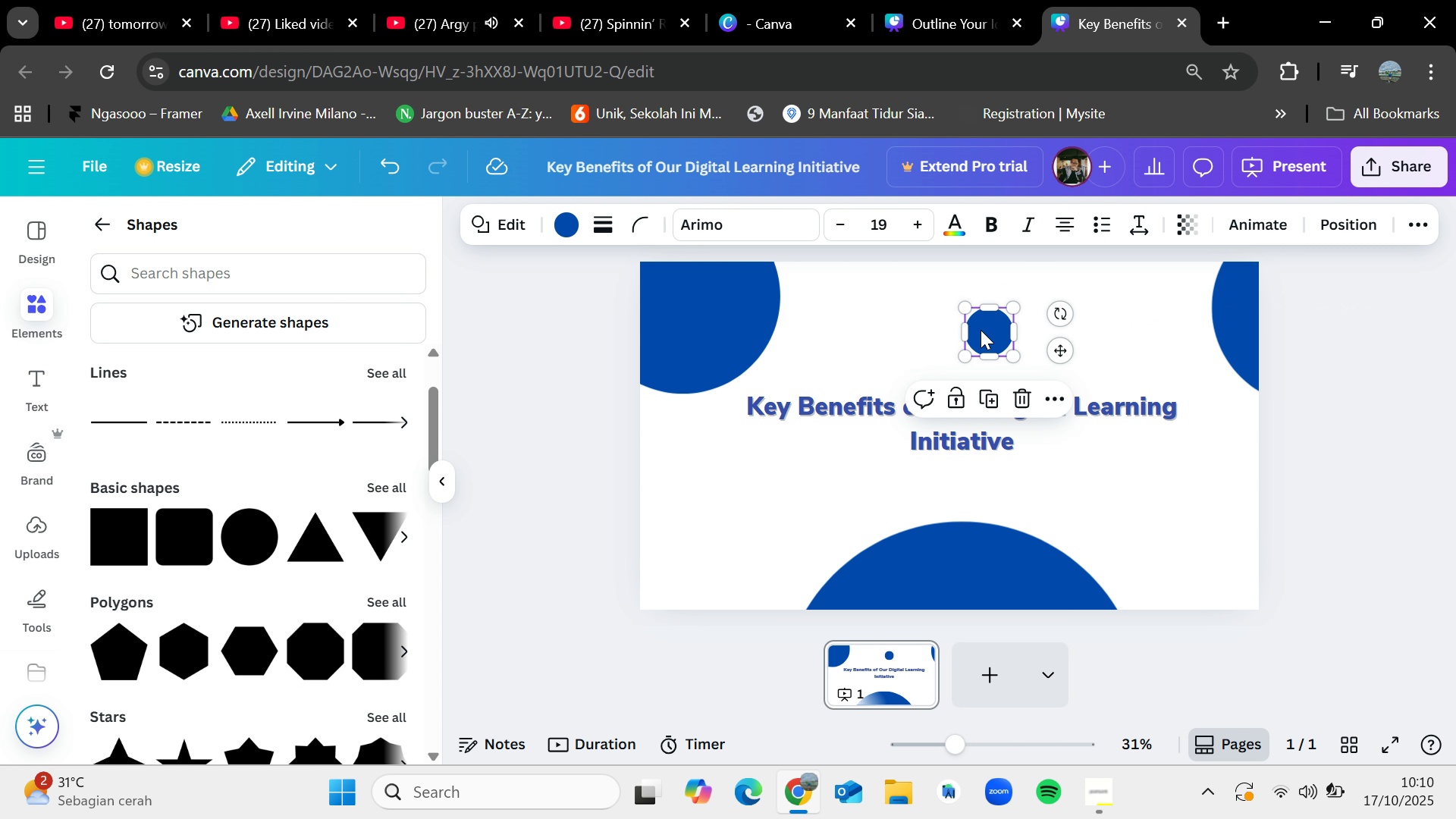 
left_click_drag(start_coordinate=[981, 330], to_coordinate=[889, 309])
 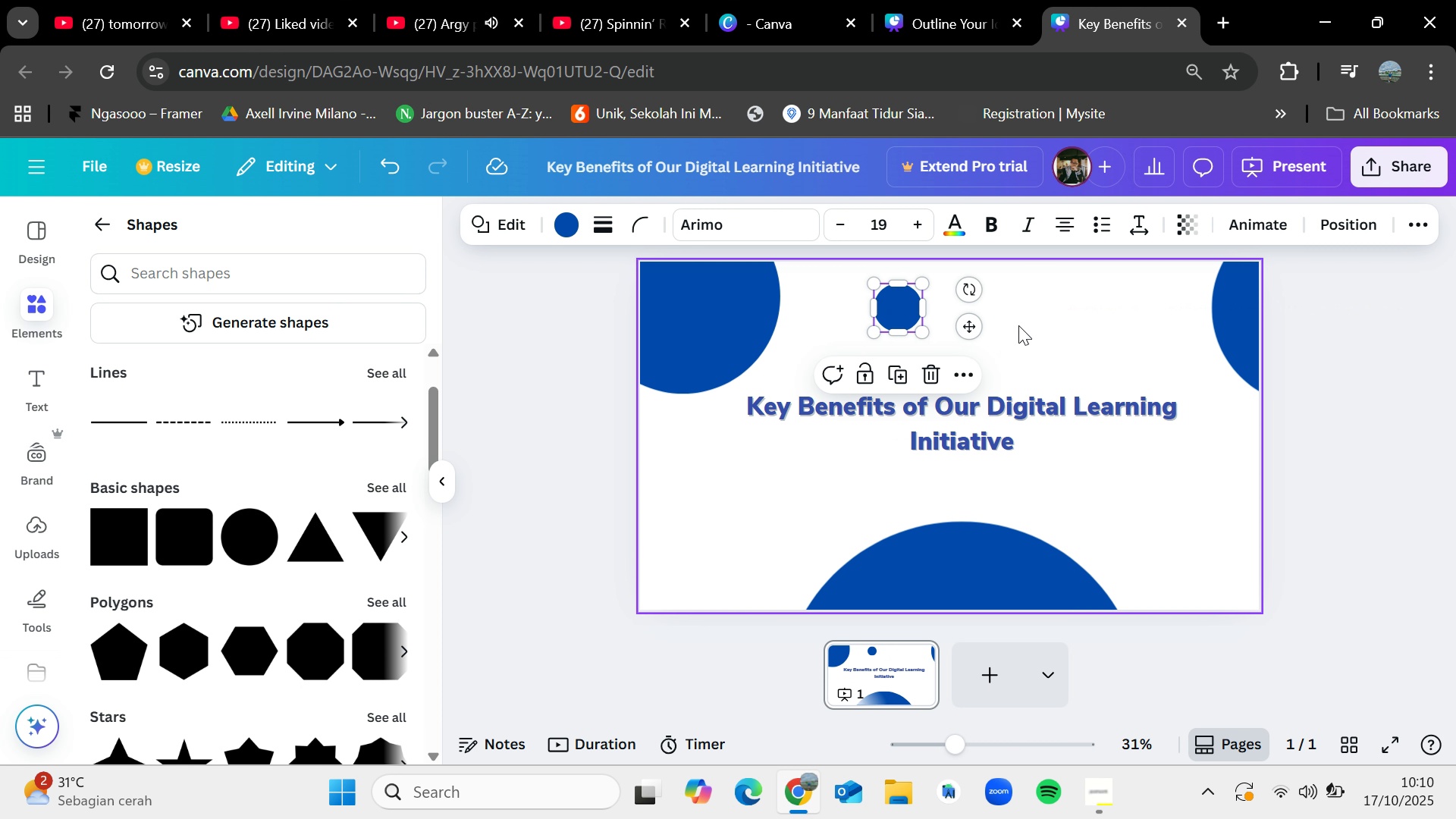 
left_click([1018, 325])
 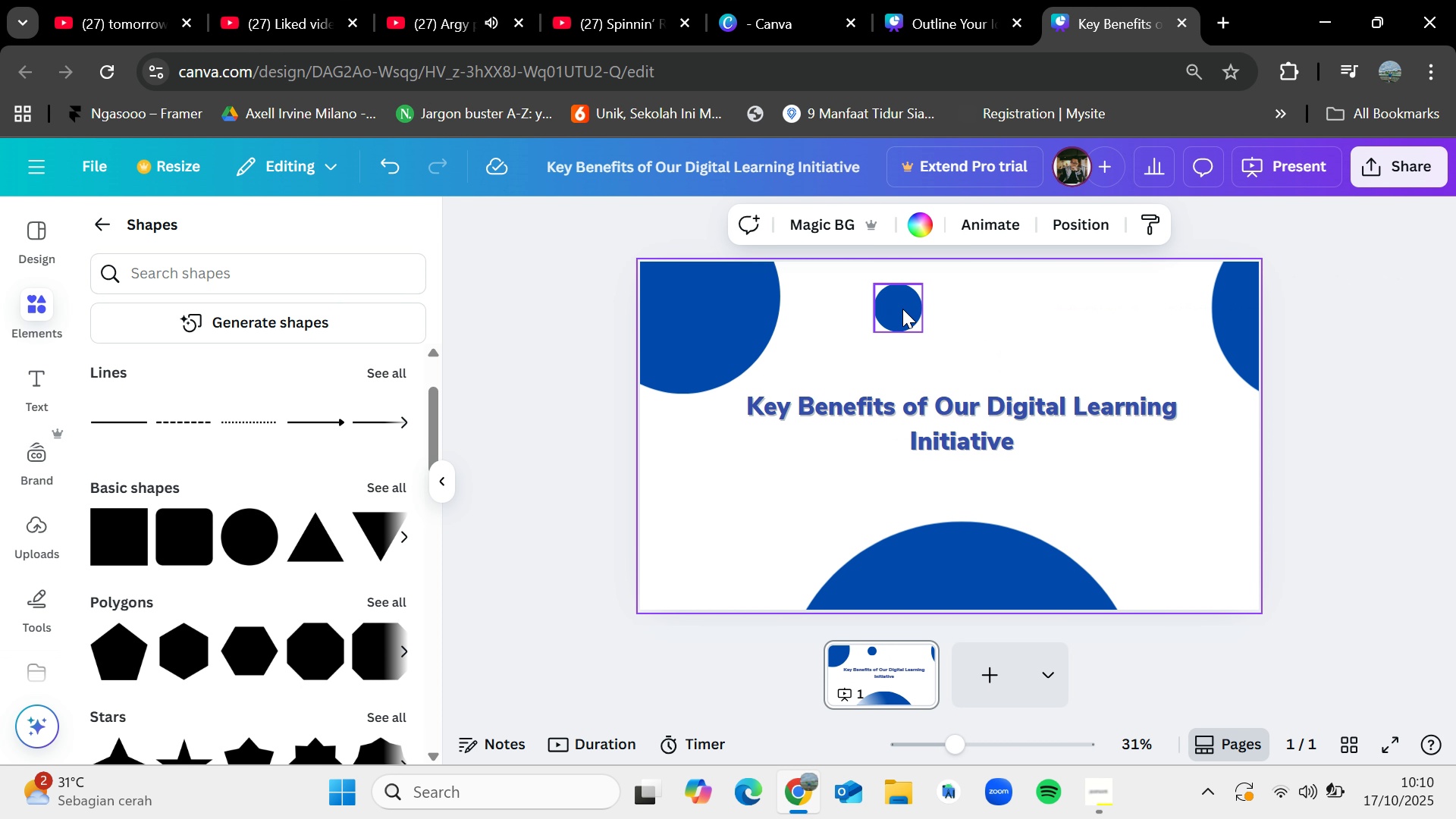 
left_click([902, 309])
 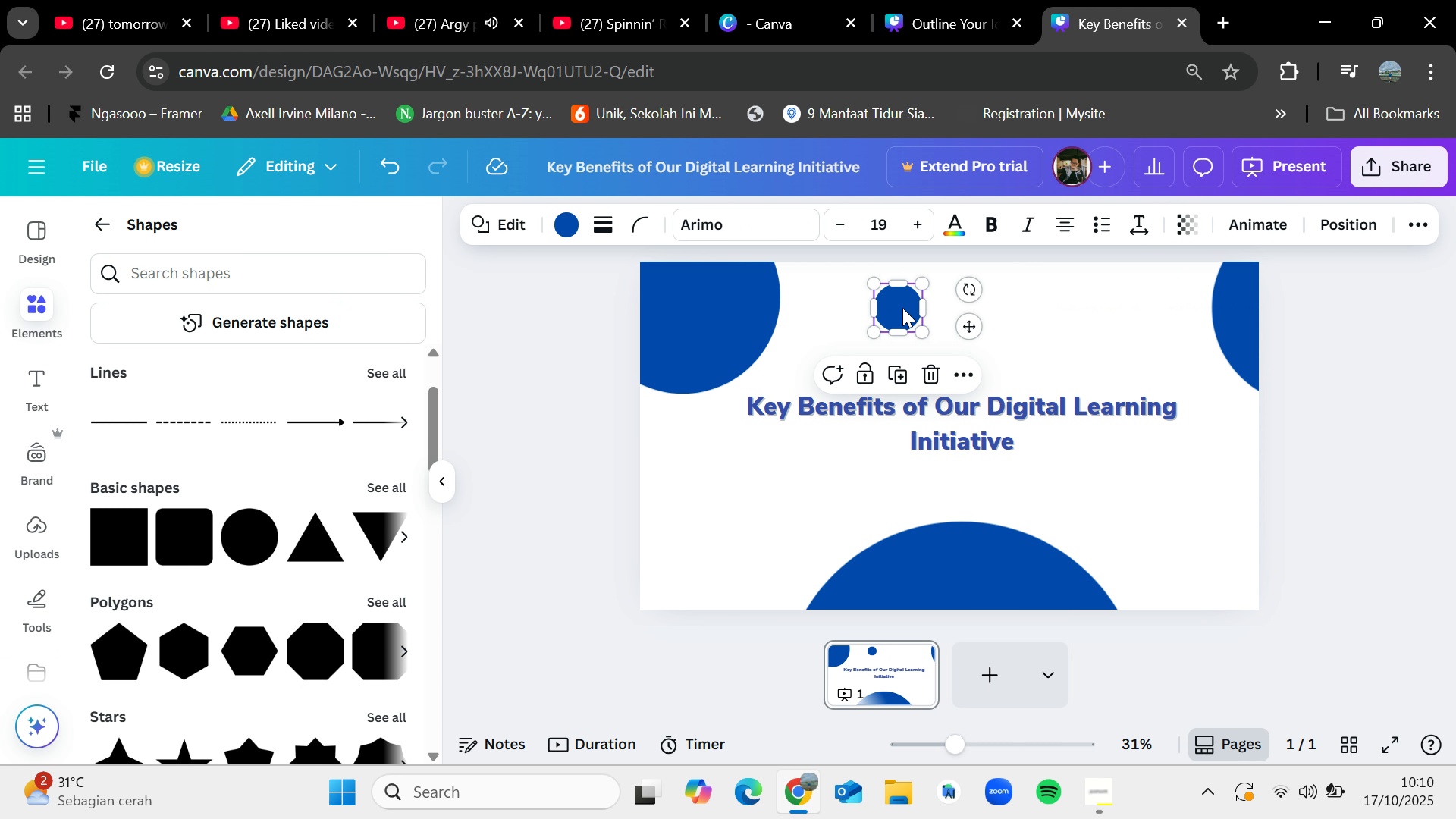 
key(Control+C)
 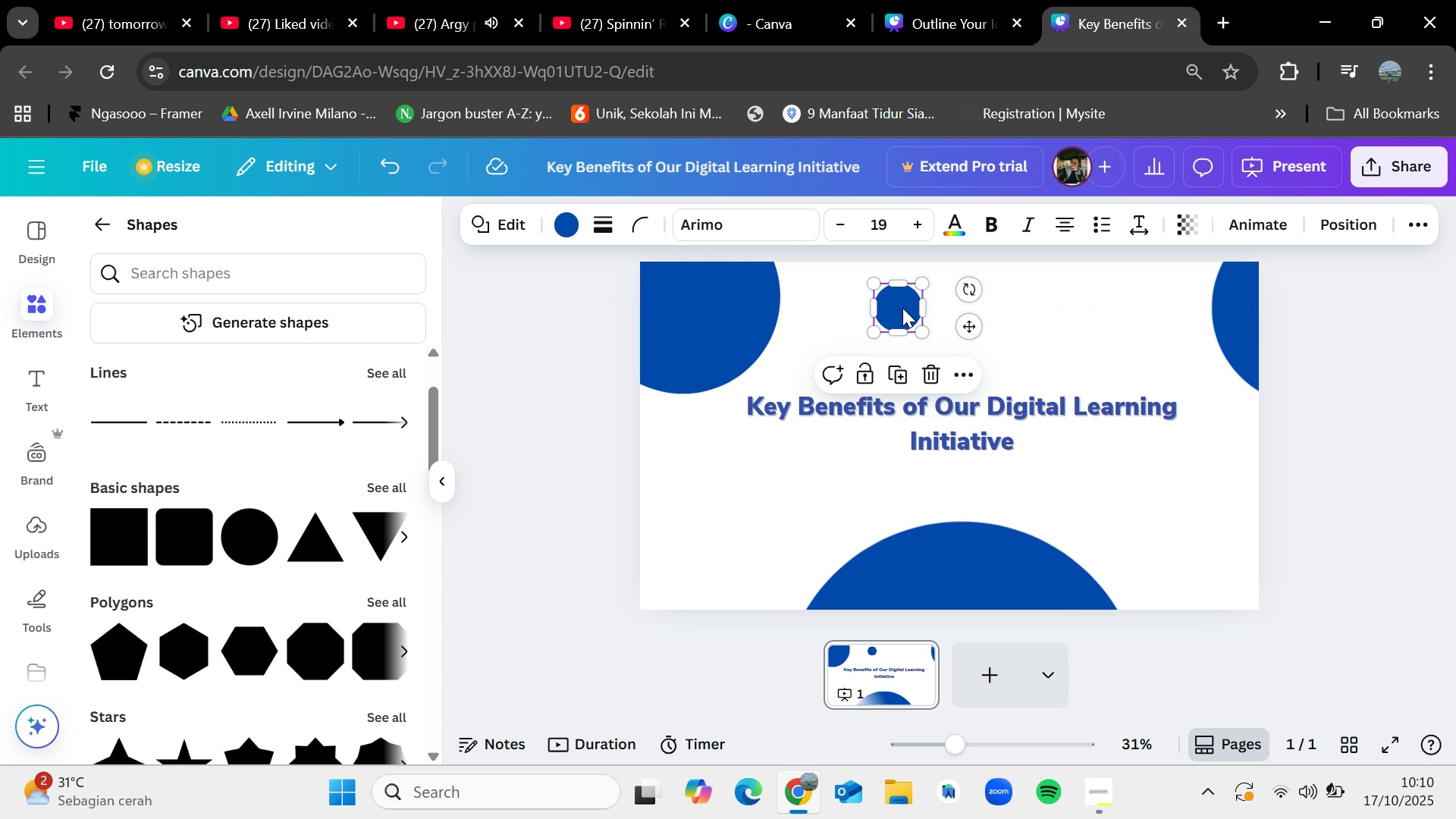 
key(Control+V)
 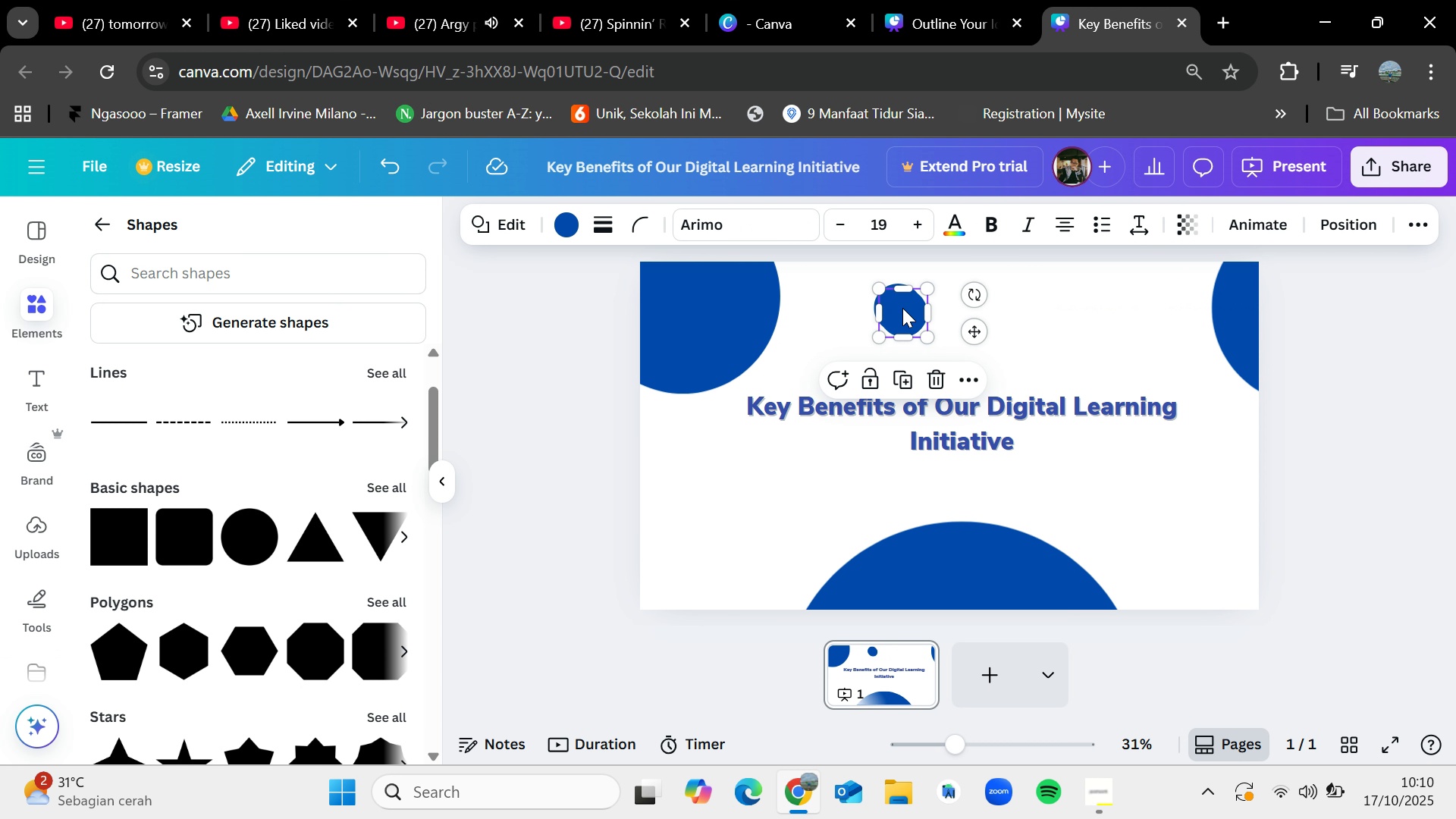 
left_click_drag(start_coordinate=[902, 308], to_coordinate=[735, 492])
 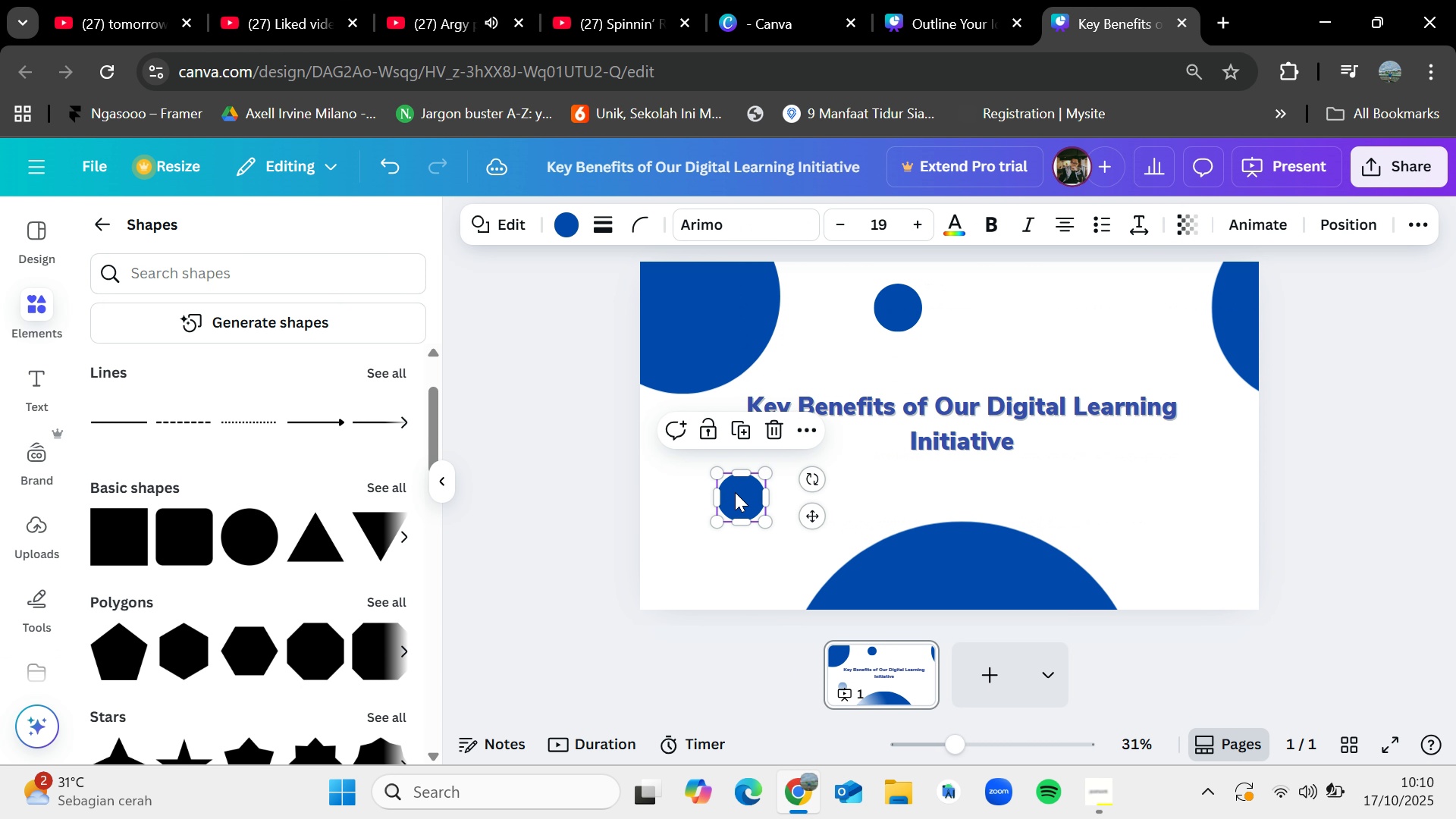 
key(Control+V)
 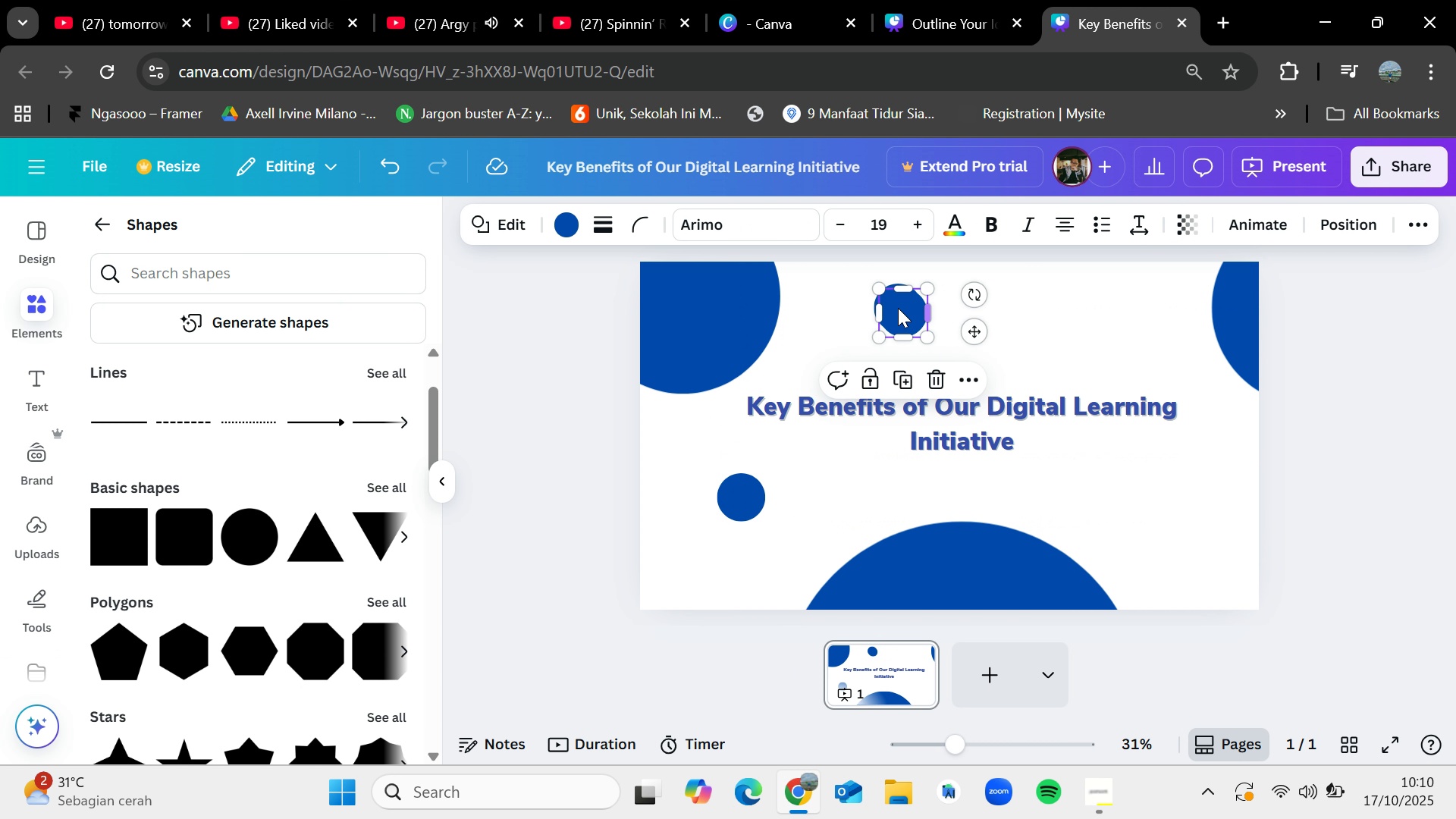 
left_click_drag(start_coordinate=[898, 308], to_coordinate=[1064, 311])
 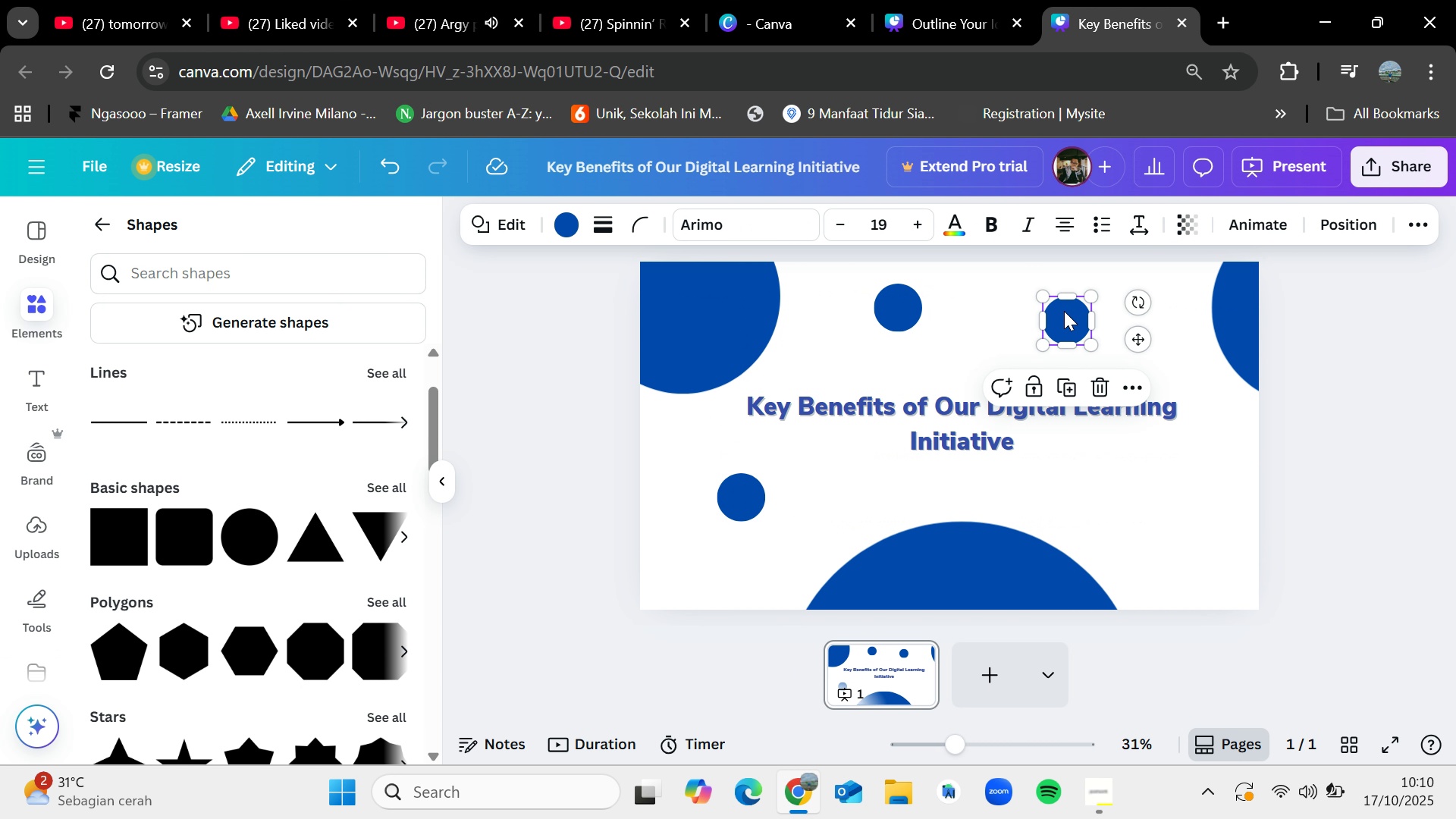 
key(Control+V)
 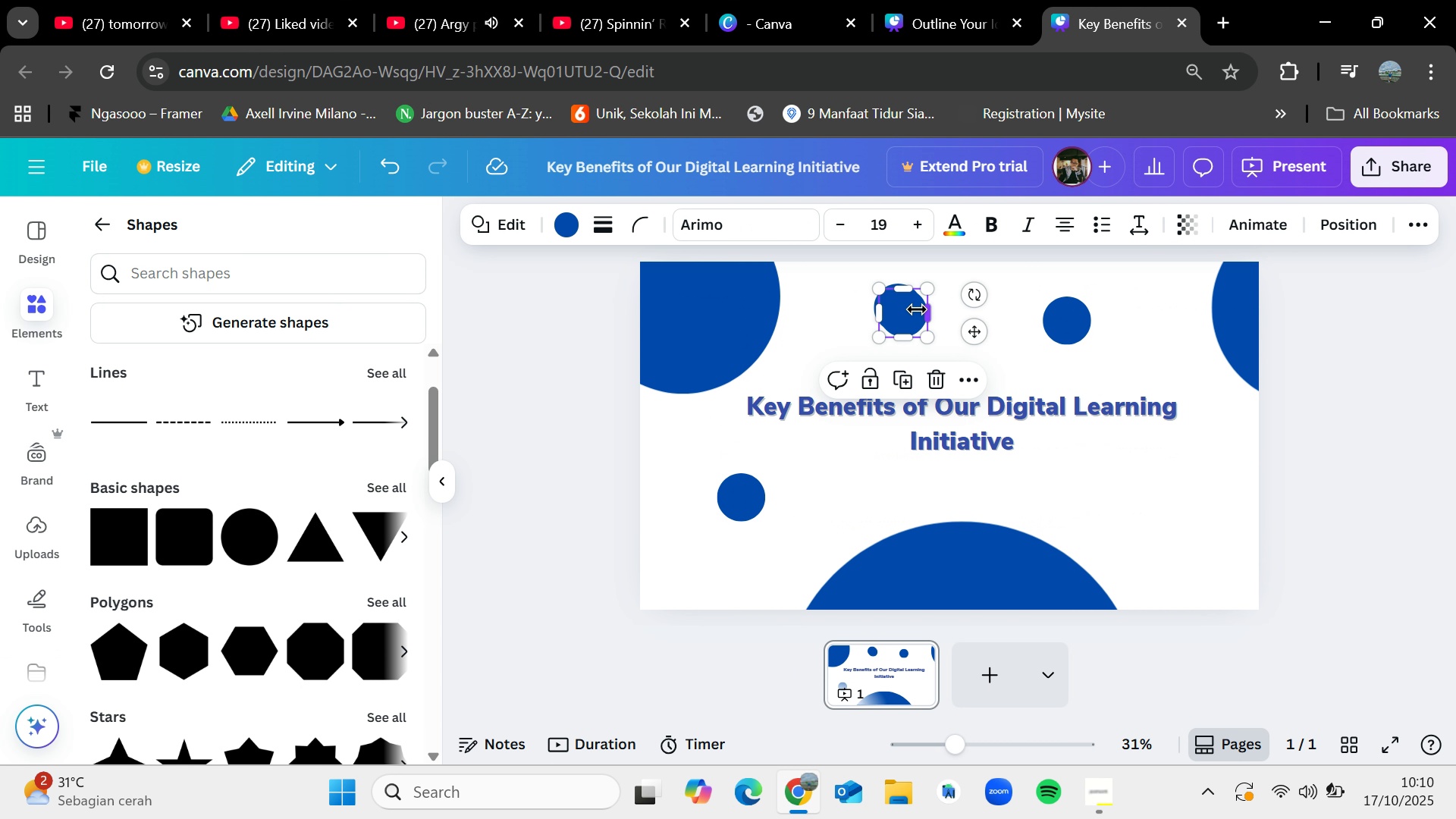 
left_click_drag(start_coordinate=[916, 309], to_coordinate=[1178, 504])
 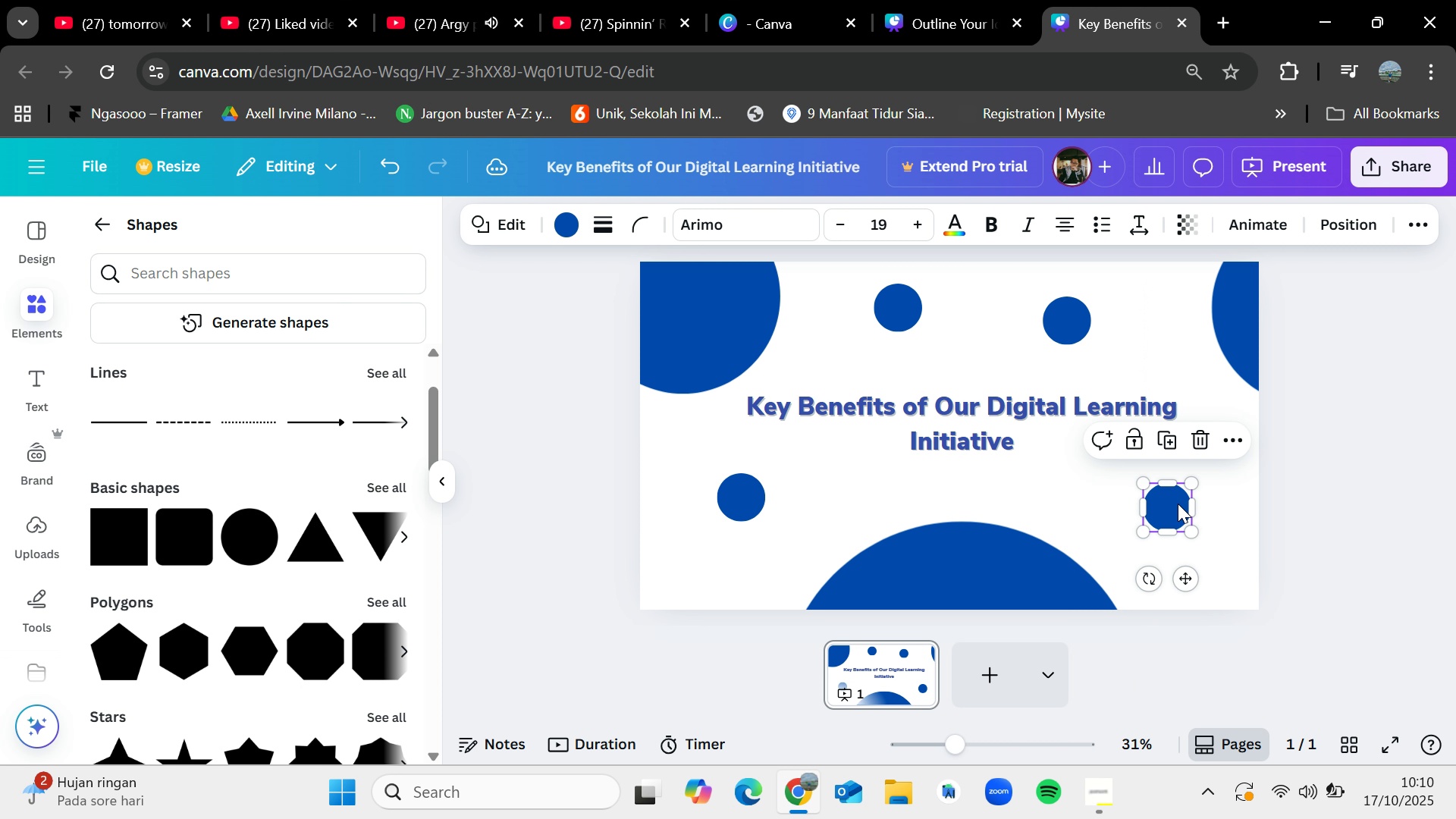 
key(Control+V)
 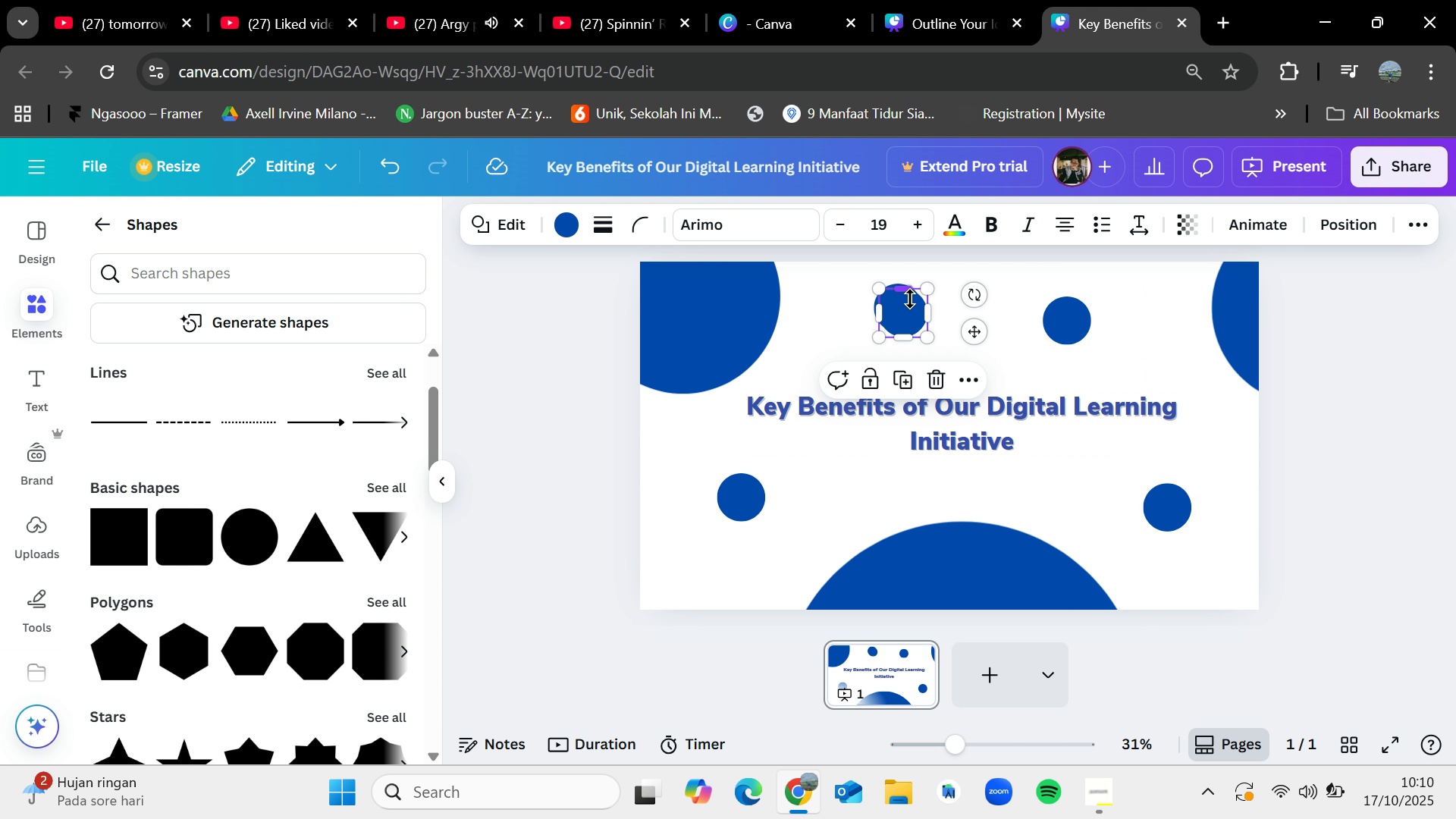 
left_click_drag(start_coordinate=[909, 301], to_coordinate=[712, 554])
 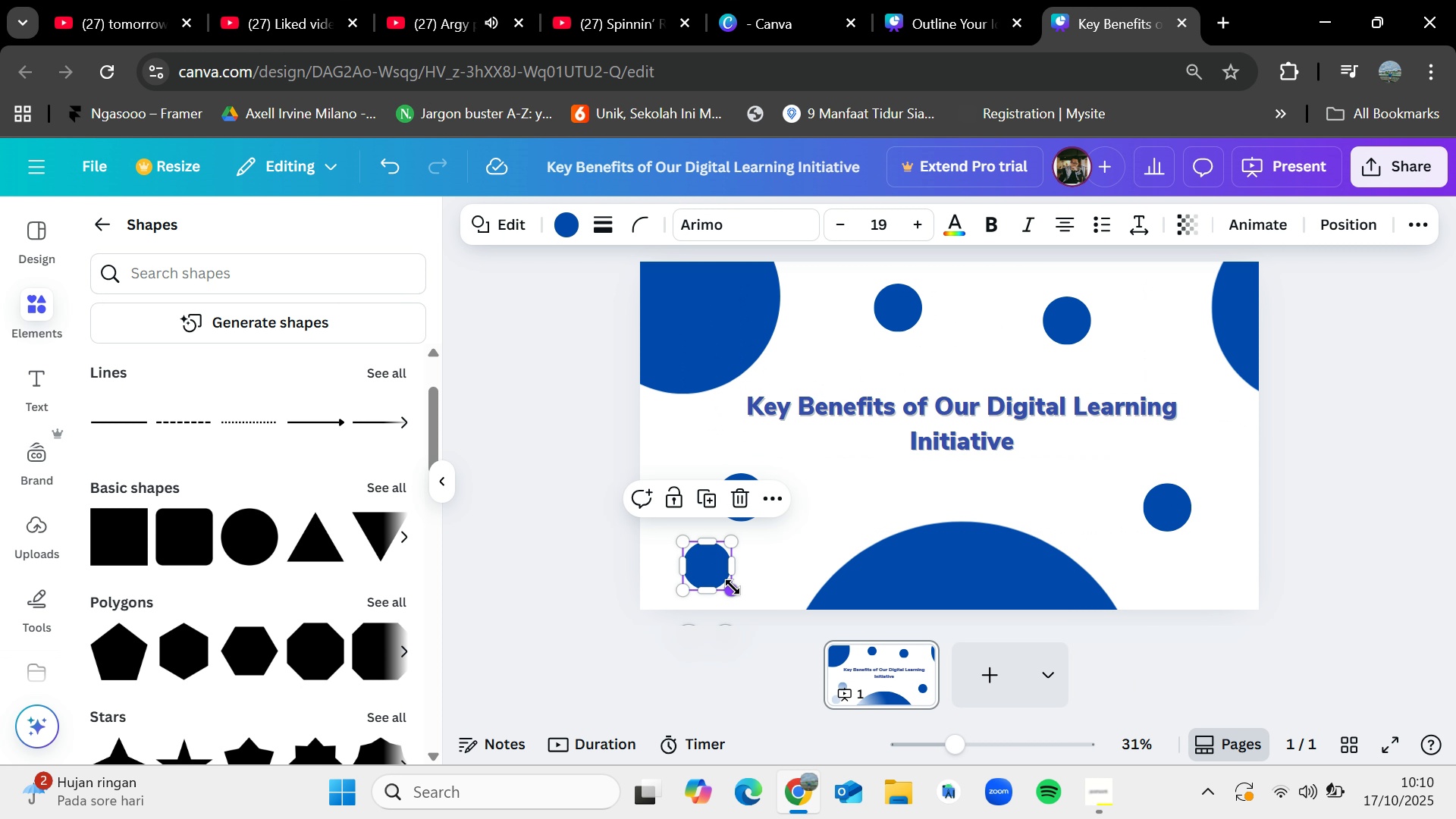 
left_click_drag(start_coordinate=[733, 587], to_coordinate=[712, 576])
 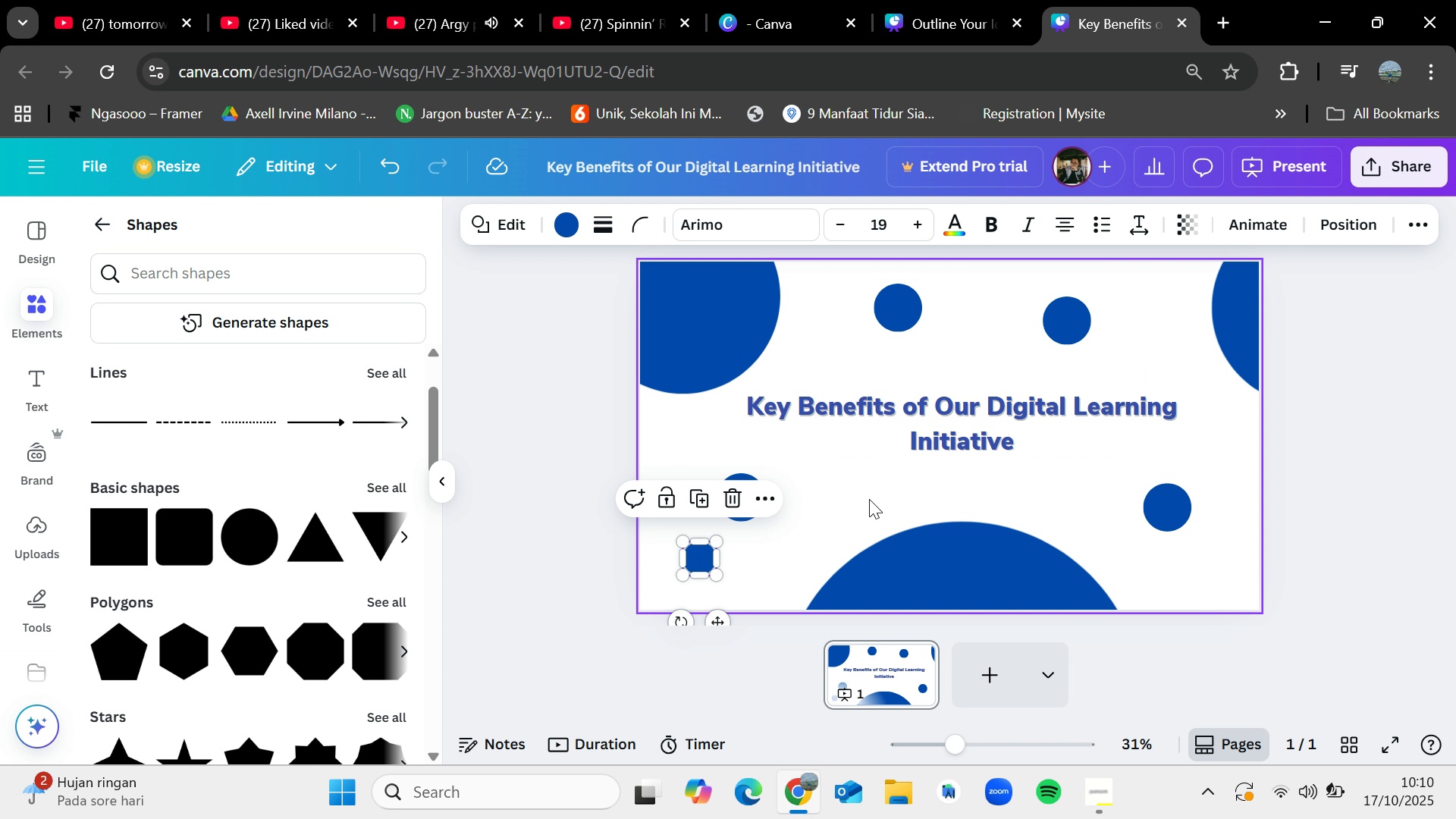 
left_click([869, 499])
 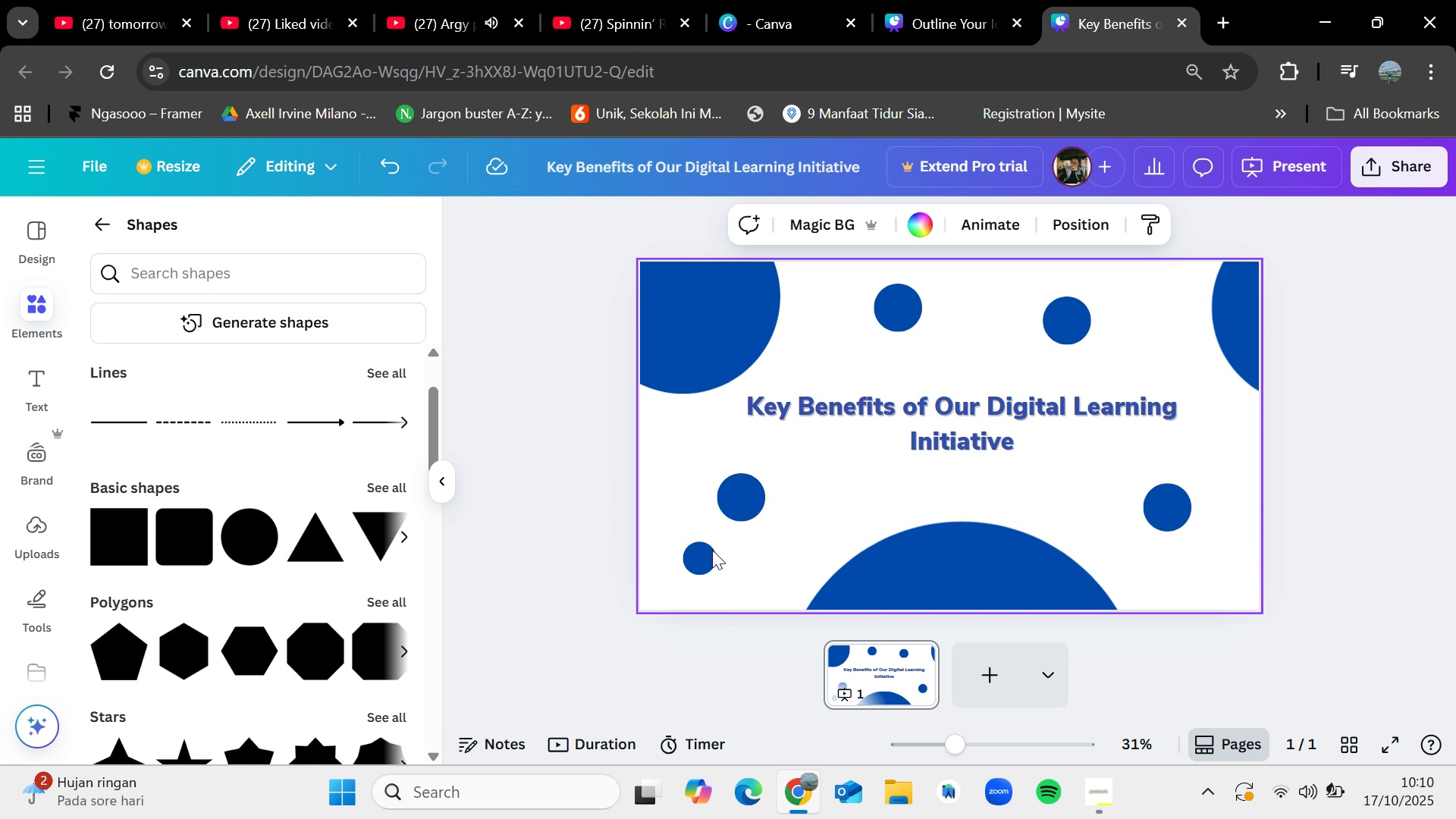 
left_click([708, 551])
 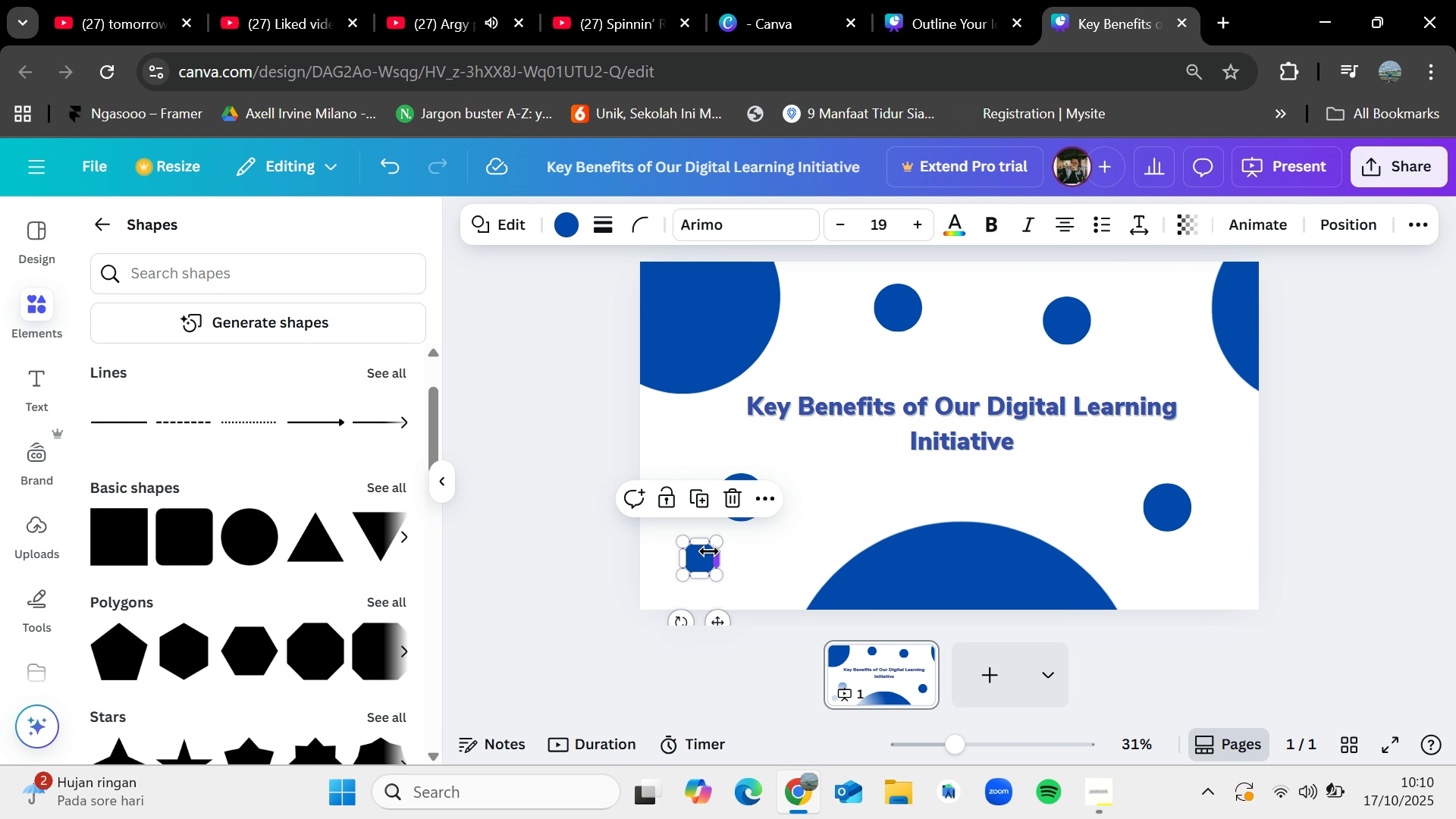 
key(Control+C)
 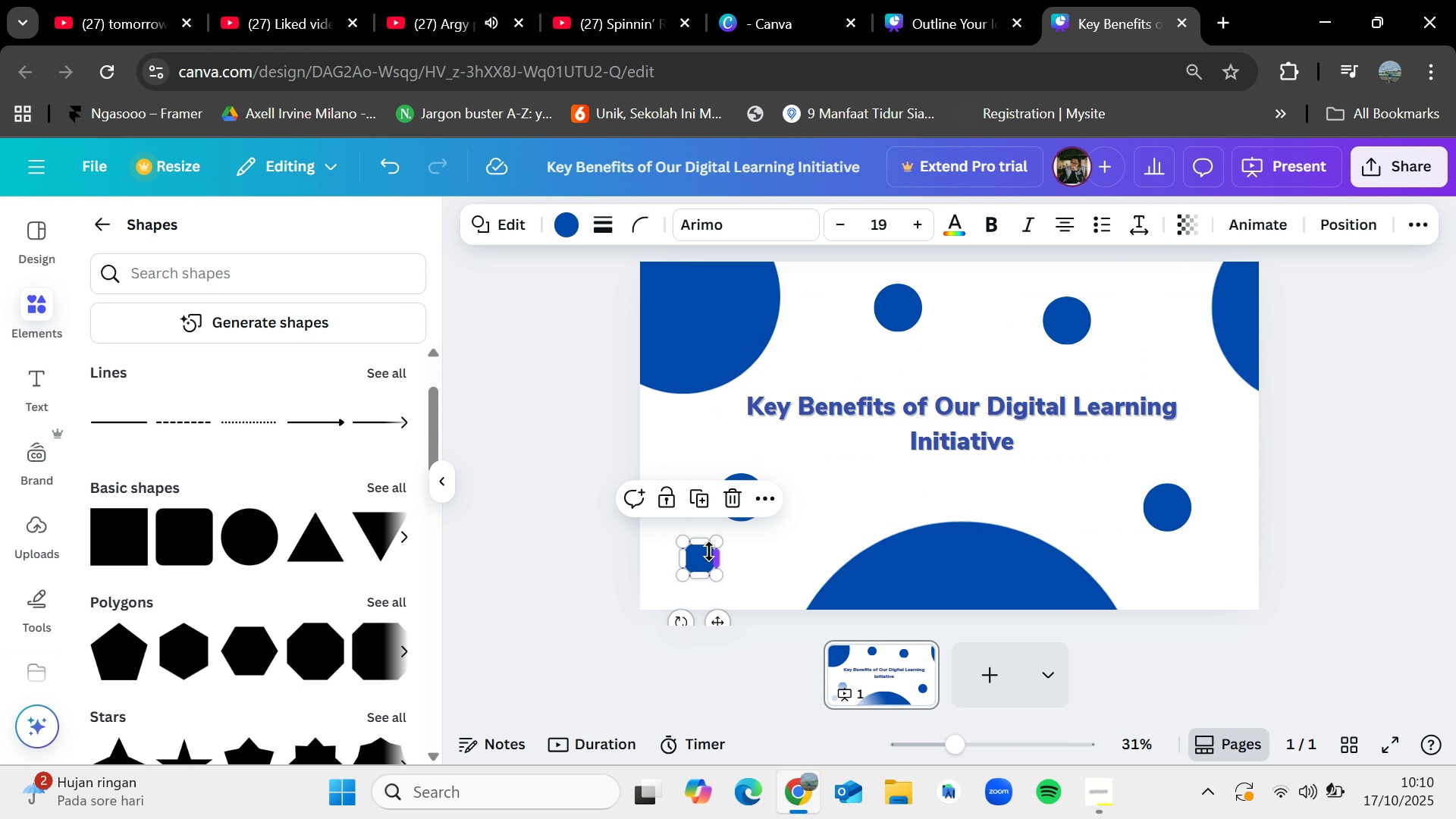 
key(Control+V)
 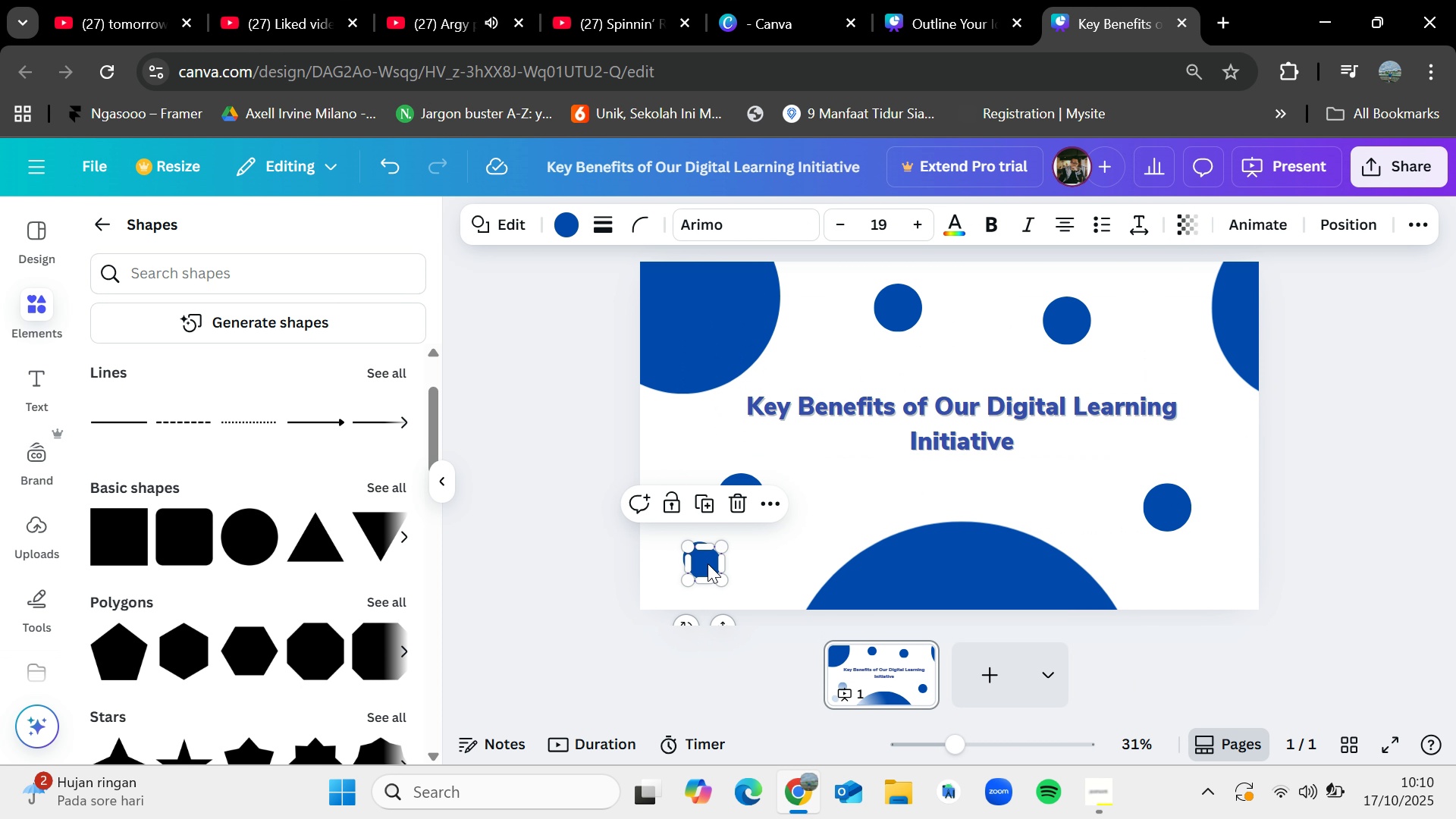 
left_click_drag(start_coordinate=[708, 563], to_coordinate=[979, 347])
 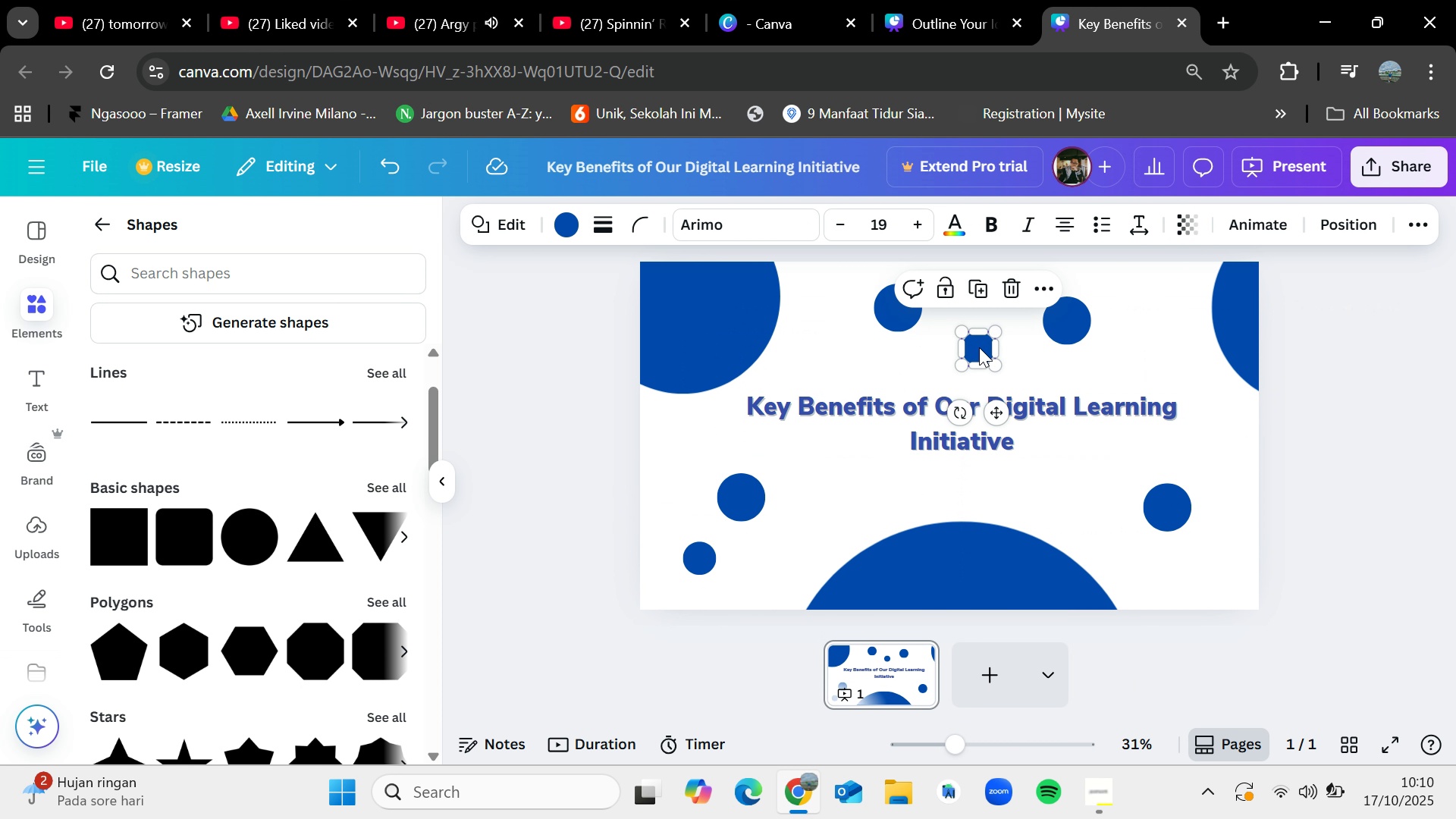 
key(Control+V)
 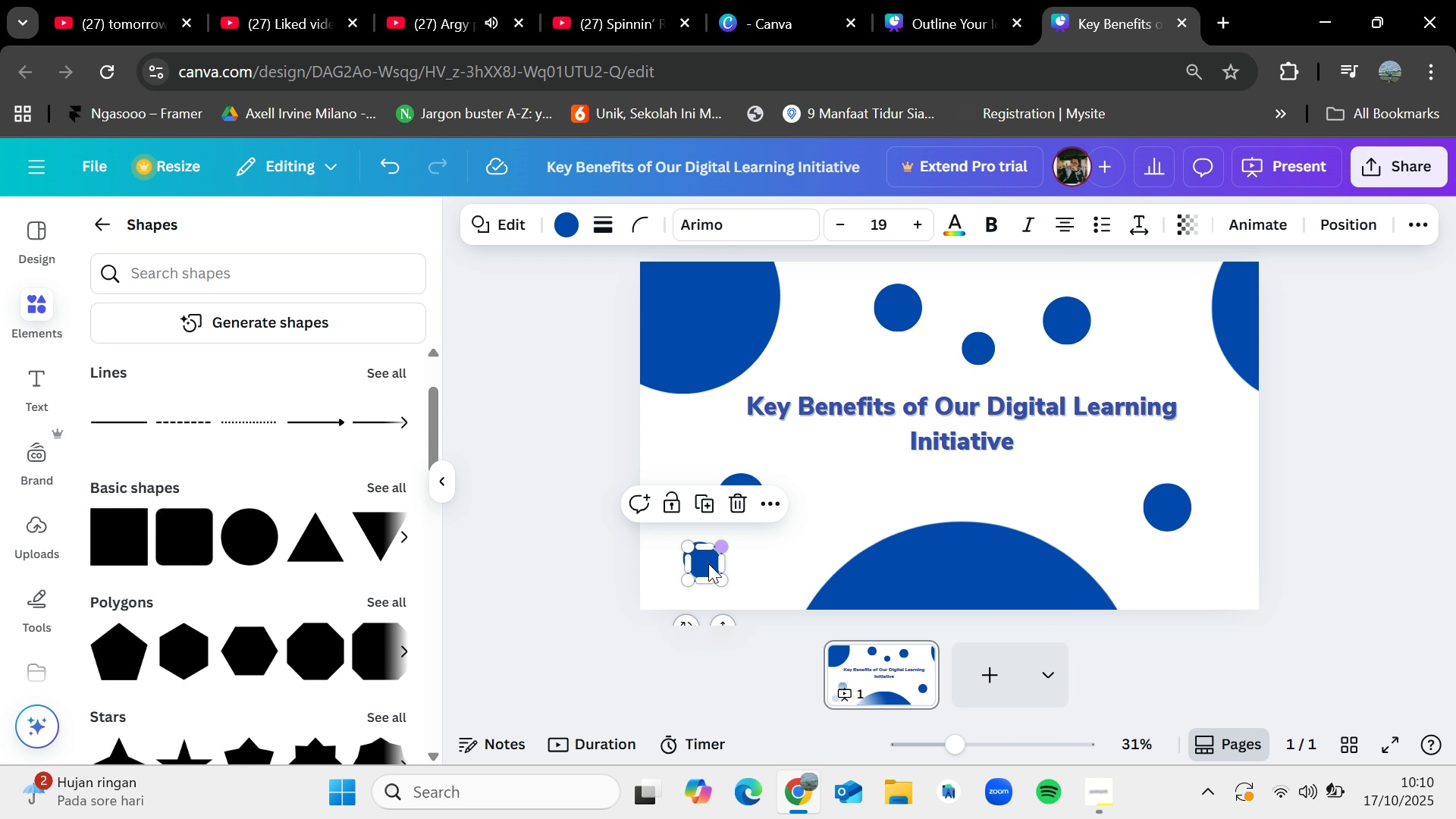 
left_click_drag(start_coordinate=[708, 564], to_coordinate=[1080, 512])
 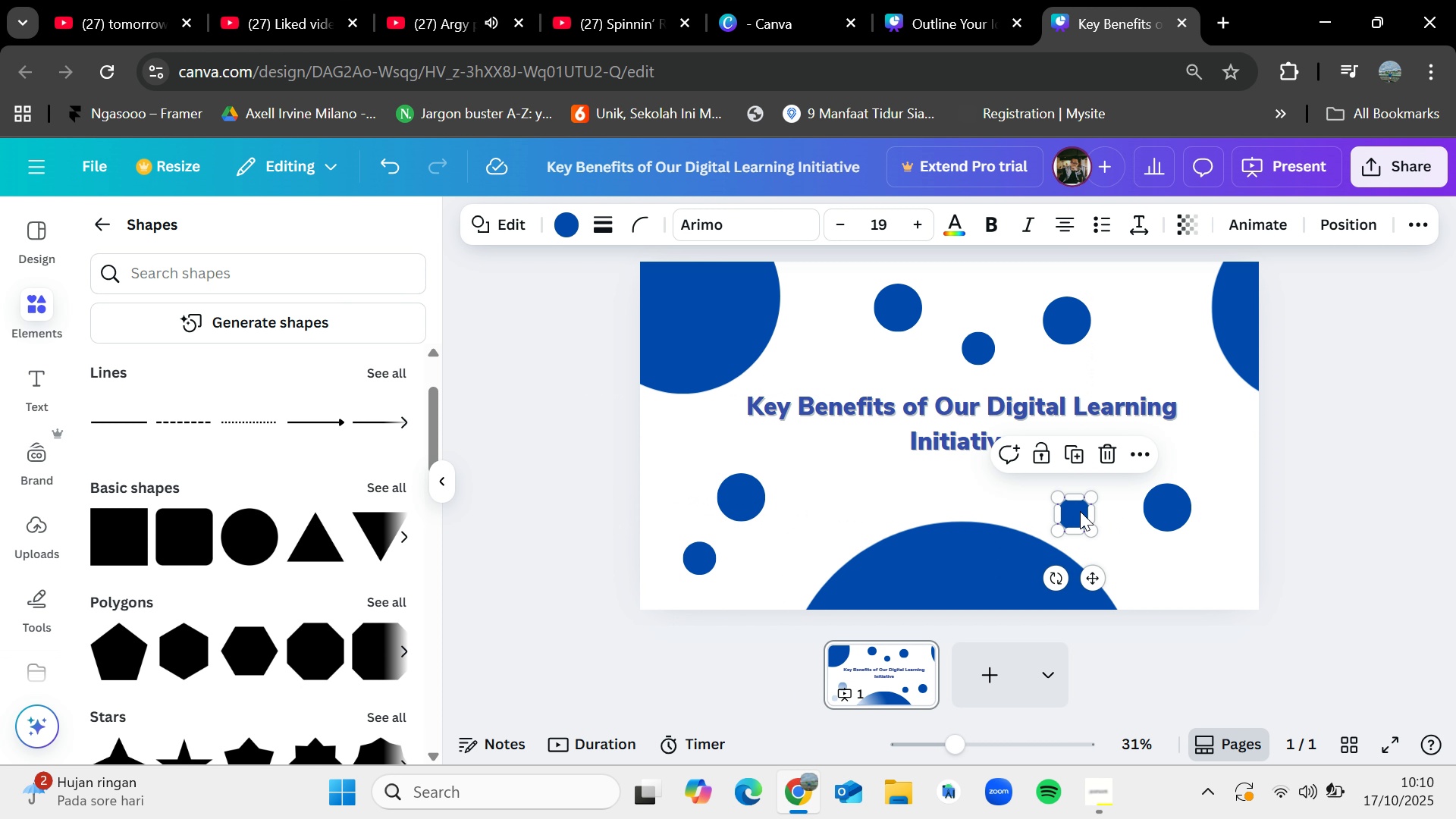 
key(Control+V)
 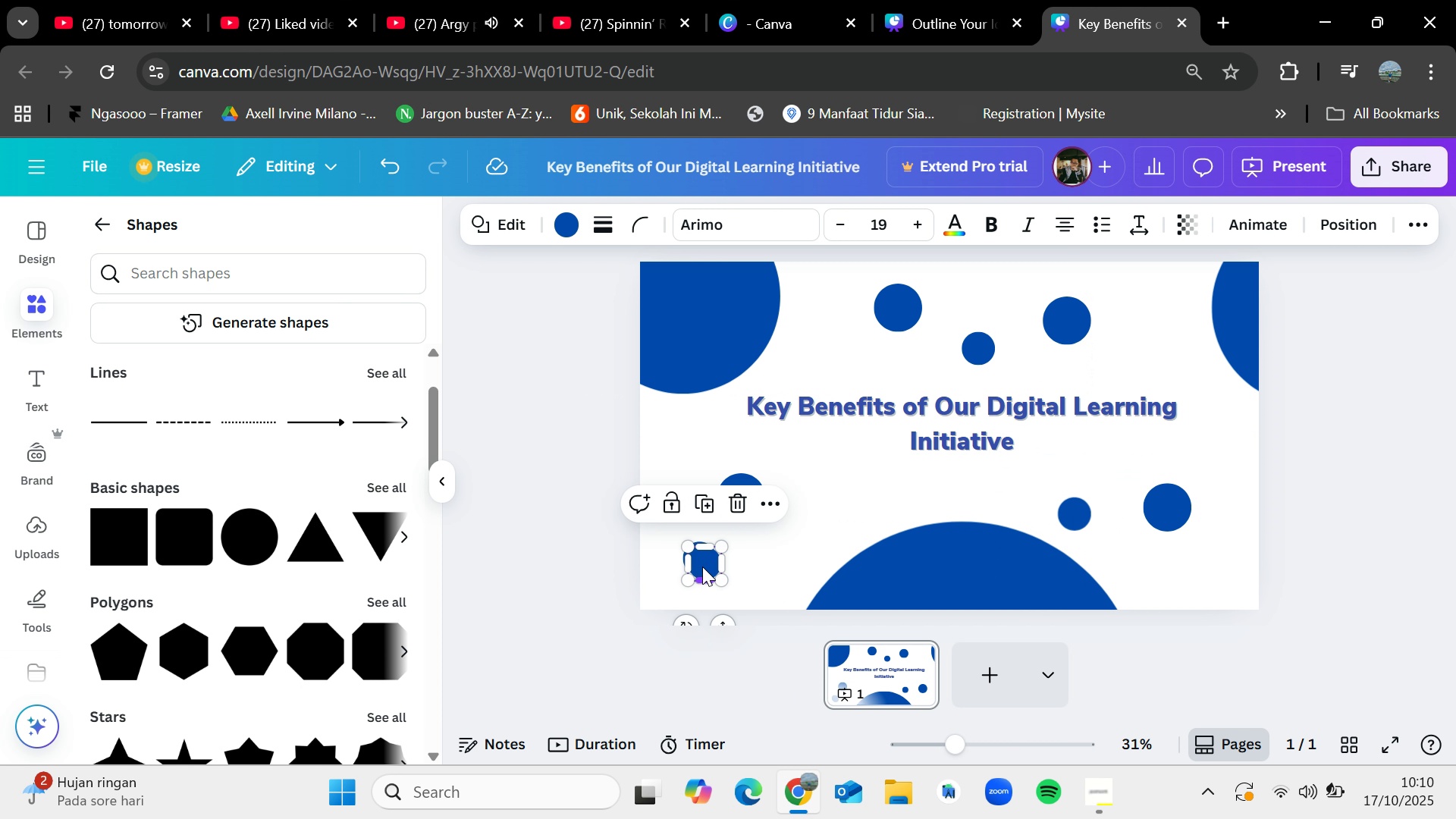 
left_click_drag(start_coordinate=[702, 566], to_coordinate=[880, 511])
 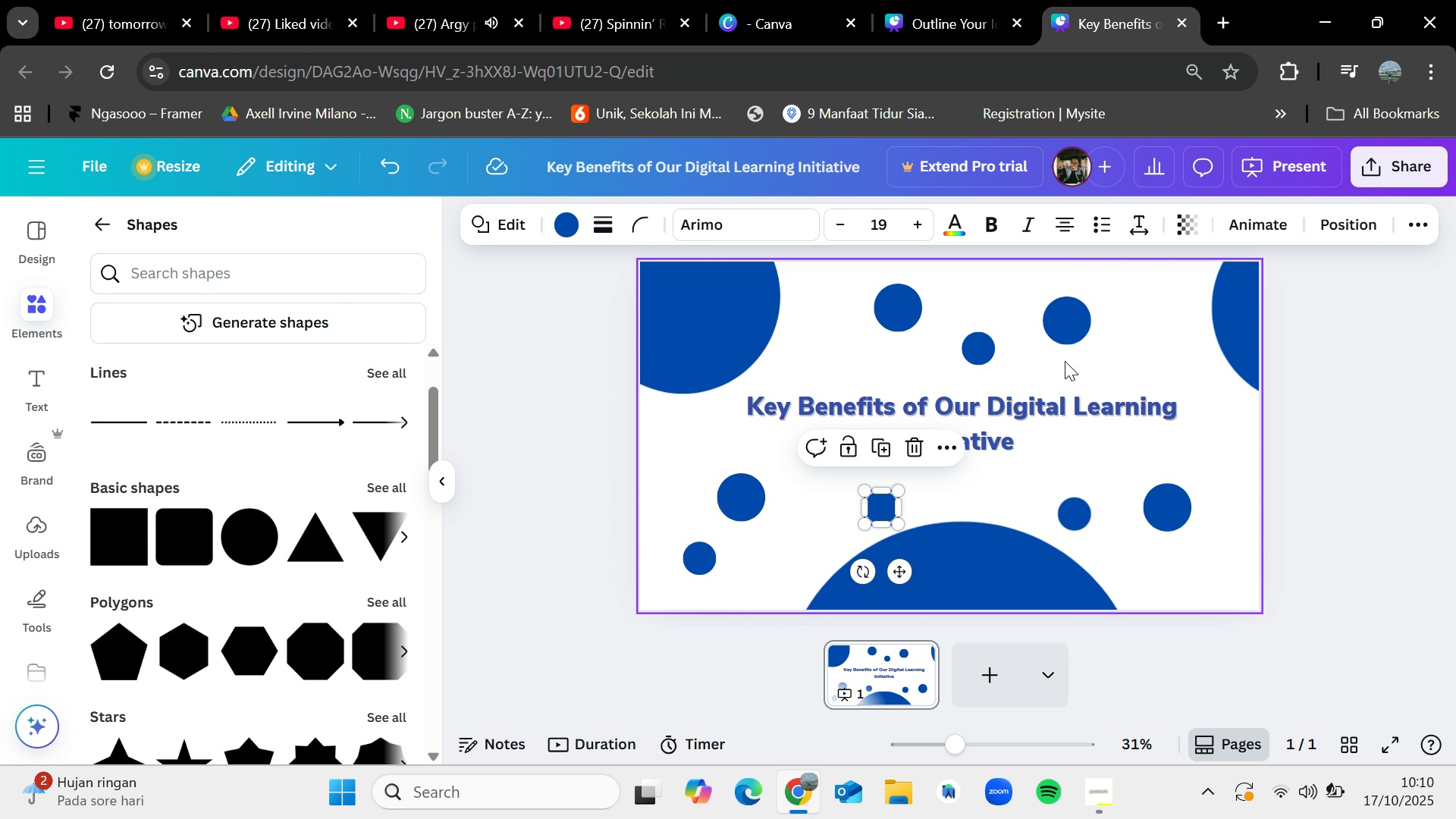 
key(Control+V)
 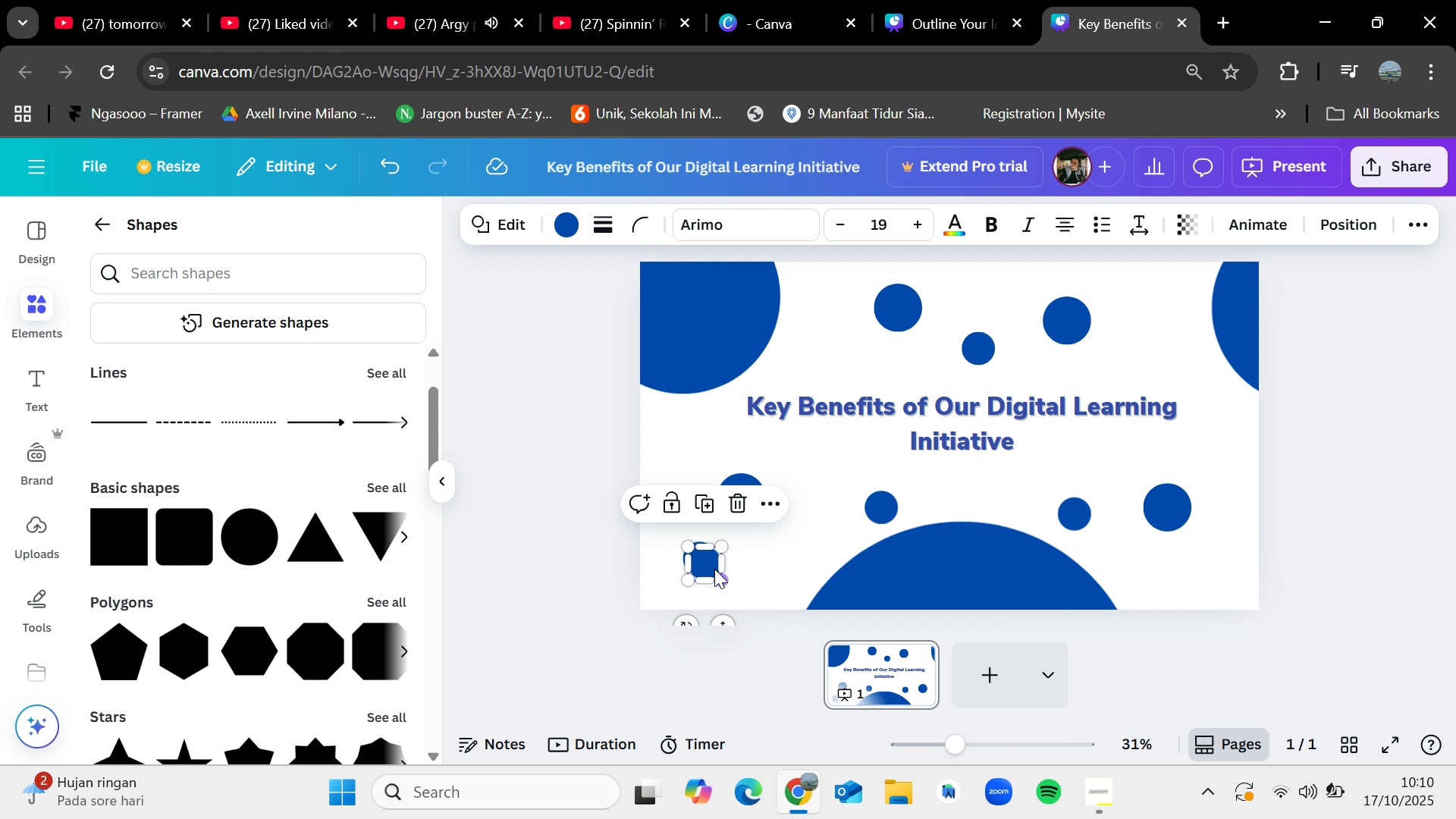 
left_click_drag(start_coordinate=[712, 565], to_coordinate=[1181, 329])
 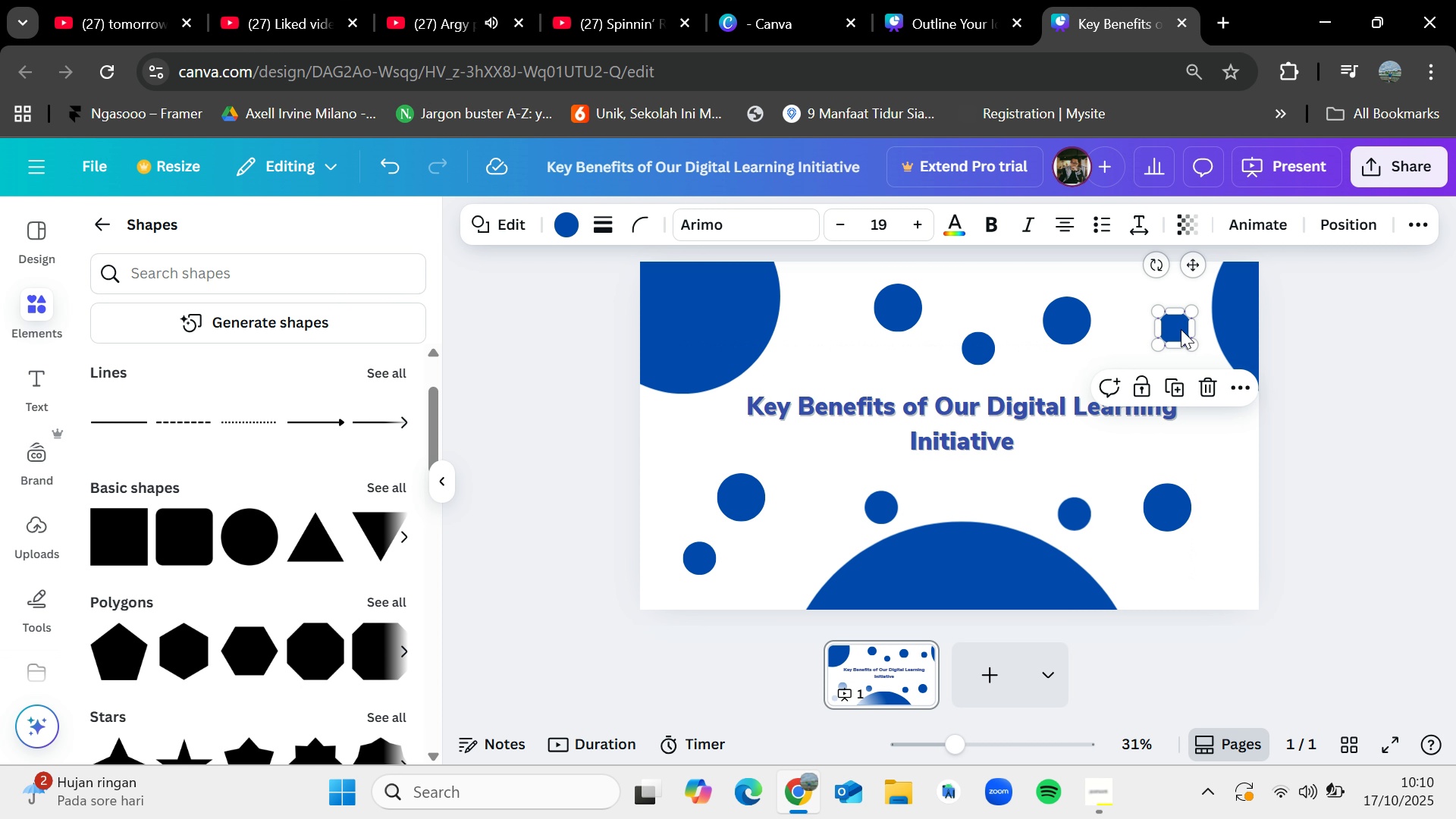 
key(Control+V)
 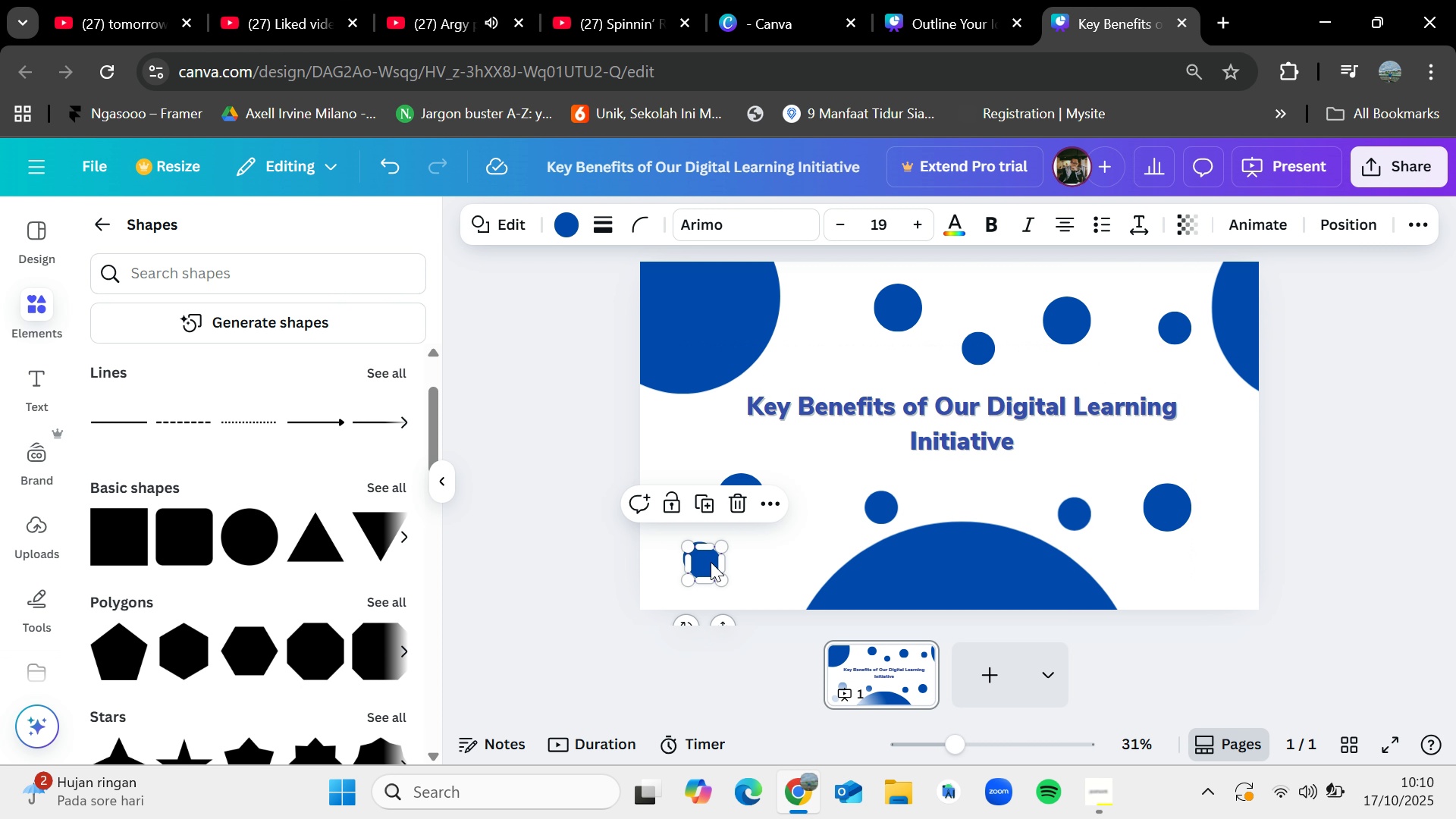 
left_click_drag(start_coordinate=[704, 555], to_coordinate=[1203, 582])
 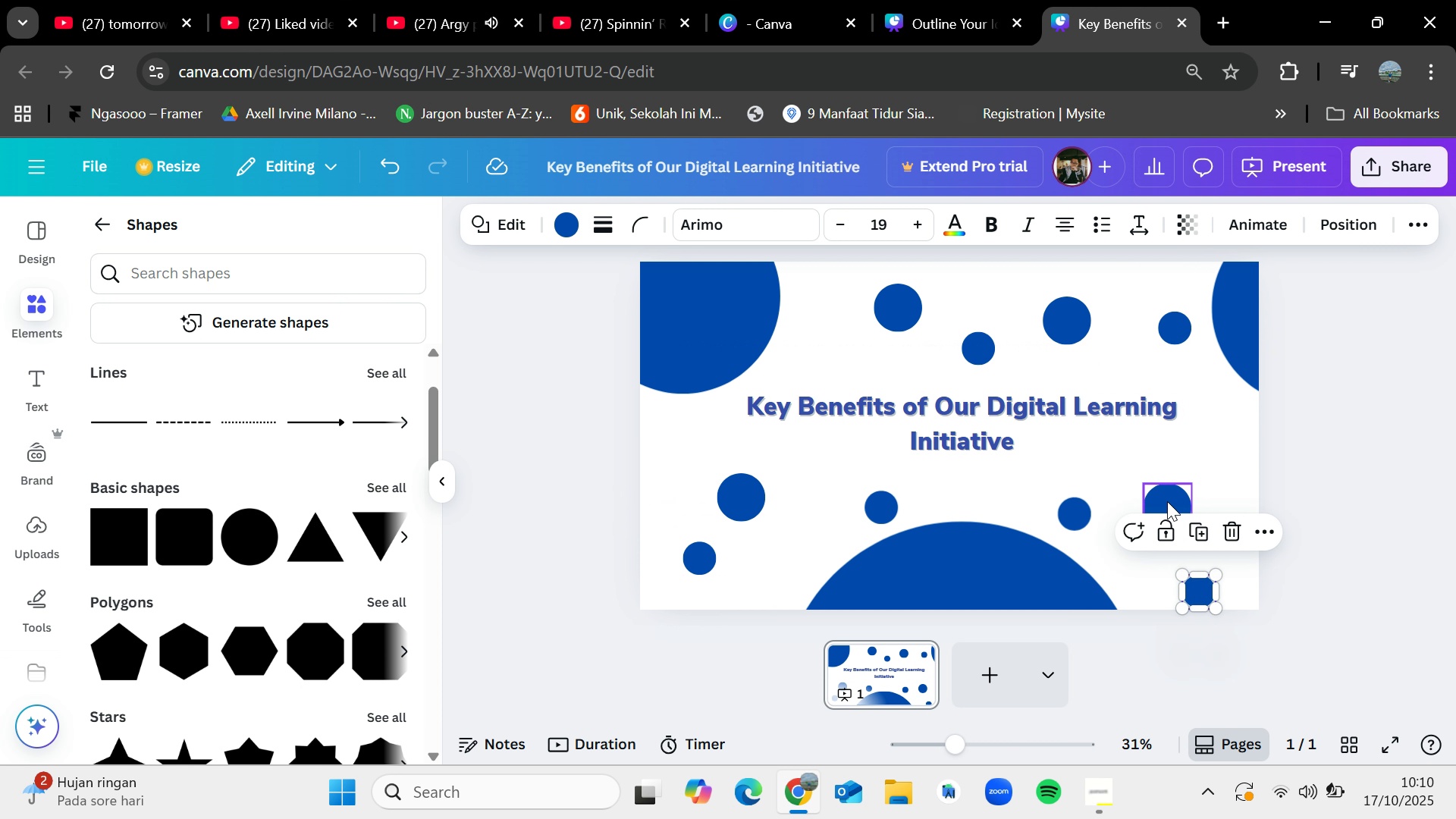 
key(Control+V)
 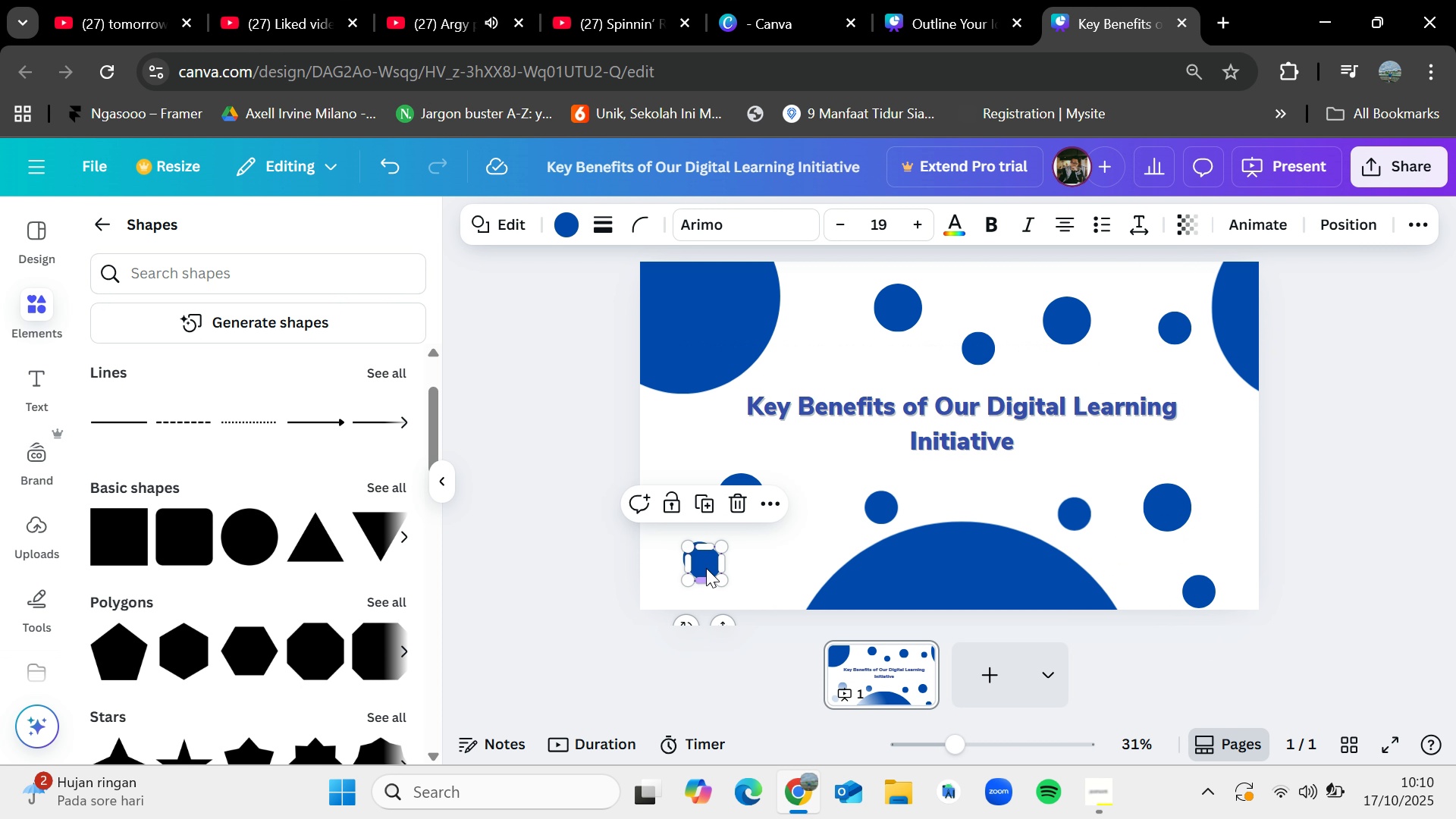 
left_click_drag(start_coordinate=[706, 565], to_coordinate=[672, 435])
 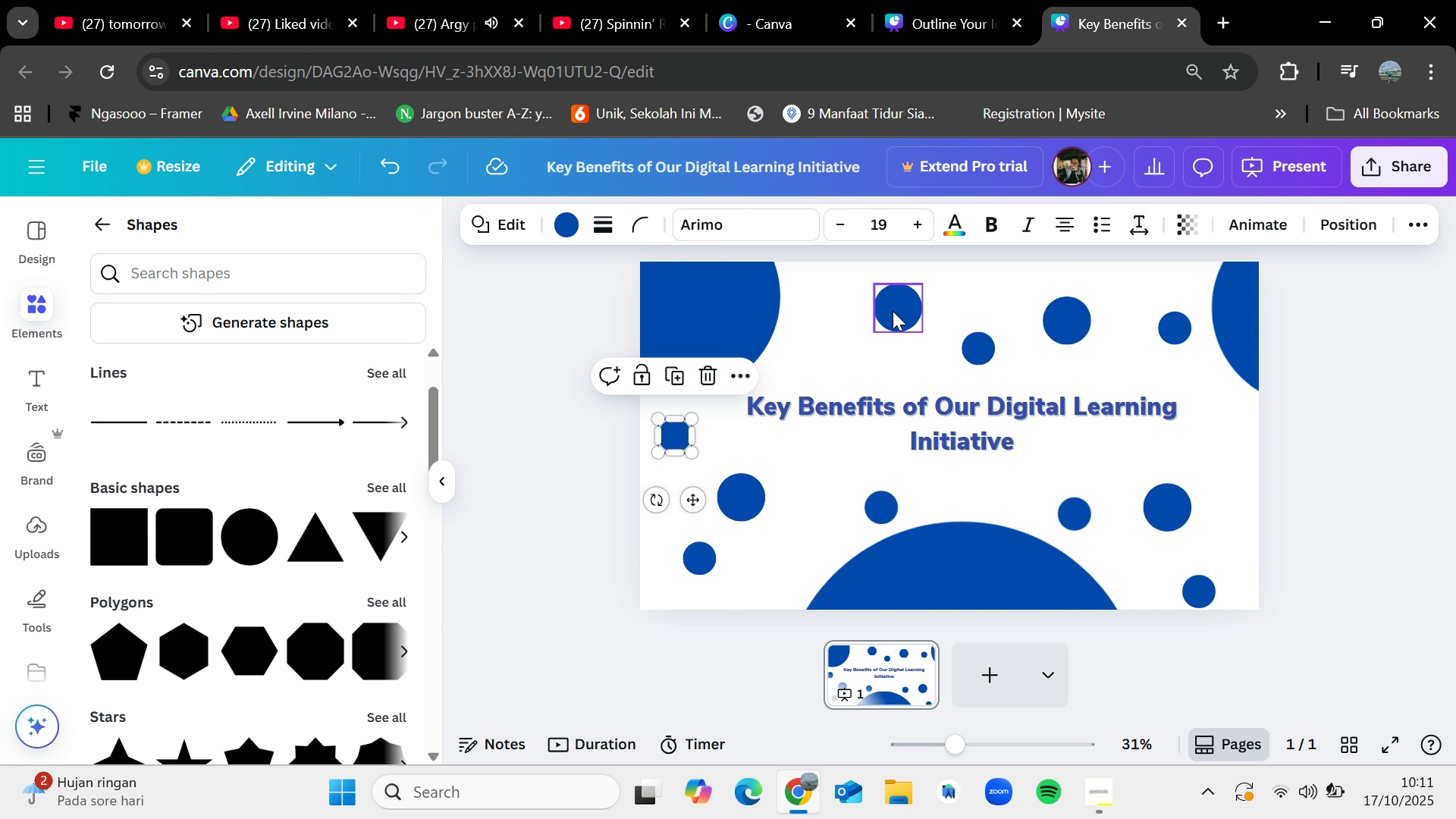 
left_click_drag(start_coordinate=[893, 309], to_coordinate=[862, 316])
 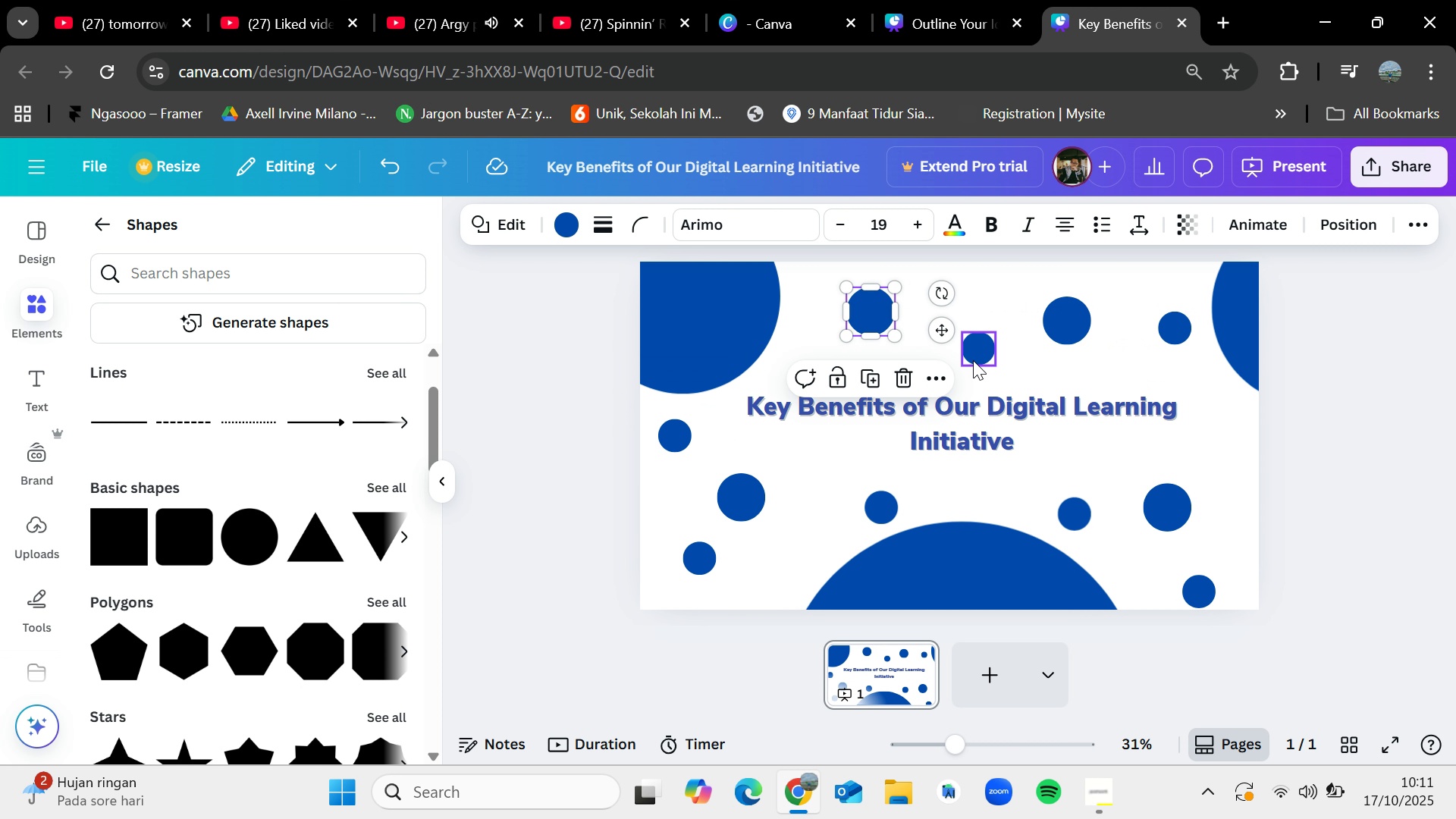 
left_click_drag(start_coordinate=[973, 360], to_coordinate=[967, 350])
 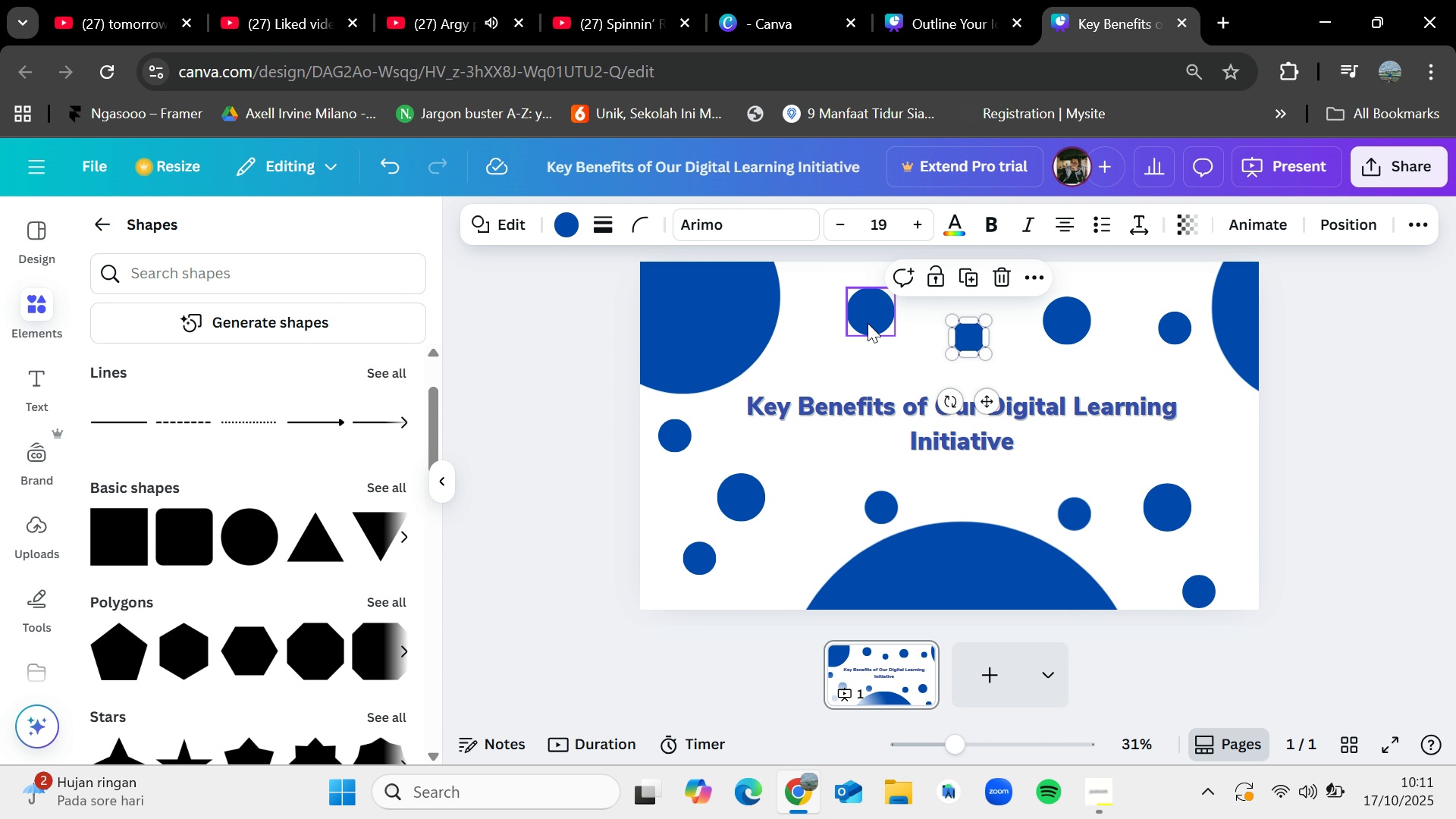 
left_click_drag(start_coordinate=[868, 323], to_coordinate=[855, 316])
 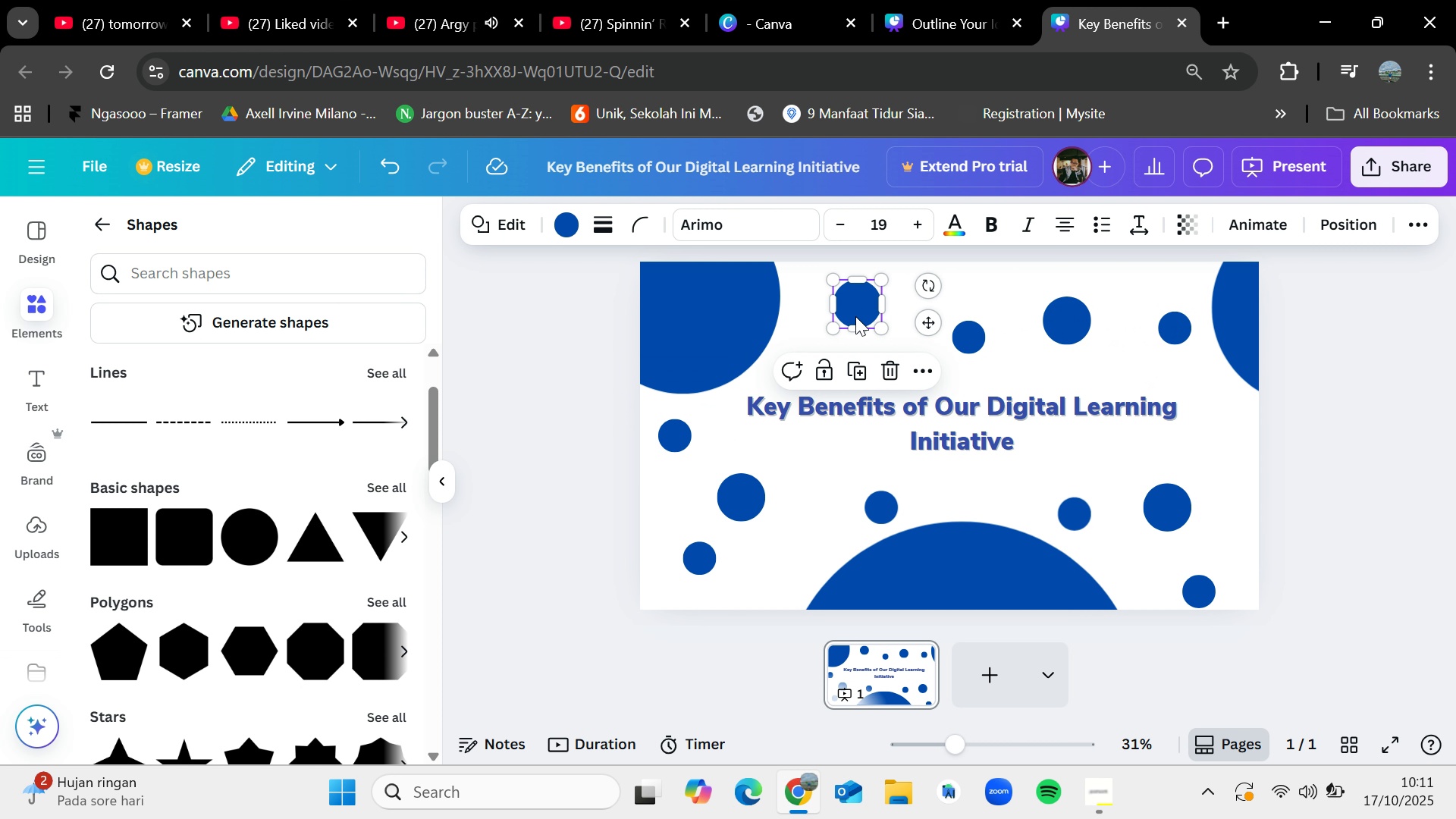 
key(Control+V)
 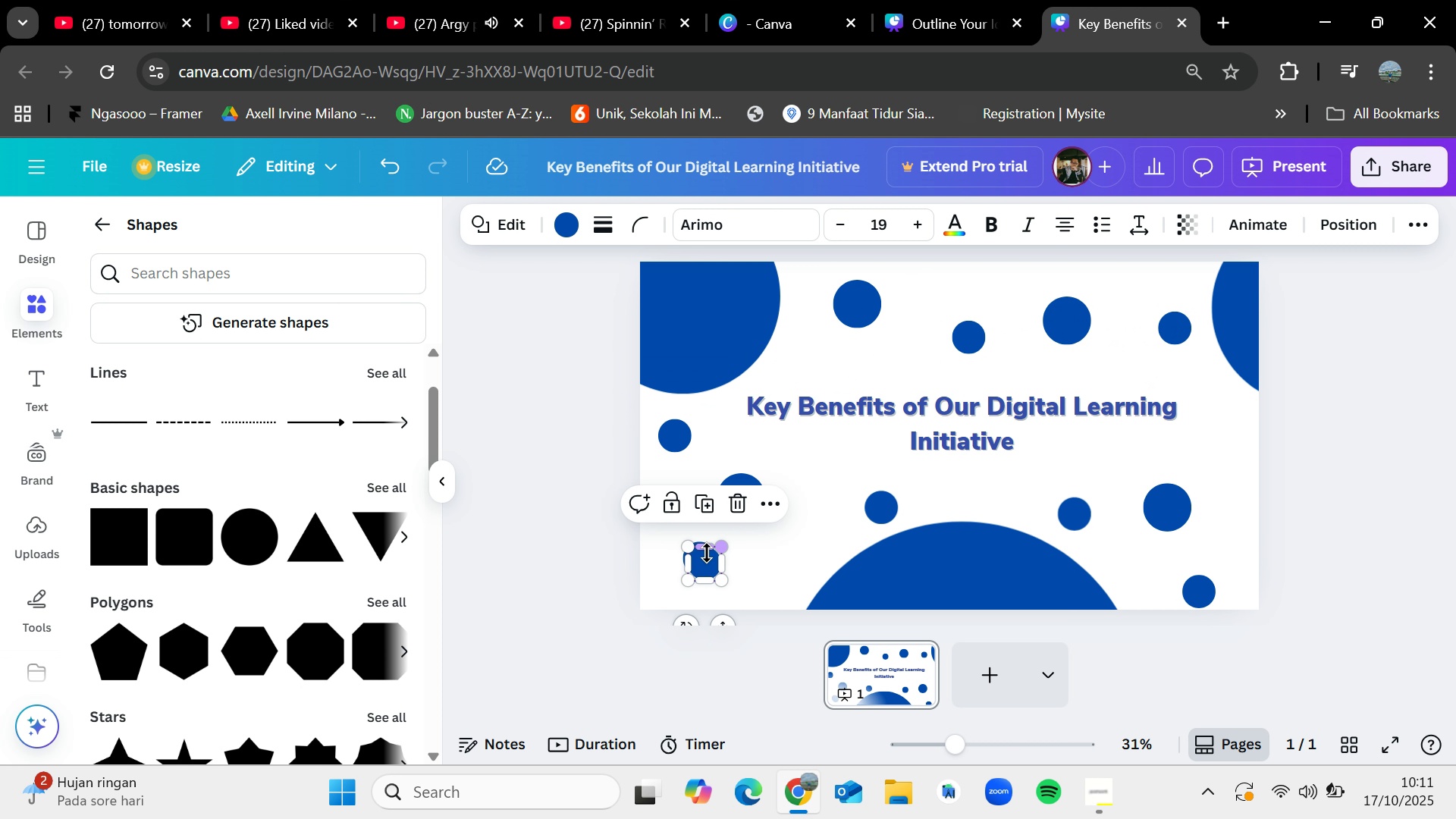 
left_click_drag(start_coordinate=[705, 554], to_coordinate=[934, 386])
 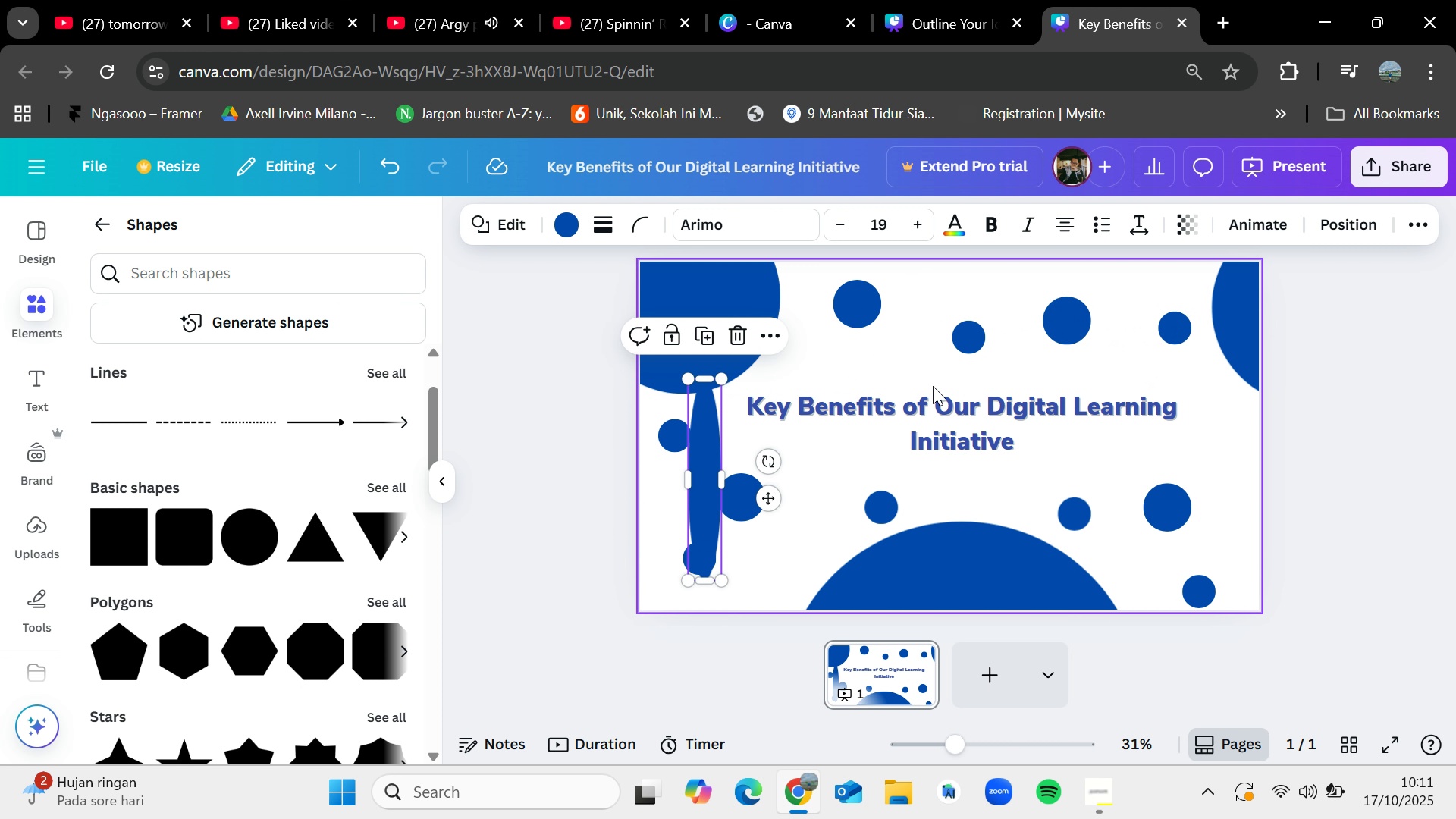 
key(Control+Z)
 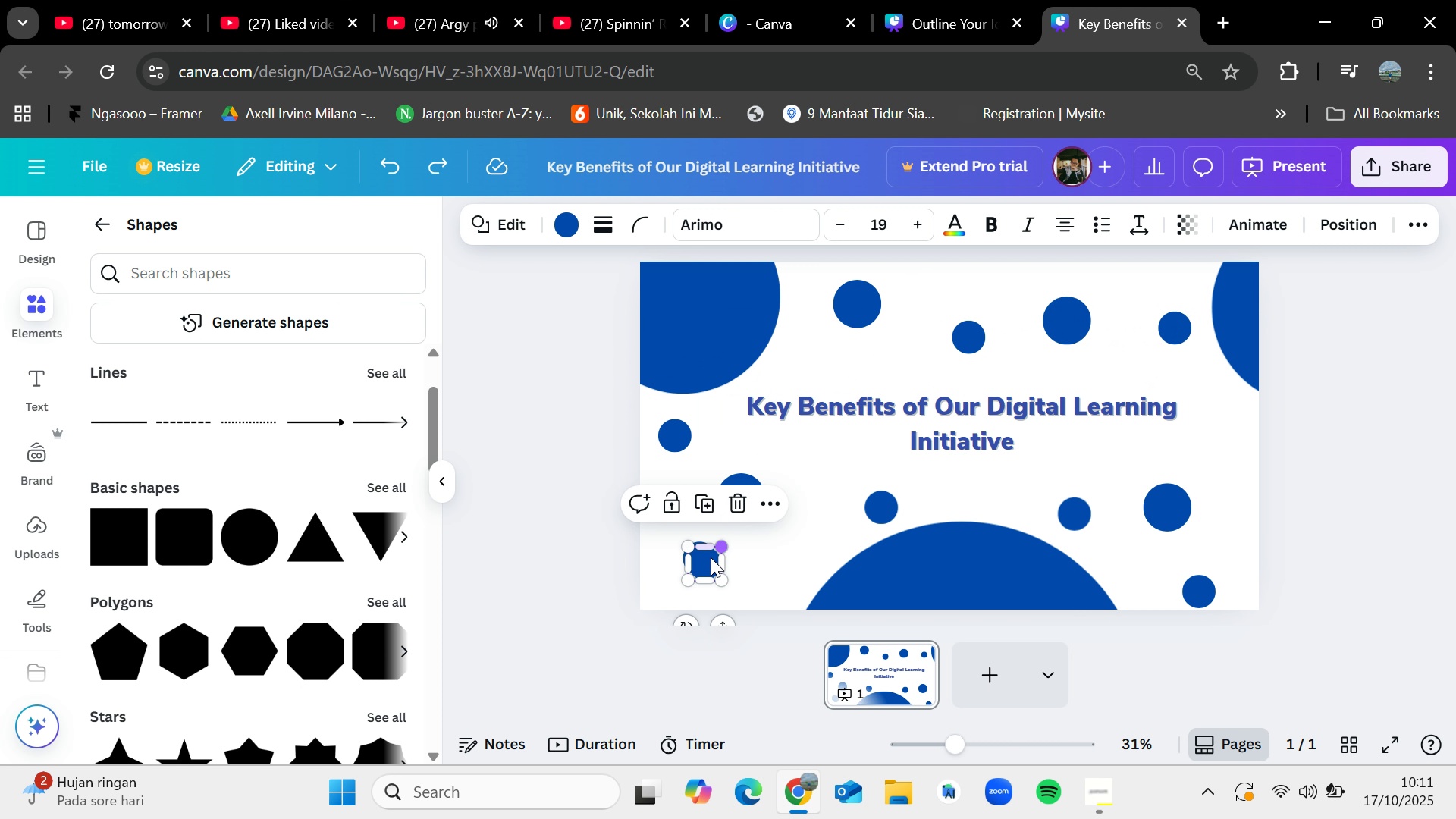 
left_click_drag(start_coordinate=[705, 564], to_coordinate=[896, 368])
 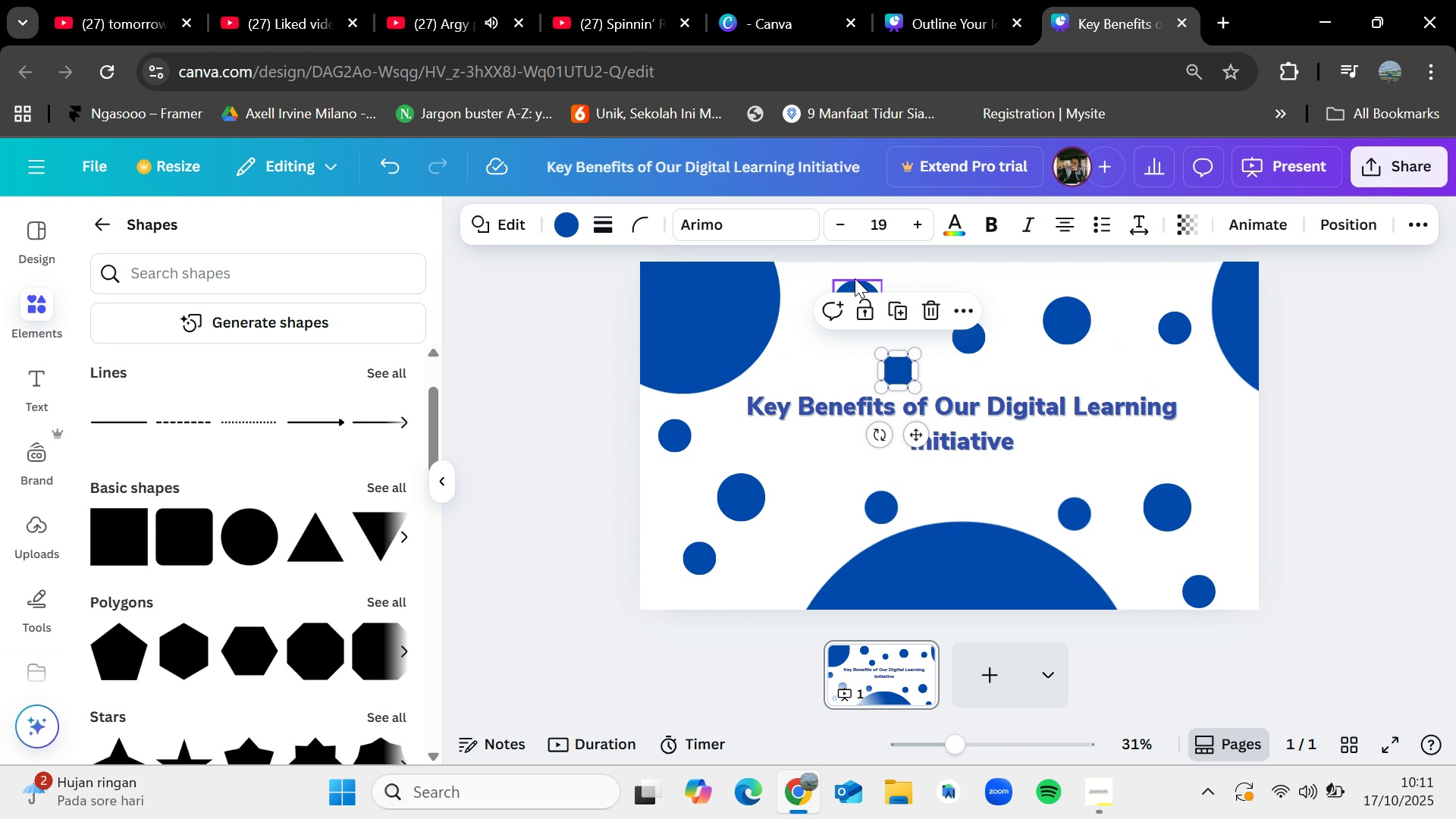 
left_click_drag(start_coordinate=[855, 278], to_coordinate=[851, 279])
 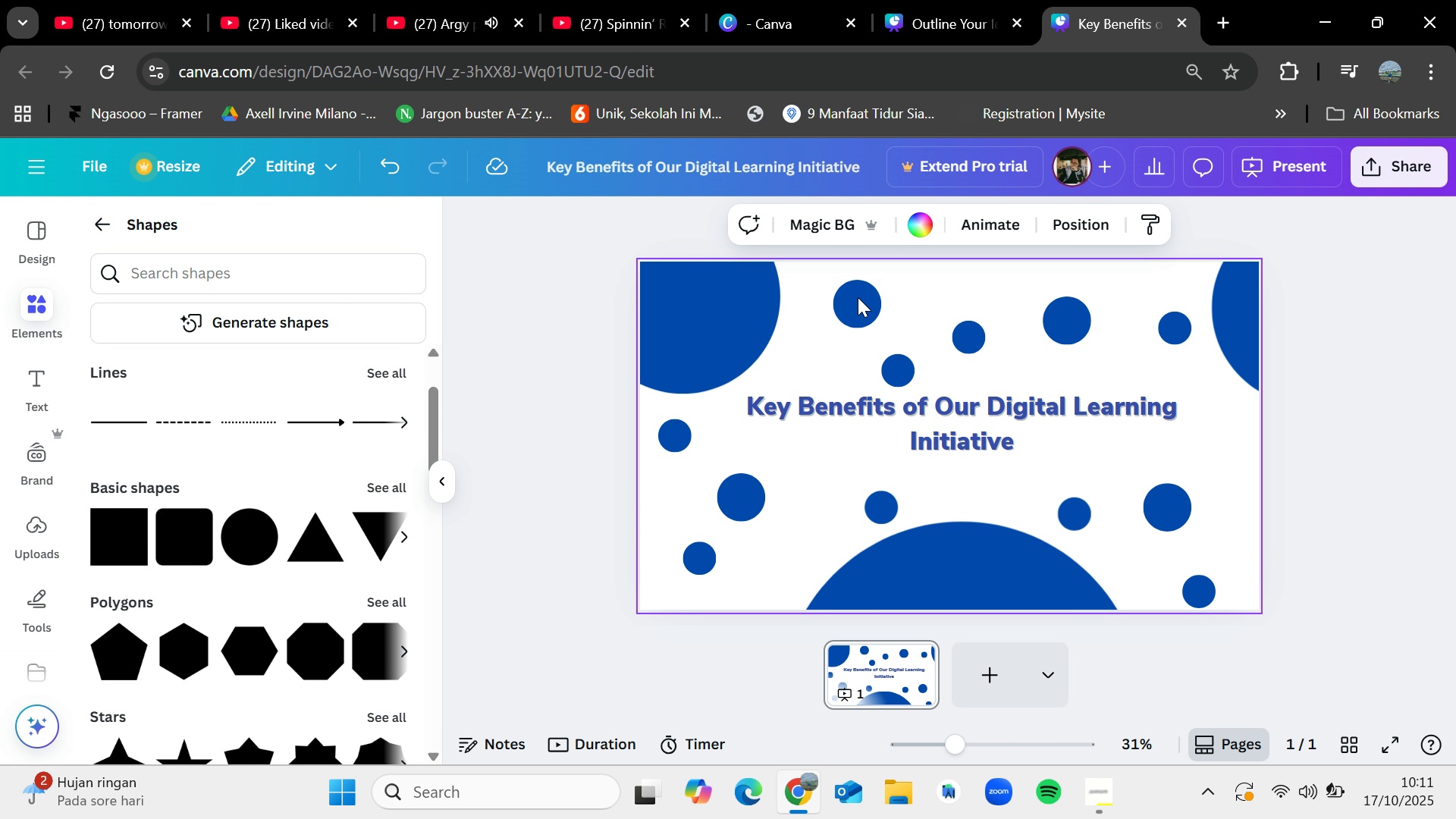 
left_click_drag(start_coordinate=[858, 297], to_coordinate=[833, 295])
 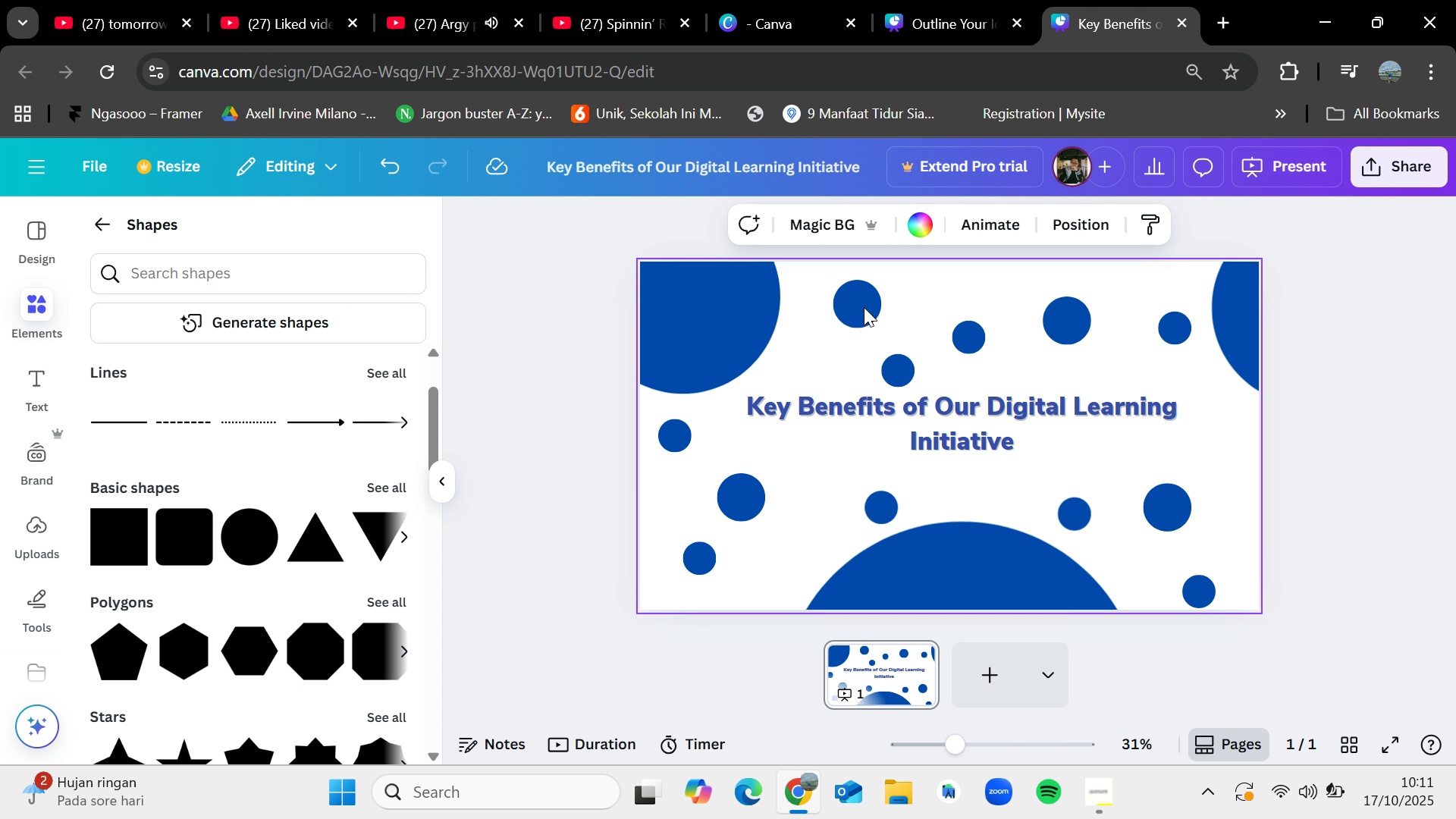 
left_click([864, 307])
 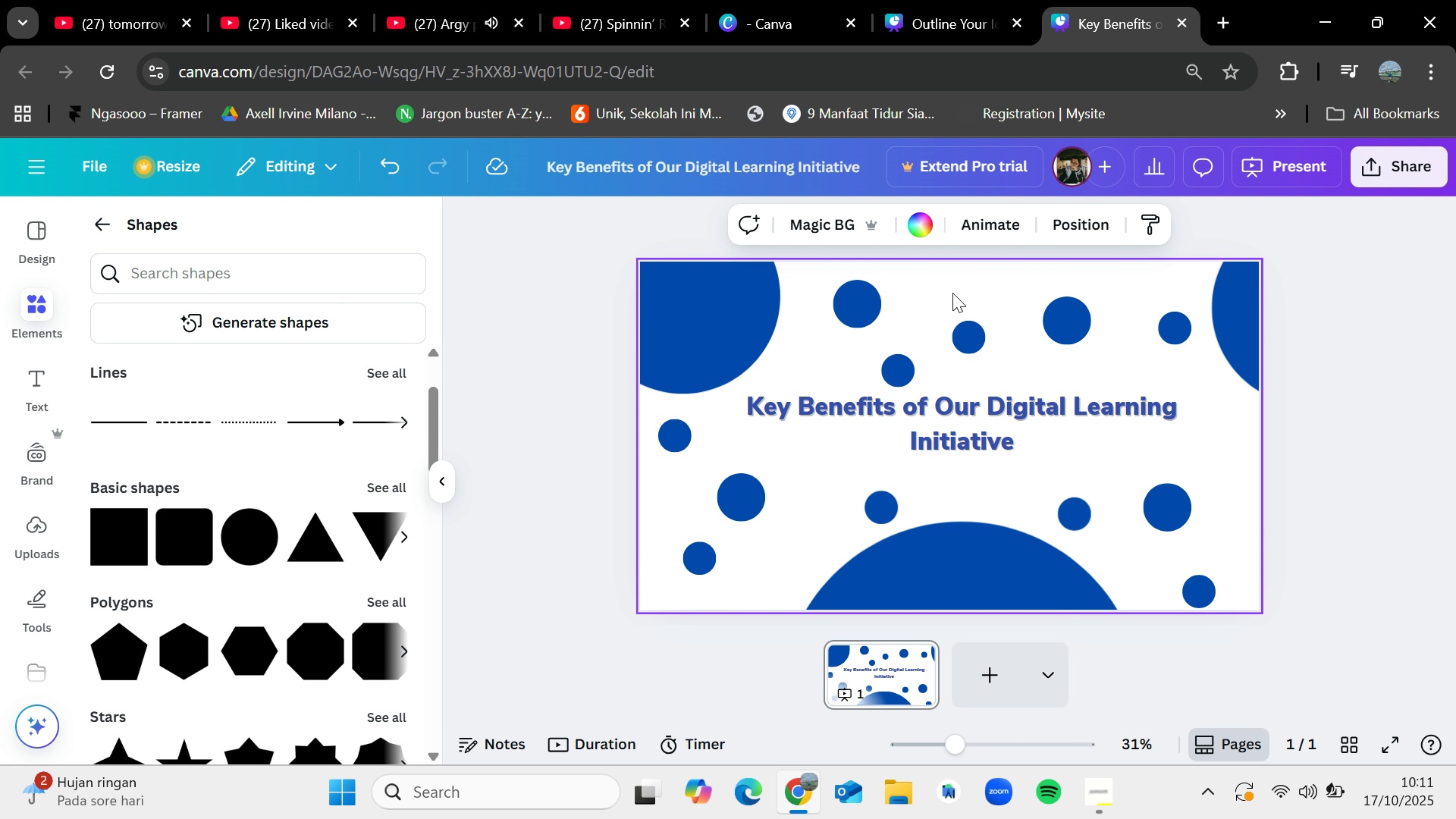 
left_click([952, 293])
 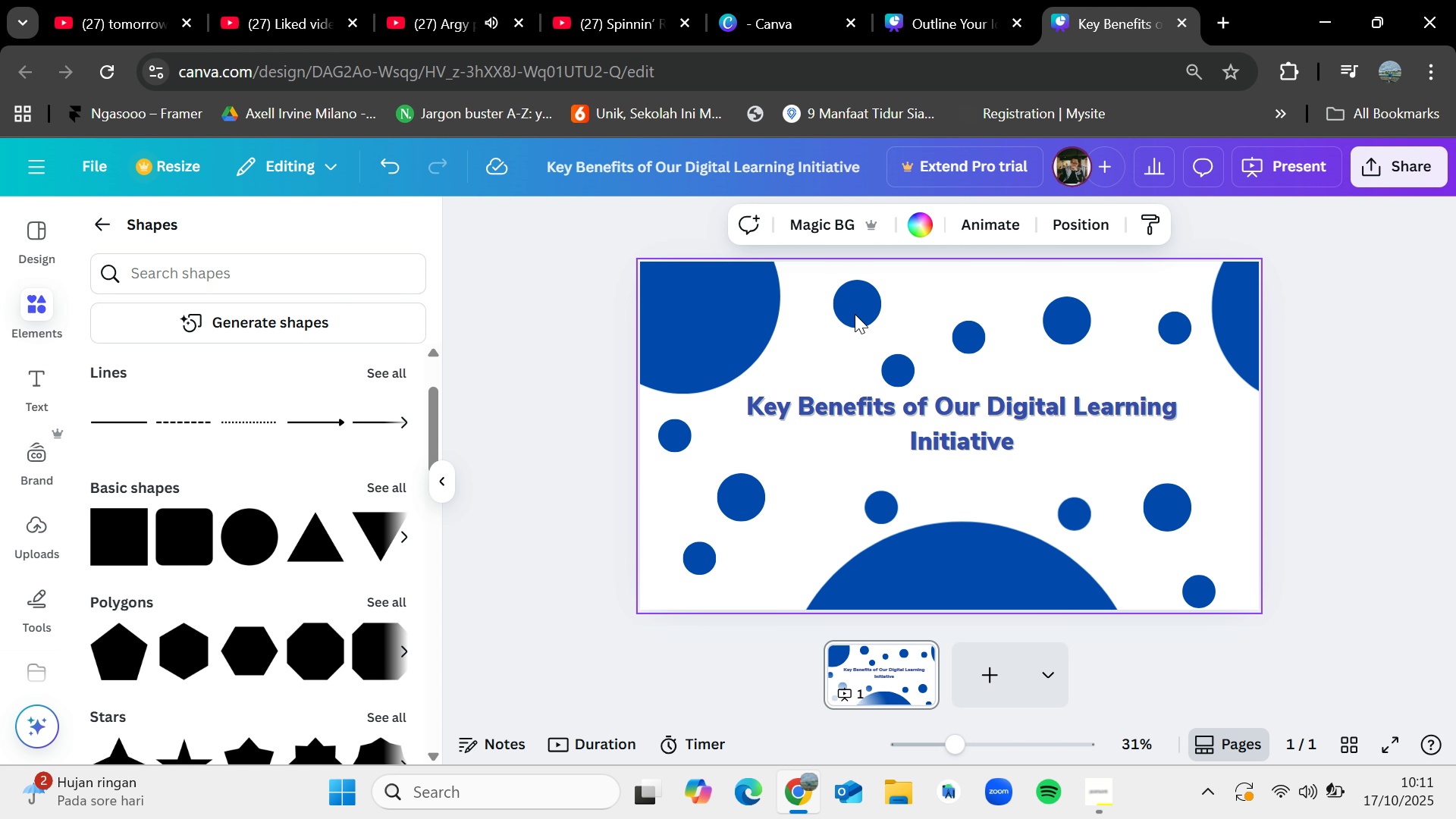 
left_click([855, 314])
 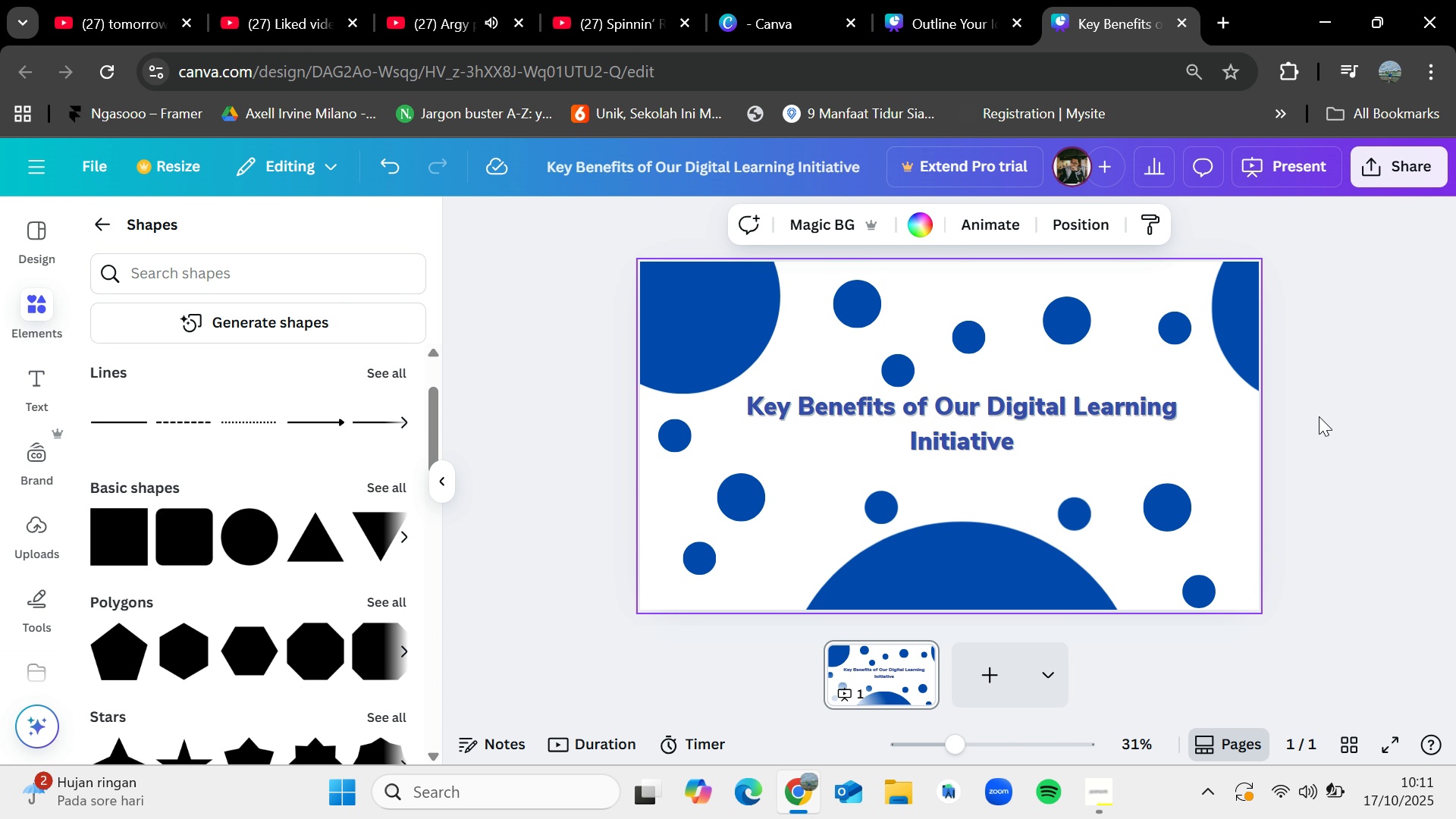 
left_click([1319, 416])
 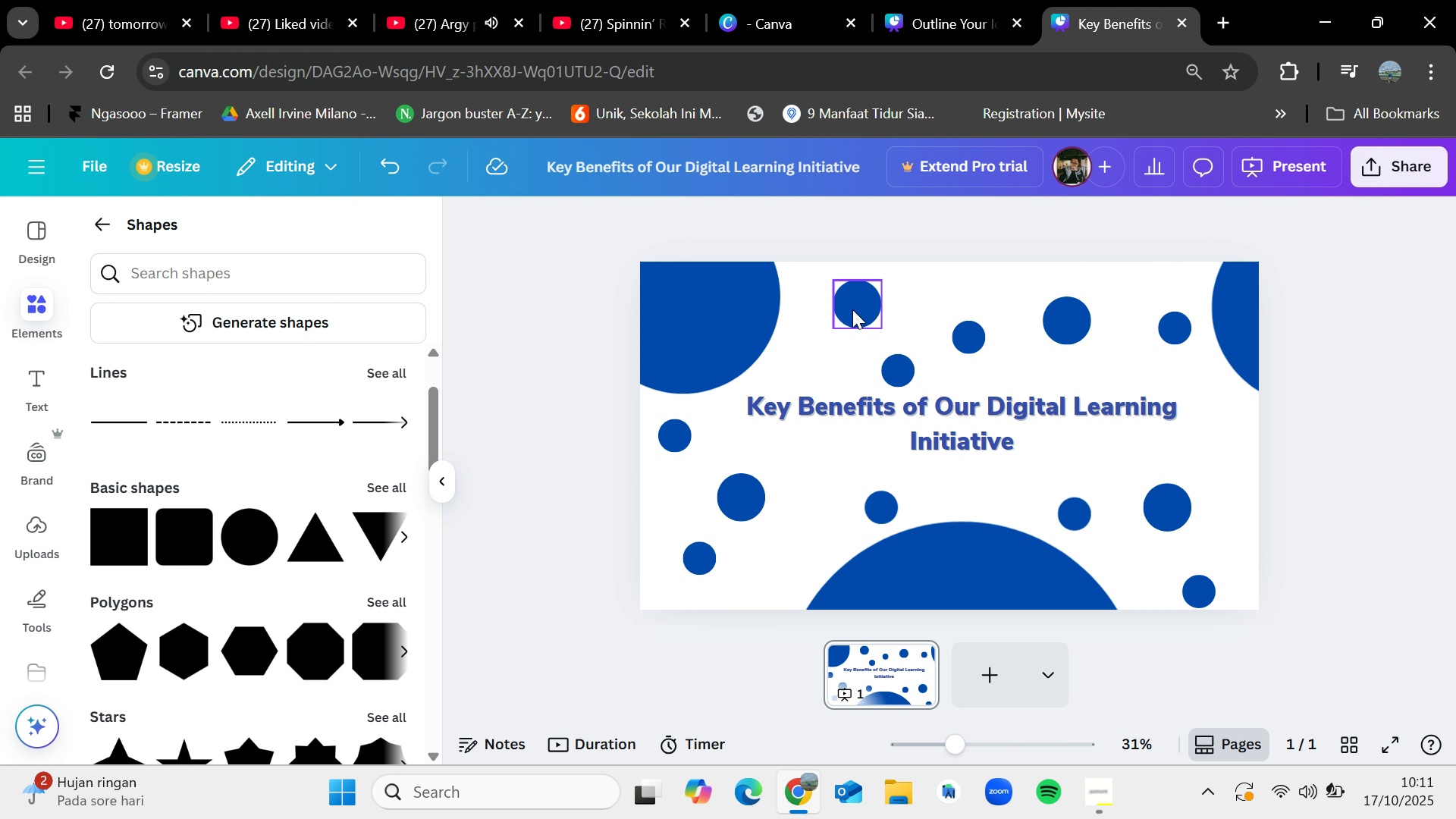 
left_click_drag(start_coordinate=[852, 309], to_coordinate=[832, 310])
 